 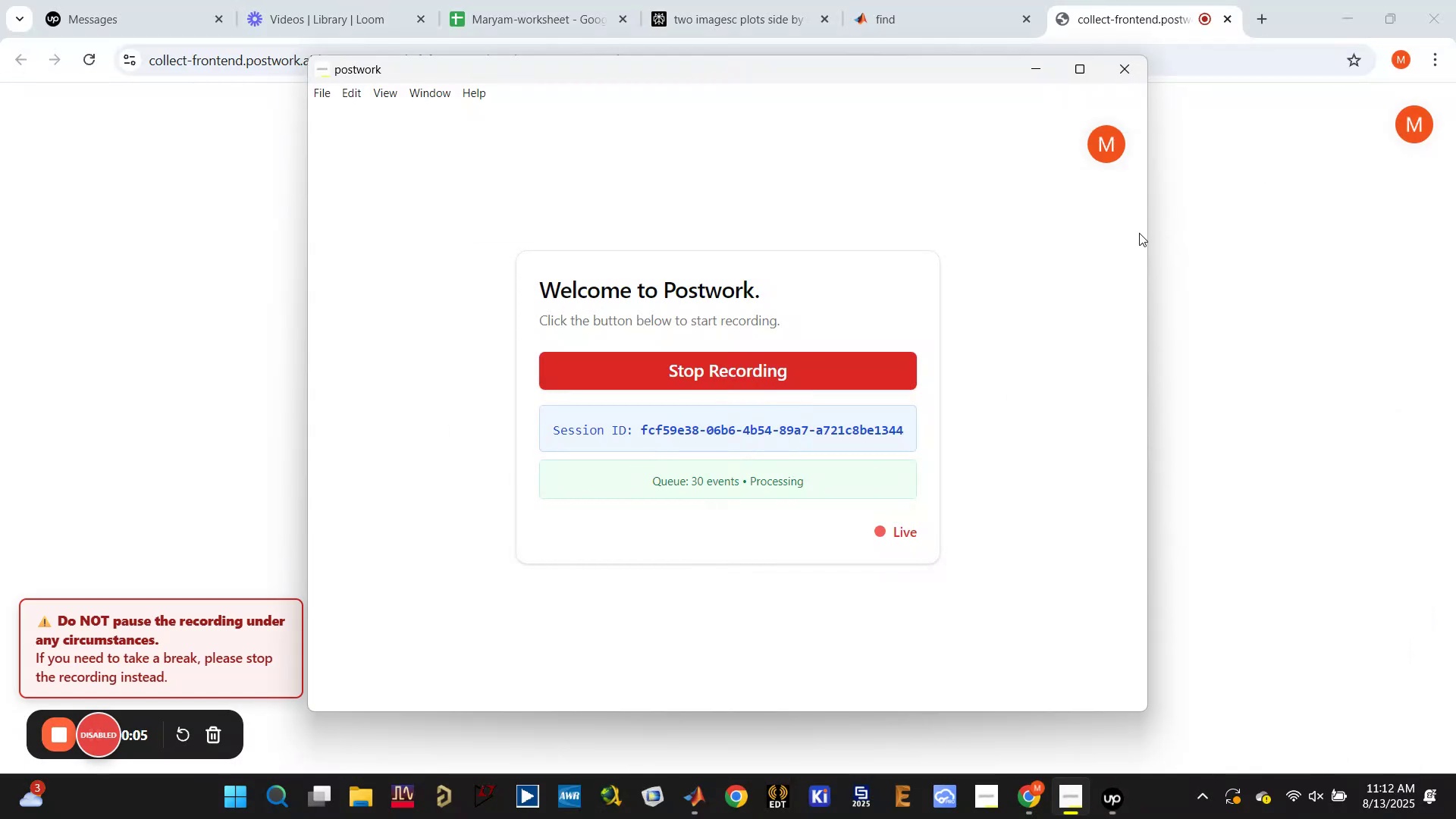 
left_click([1039, 70])
 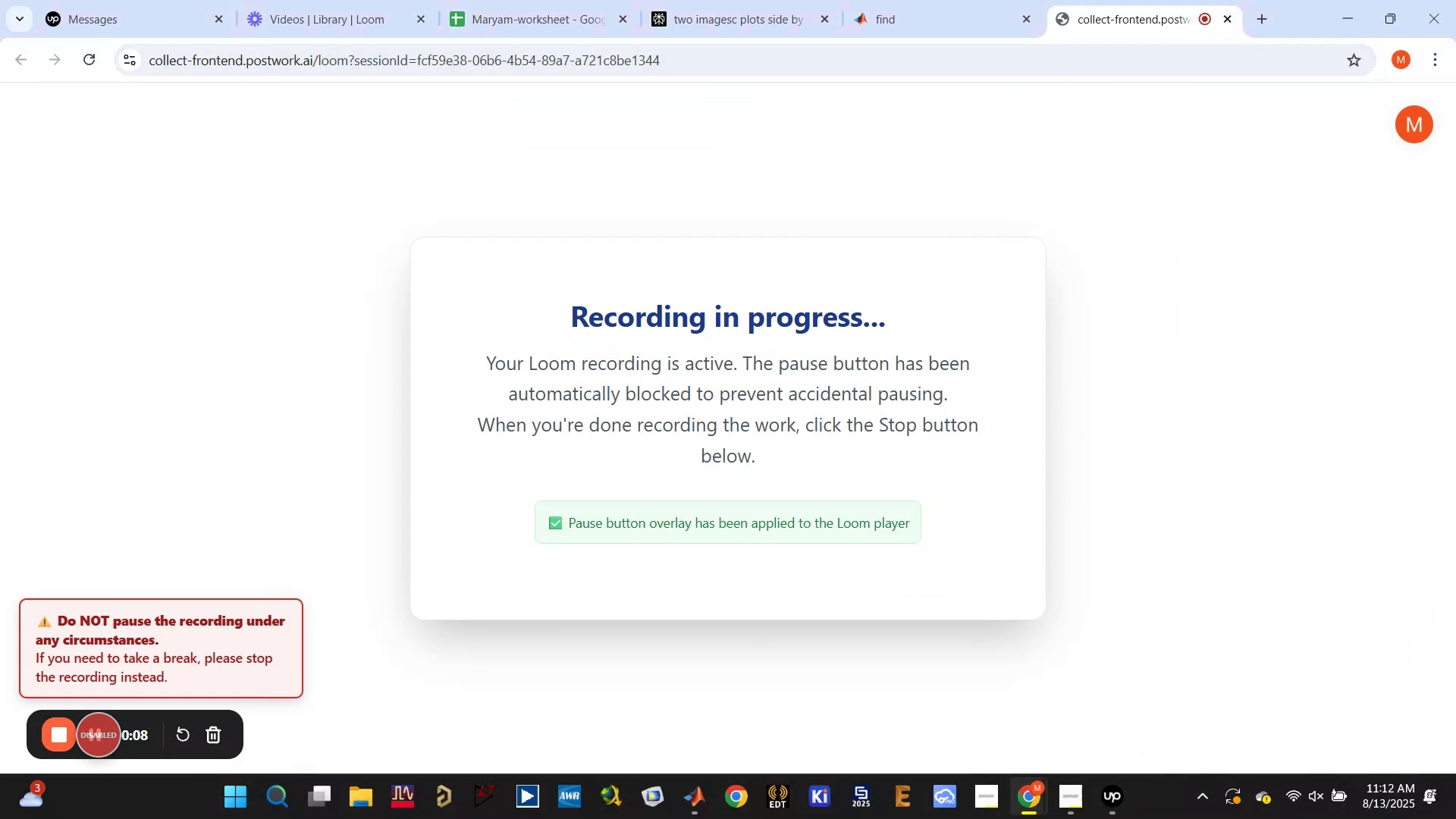 
left_click([1108, 802])
 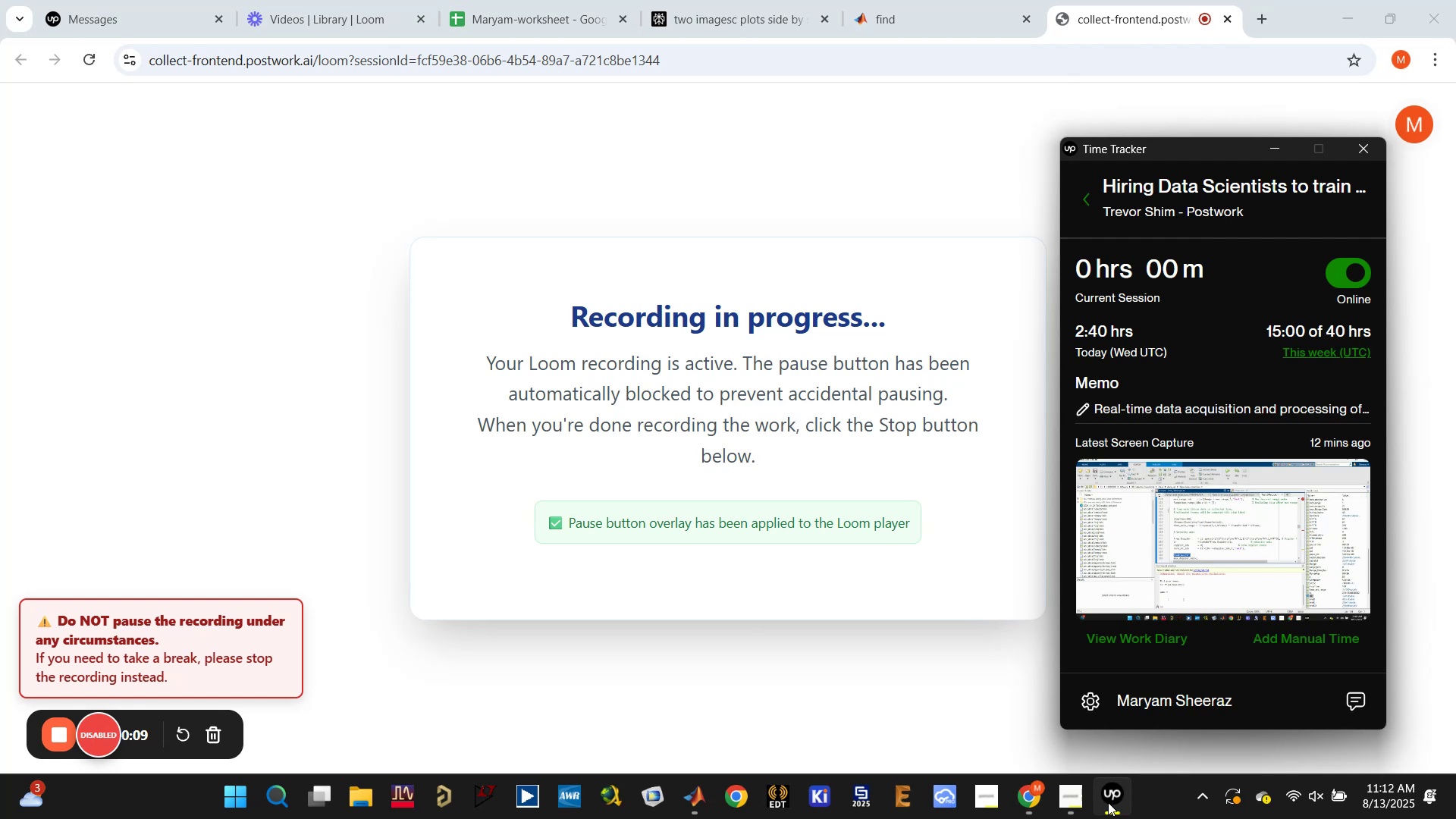 
left_click([1109, 803])
 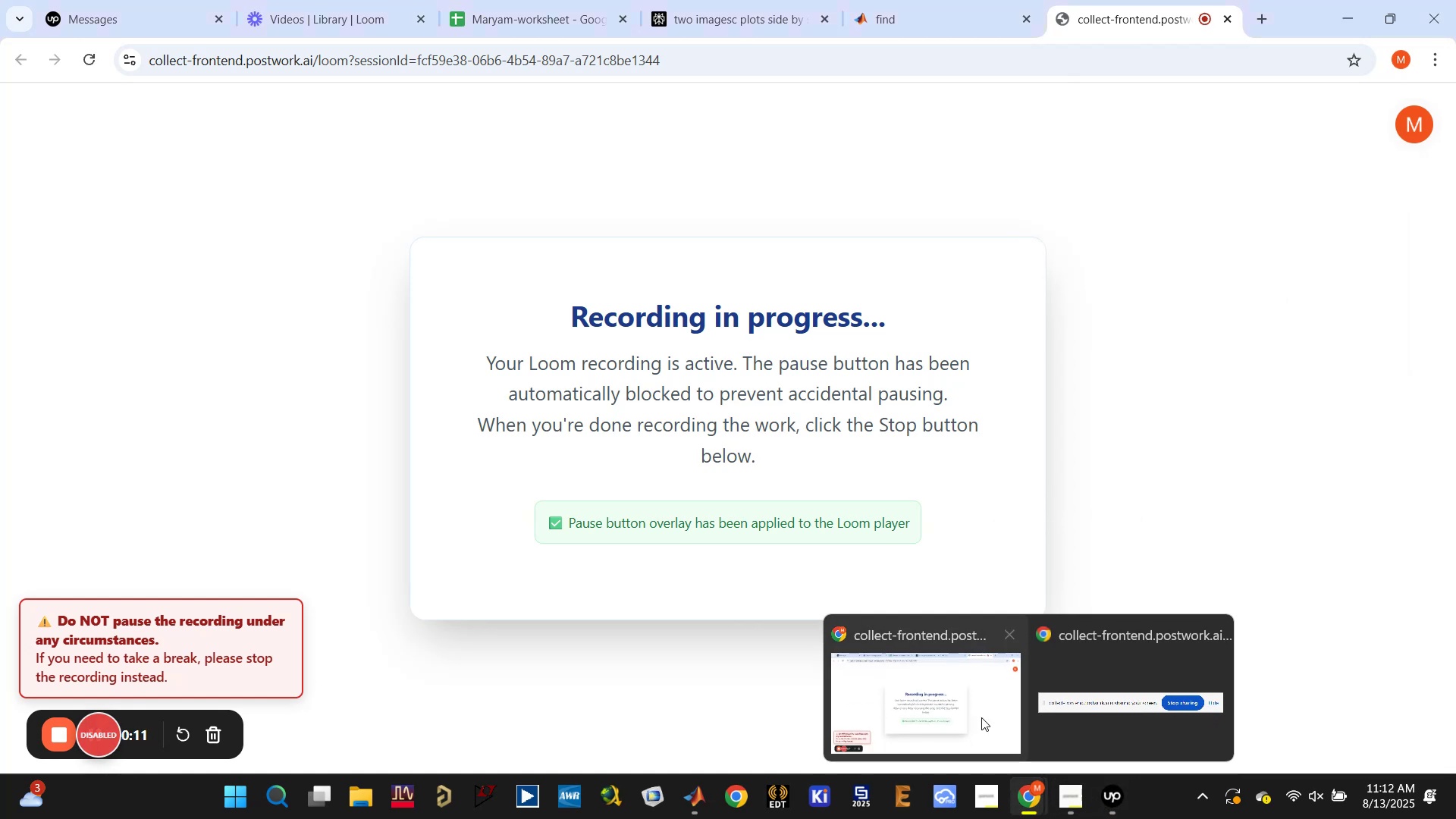 
left_click([969, 698])
 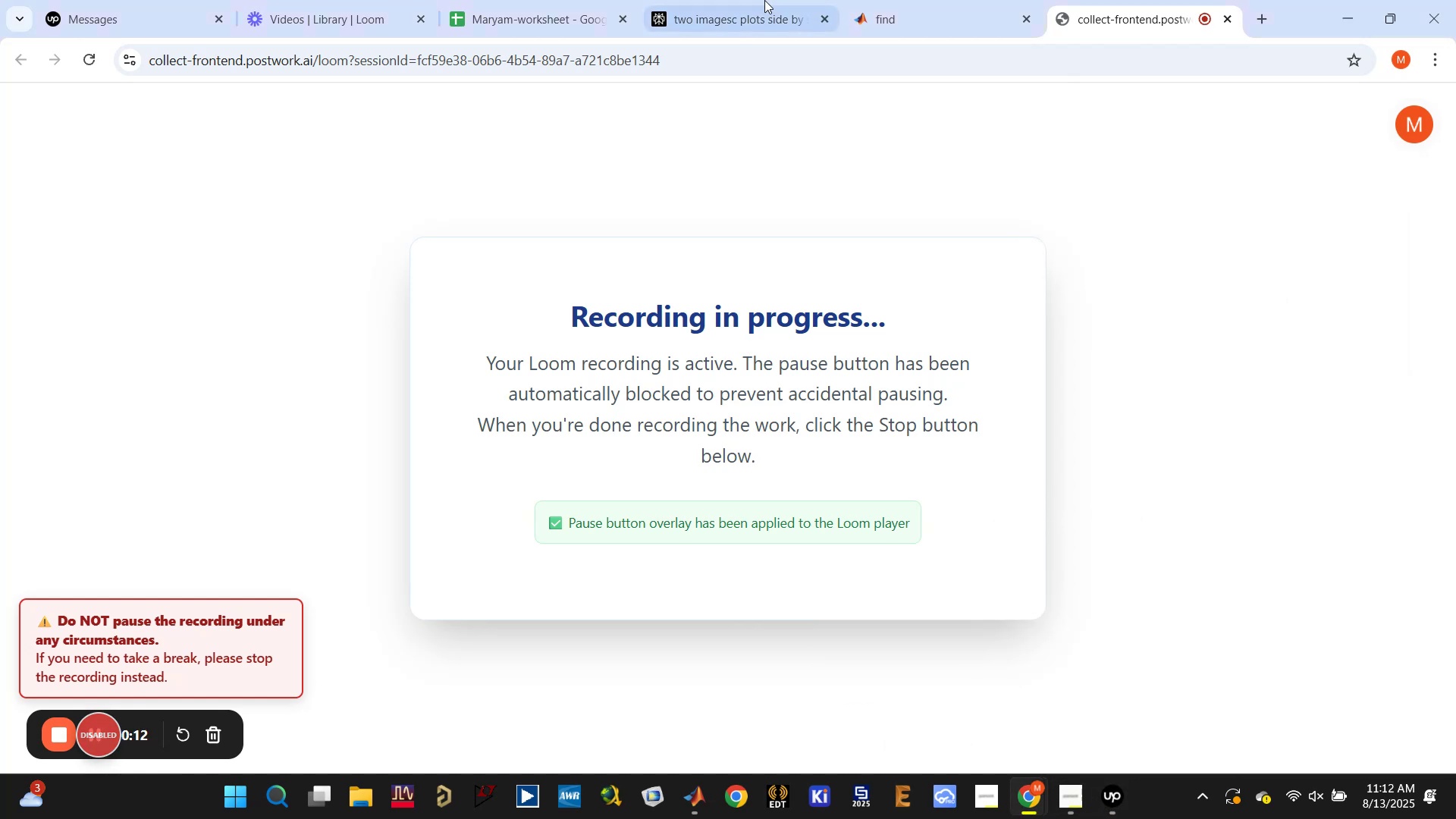 
left_click([760, 0])
 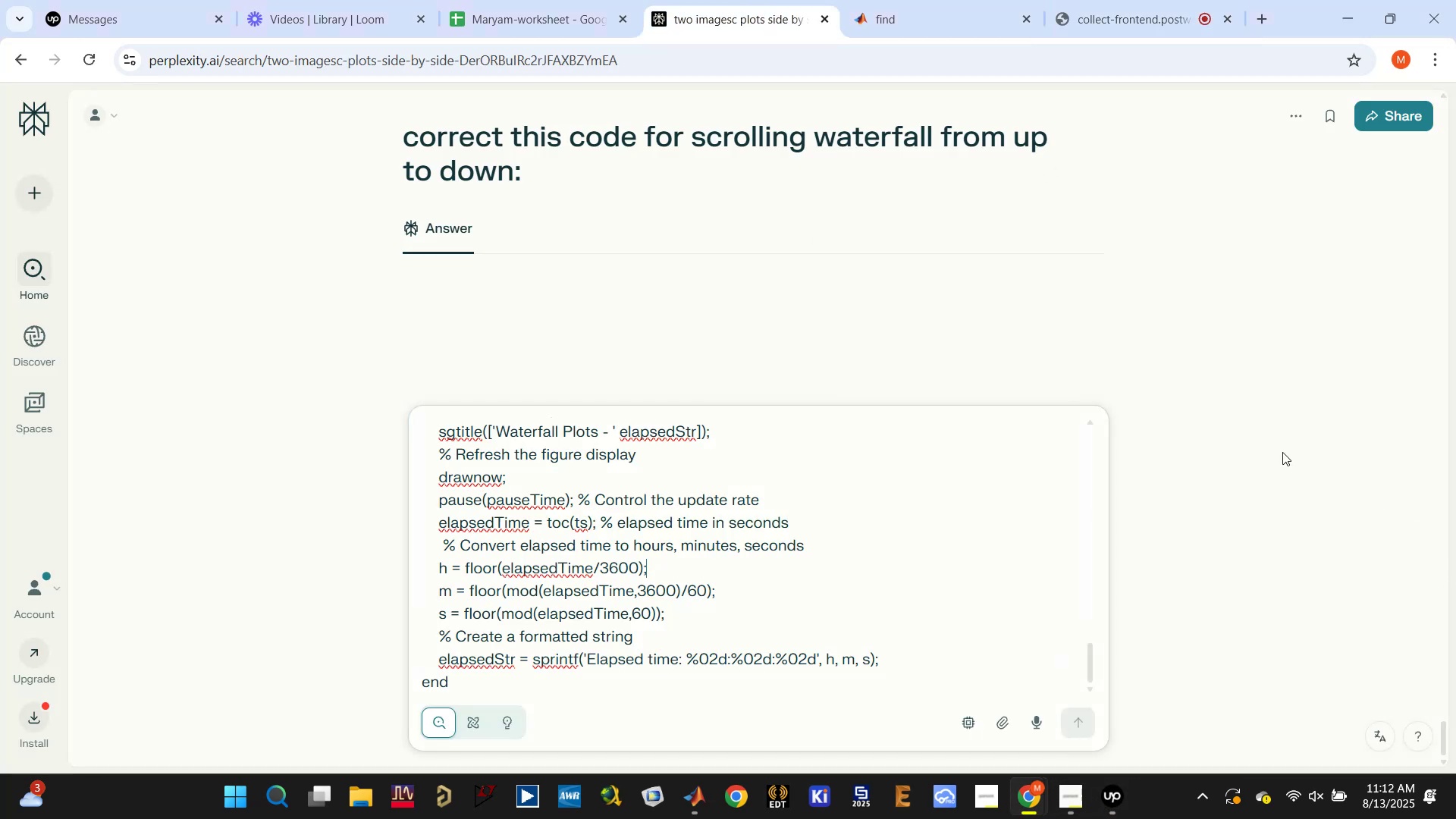 
left_click([1003, 570])
 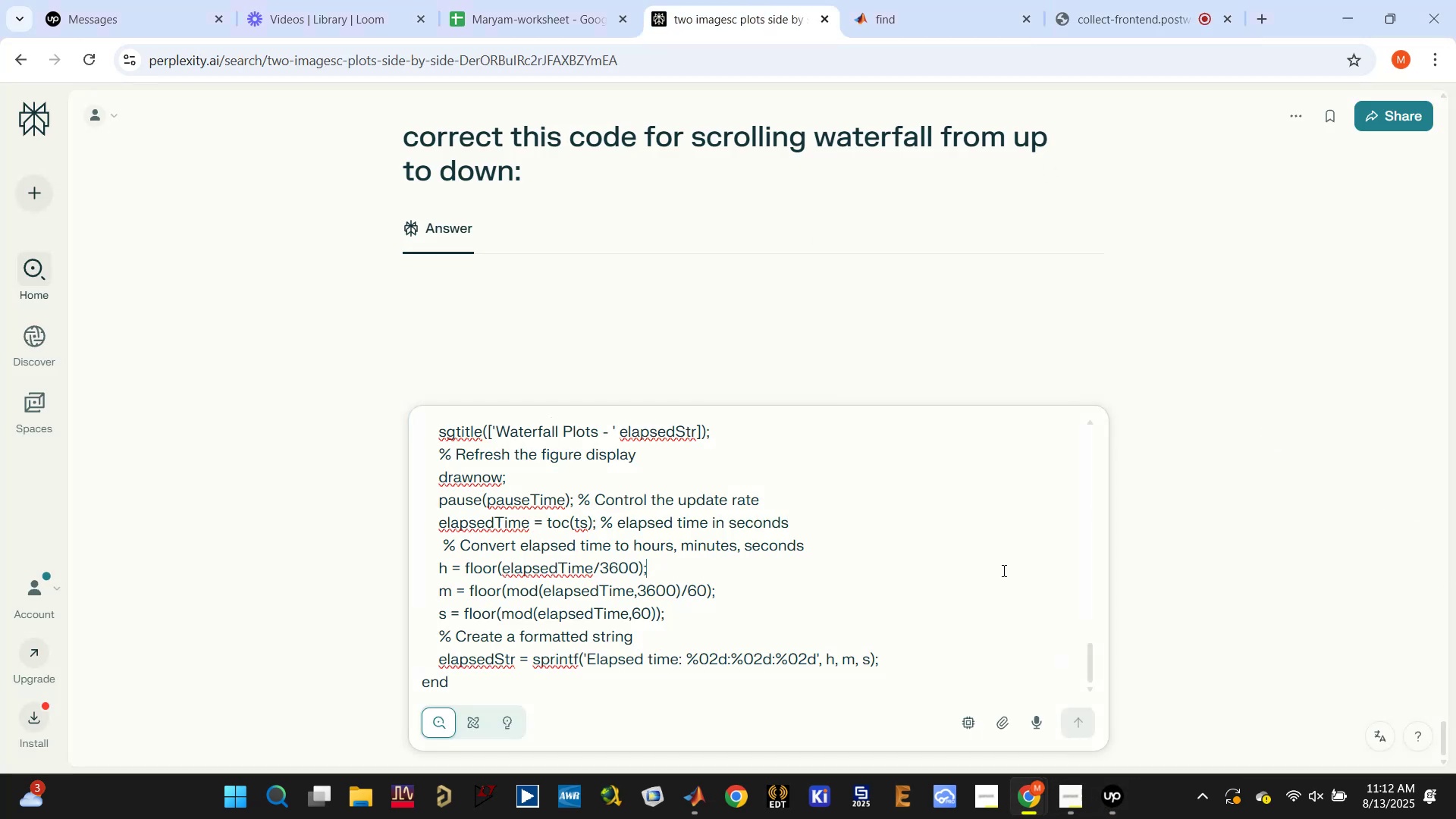 
scroll: coordinate [959, 610], scroll_direction: down, amount: 2.0
 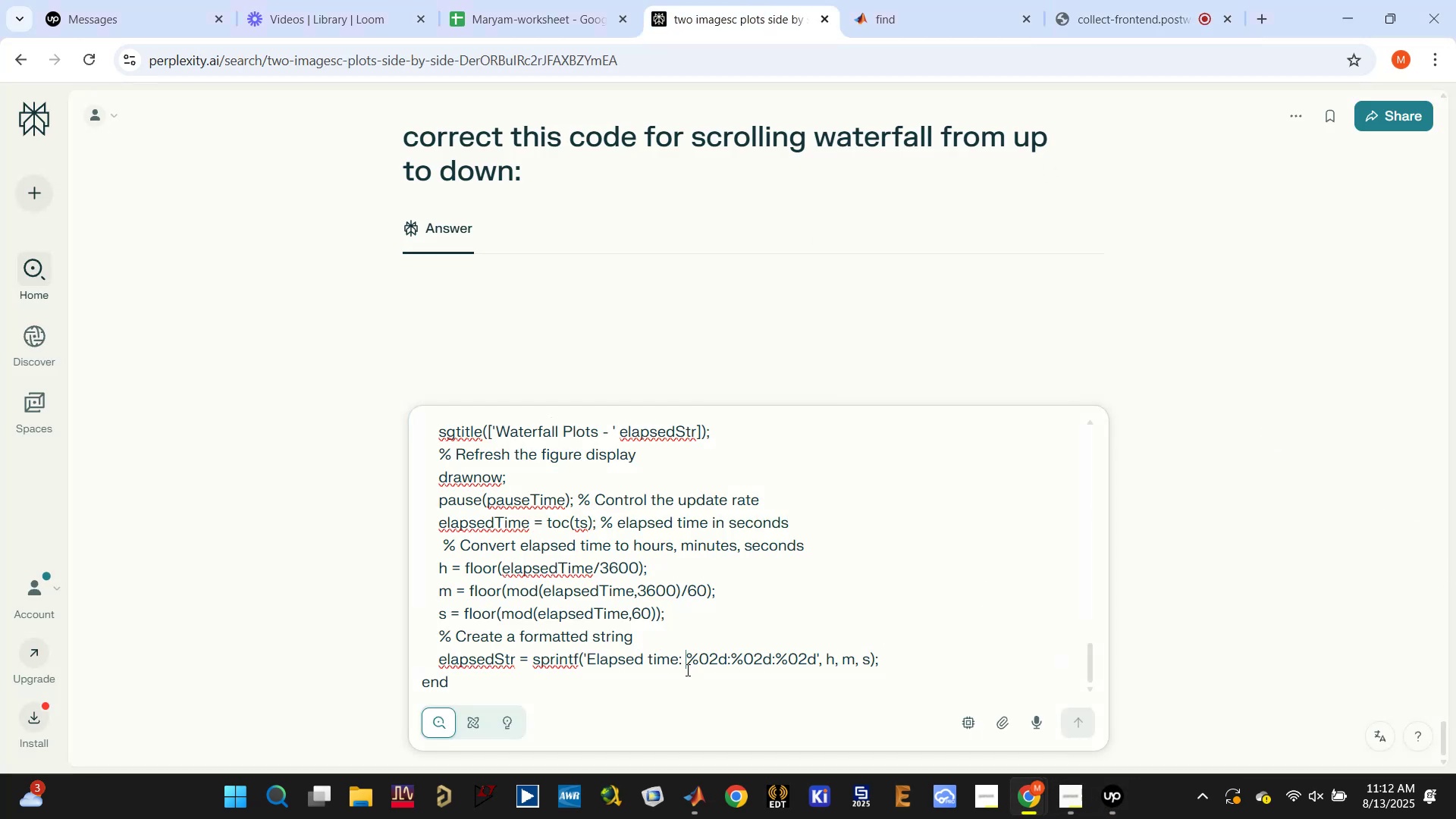 
double_click([678, 676])
 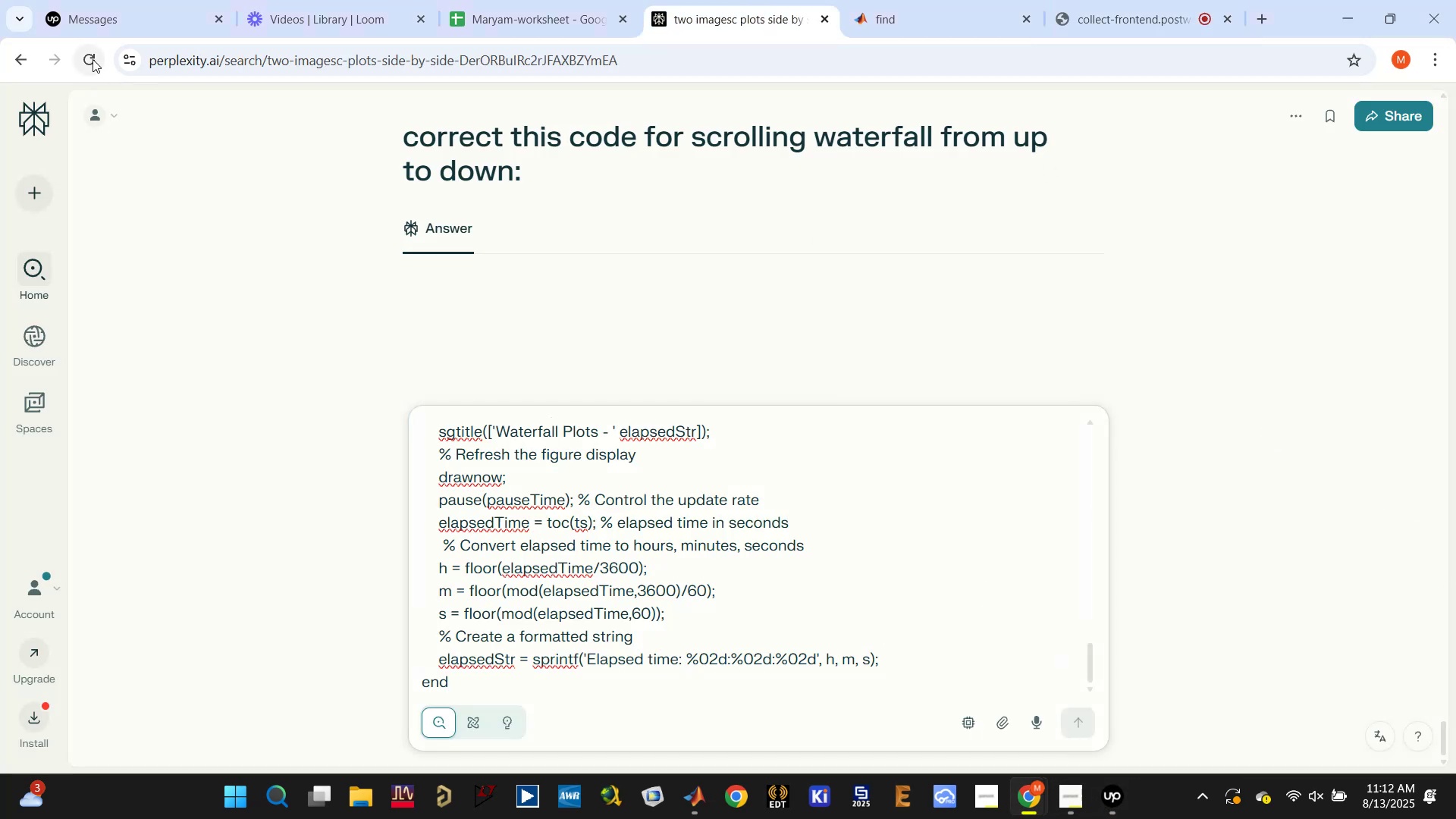 
left_click([93, 59])
 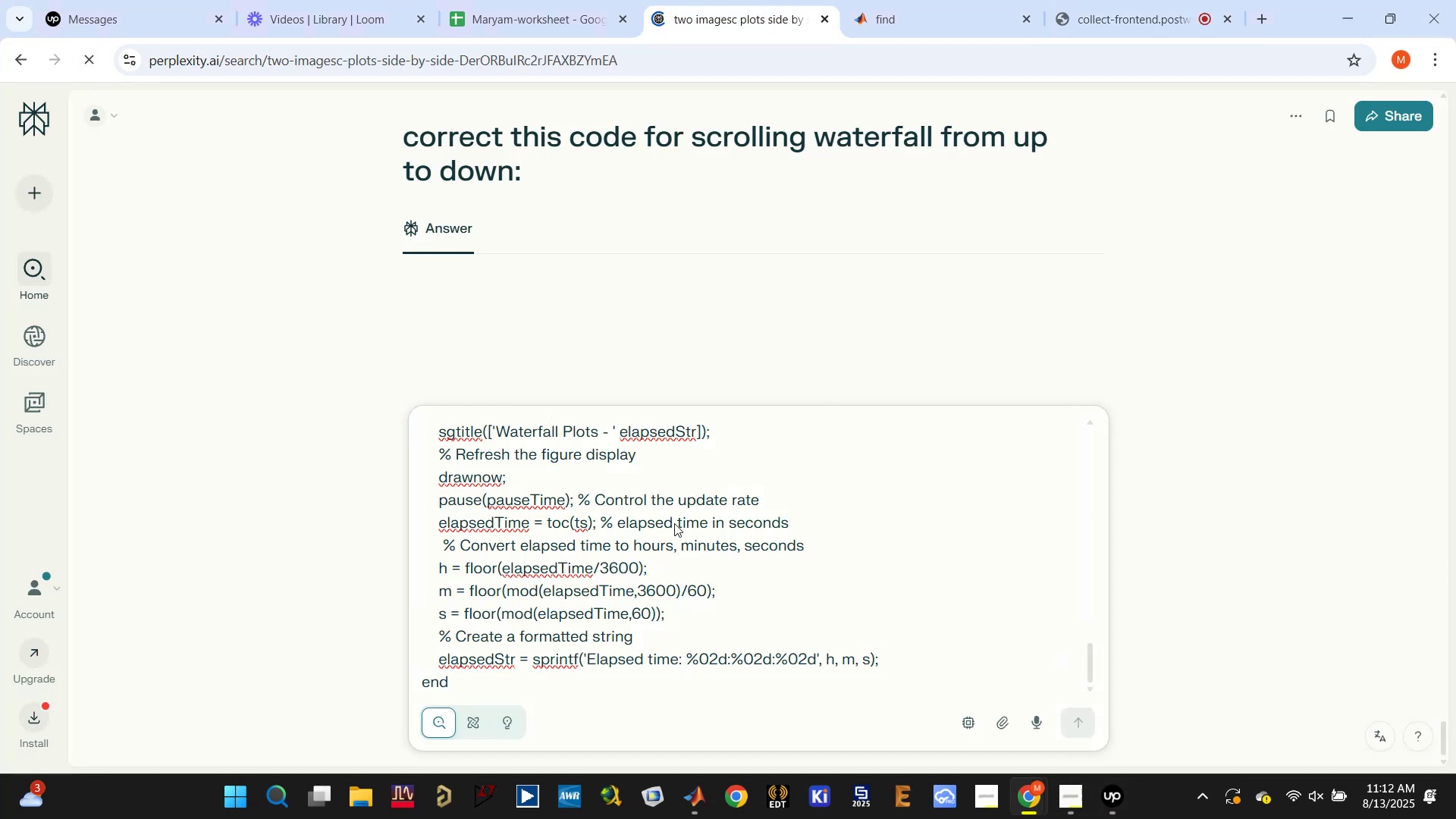 
double_click([674, 523])
 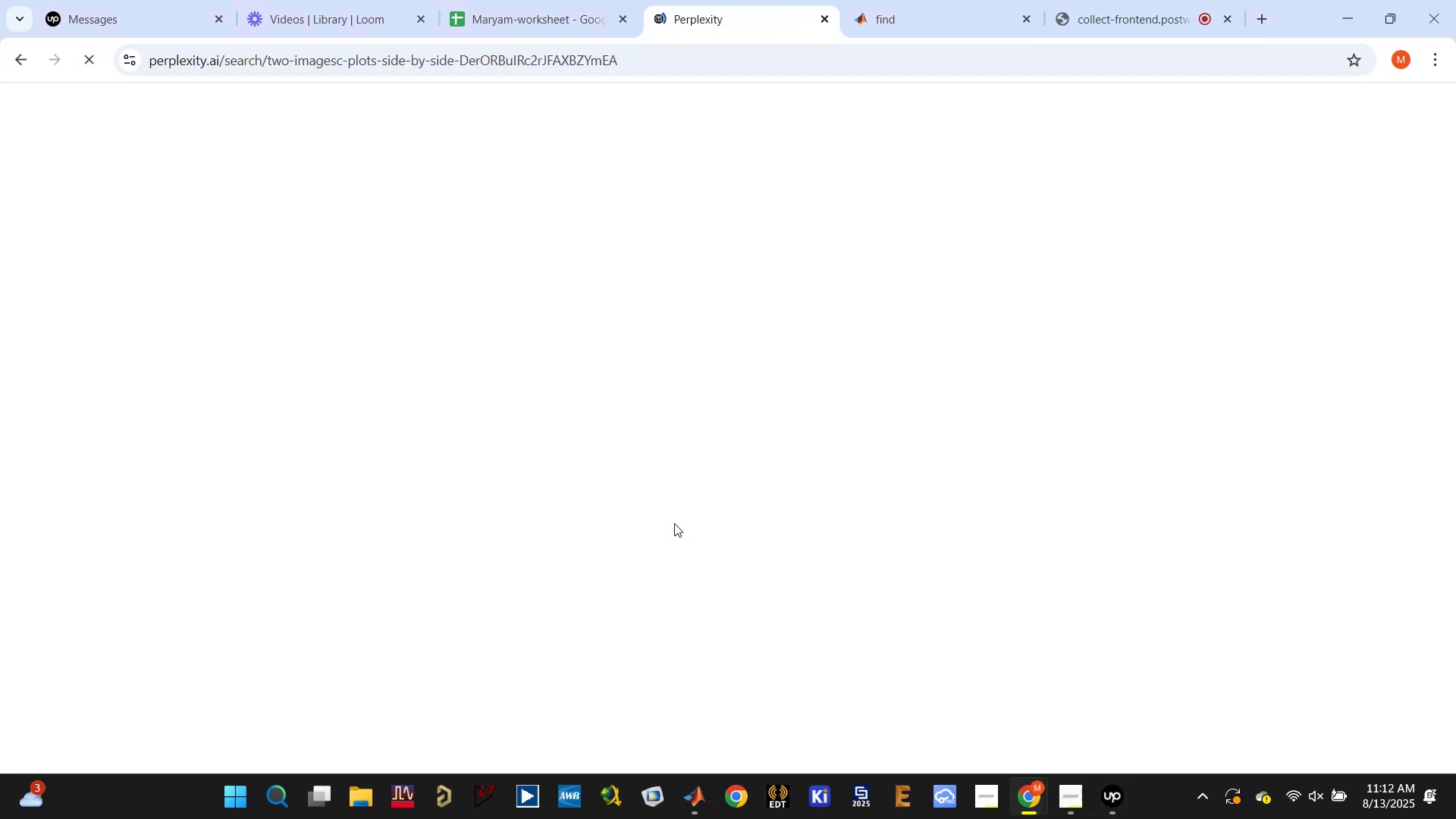 
triple_click([674, 523])
 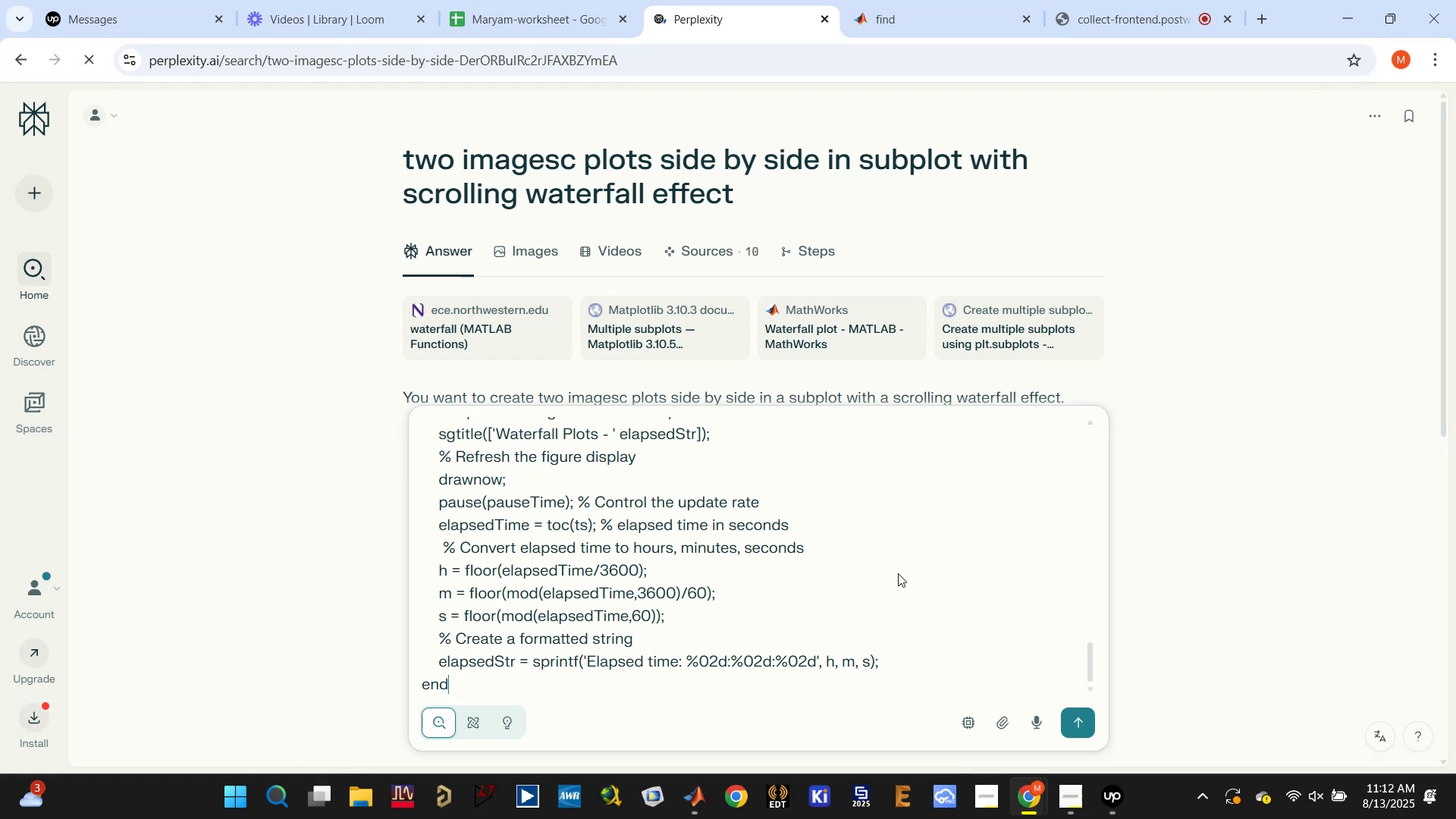 
left_click([1080, 720])
 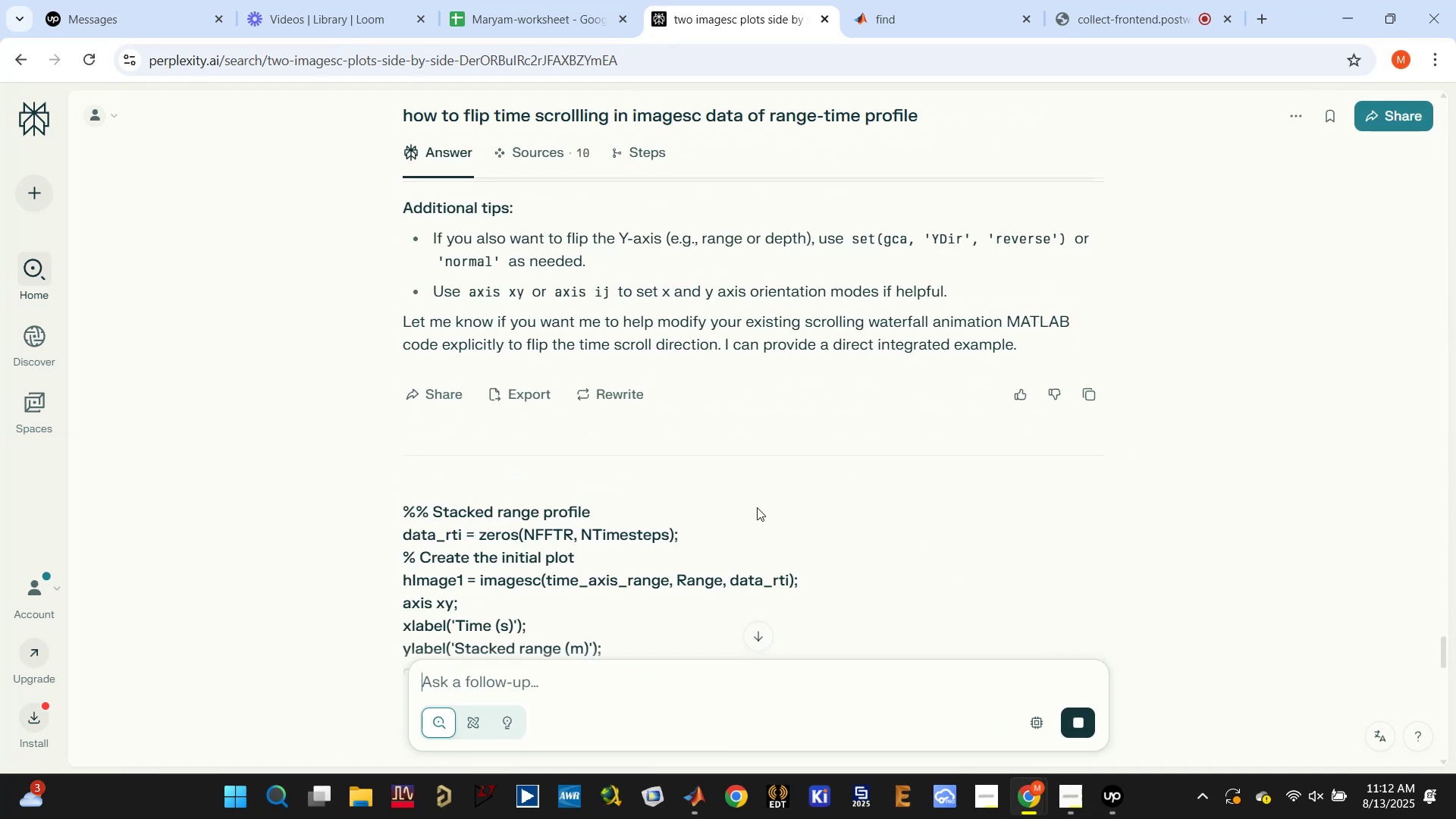 
scroll: coordinate [762, 517], scroll_direction: down, amount: 22.0
 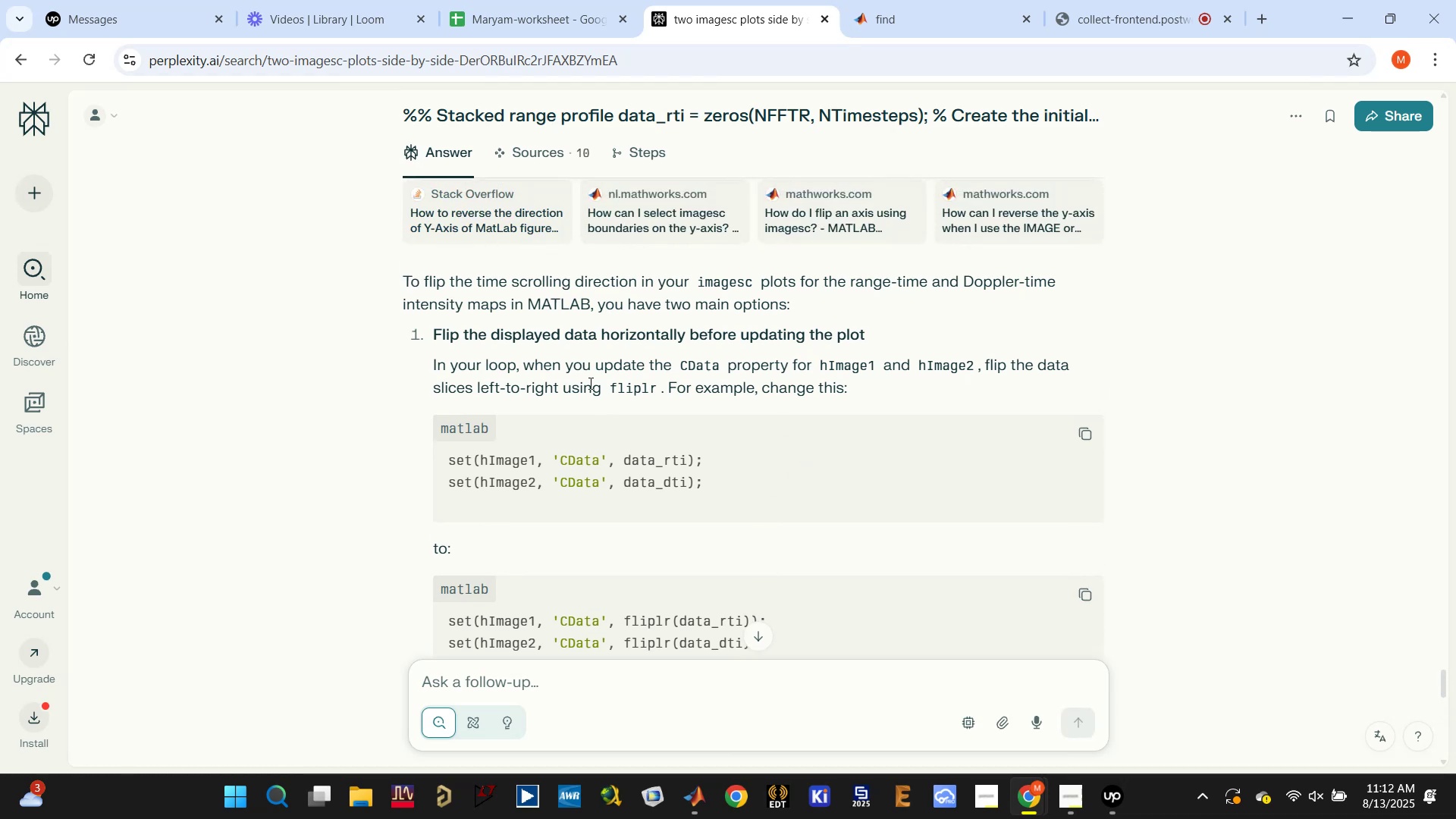 
wait(9.73)
 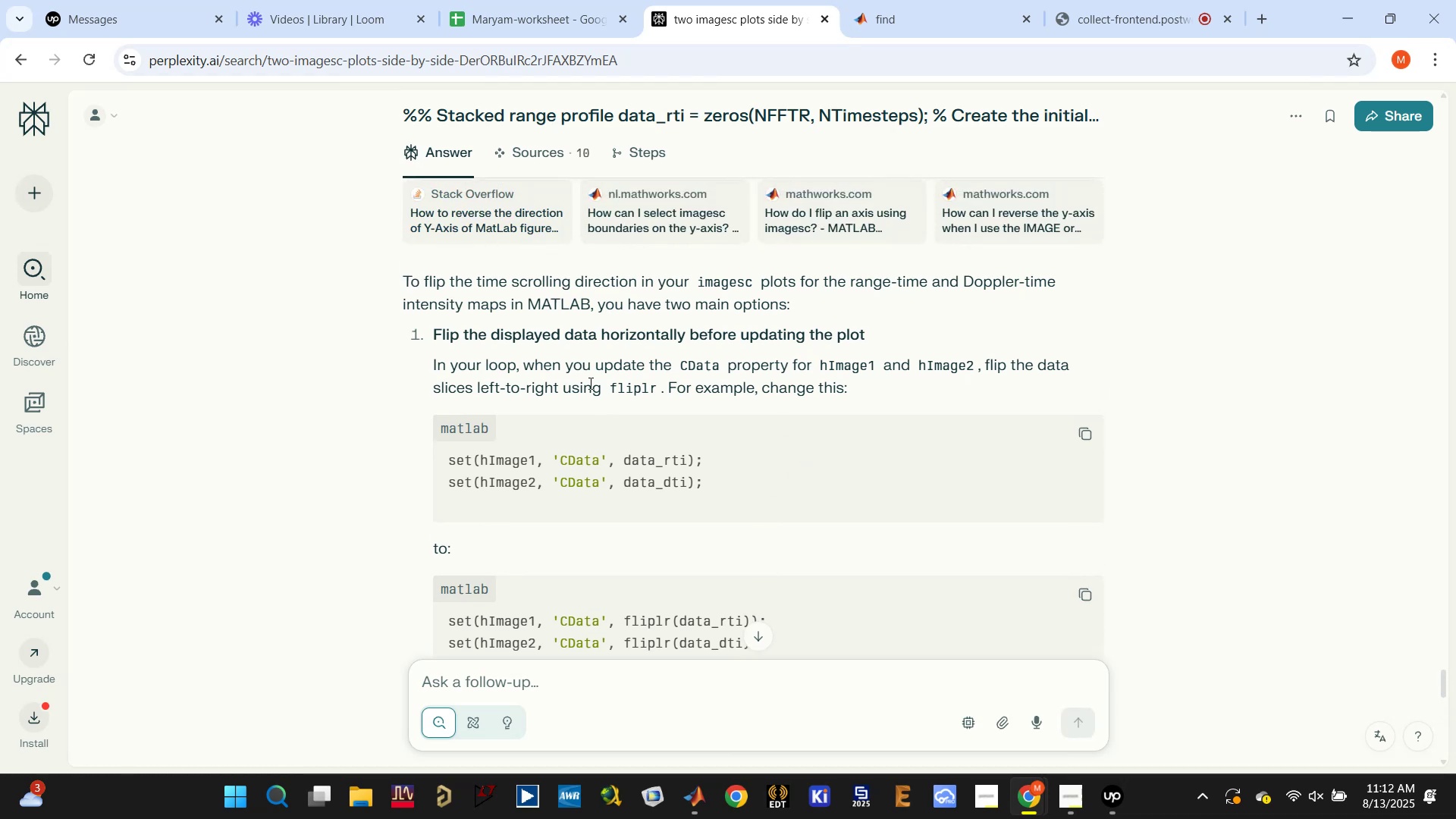 
double_click([660, 461])
 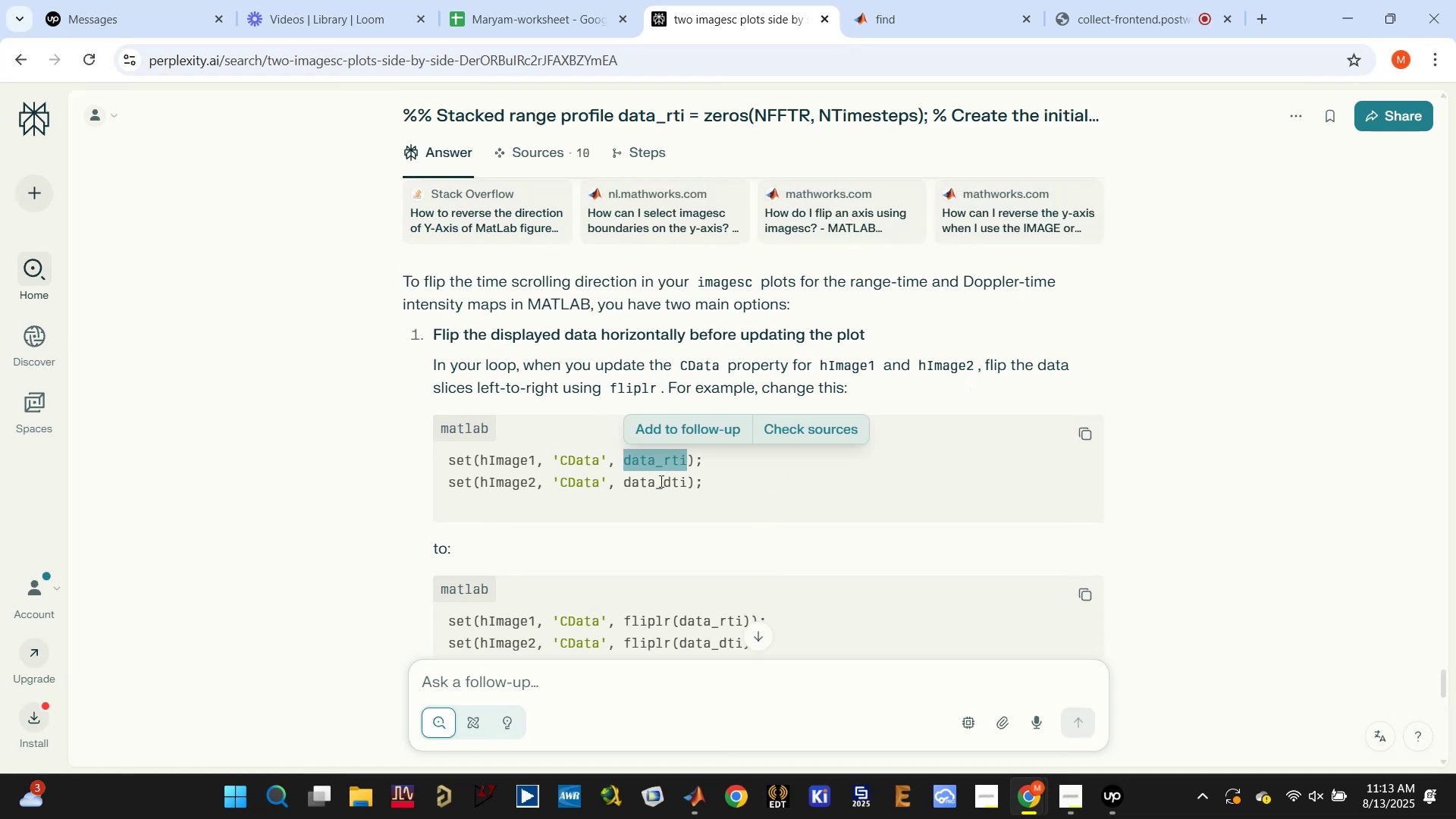 
triple_click([660, 483])
 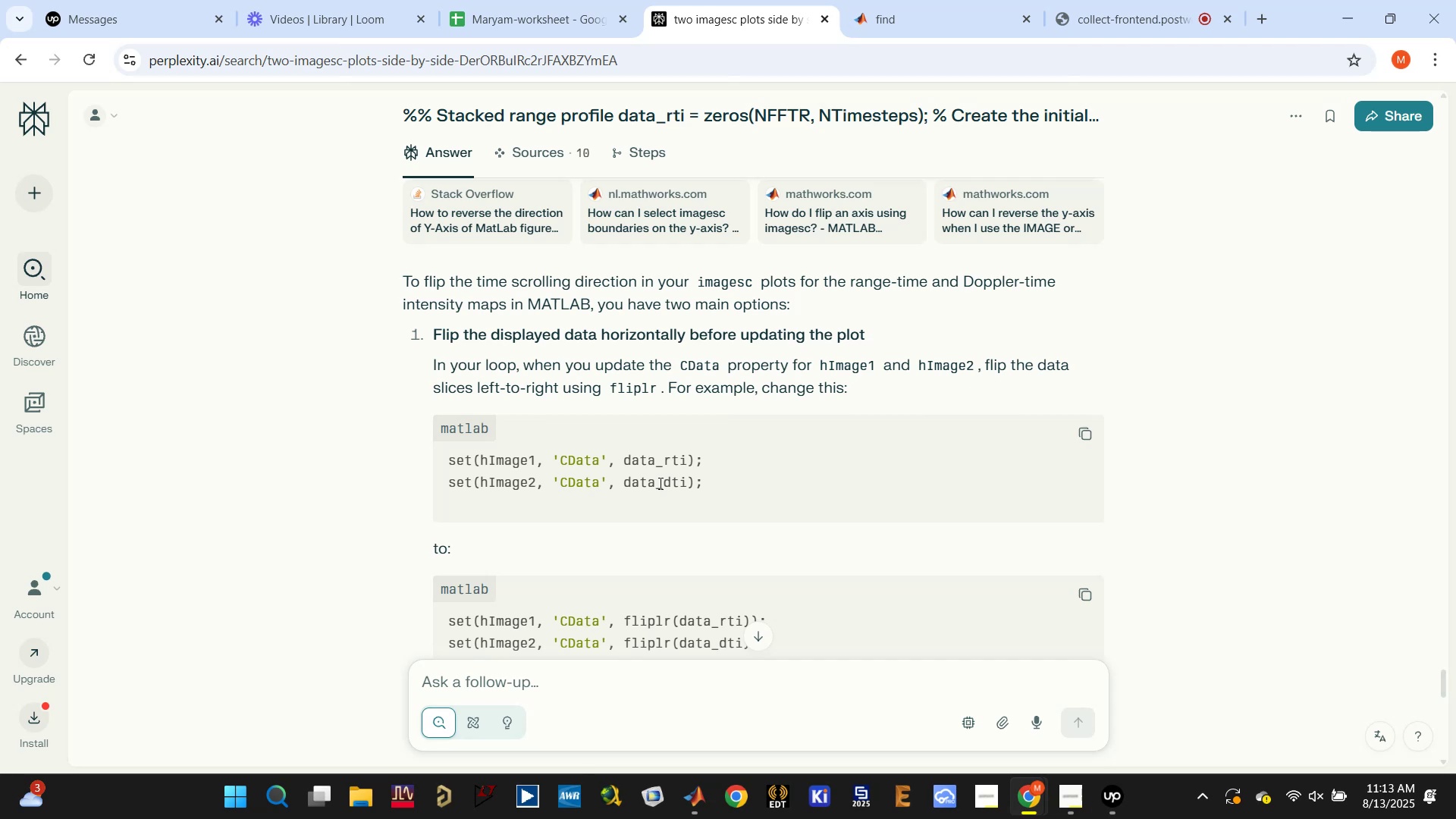 
triple_click([659, 483])
 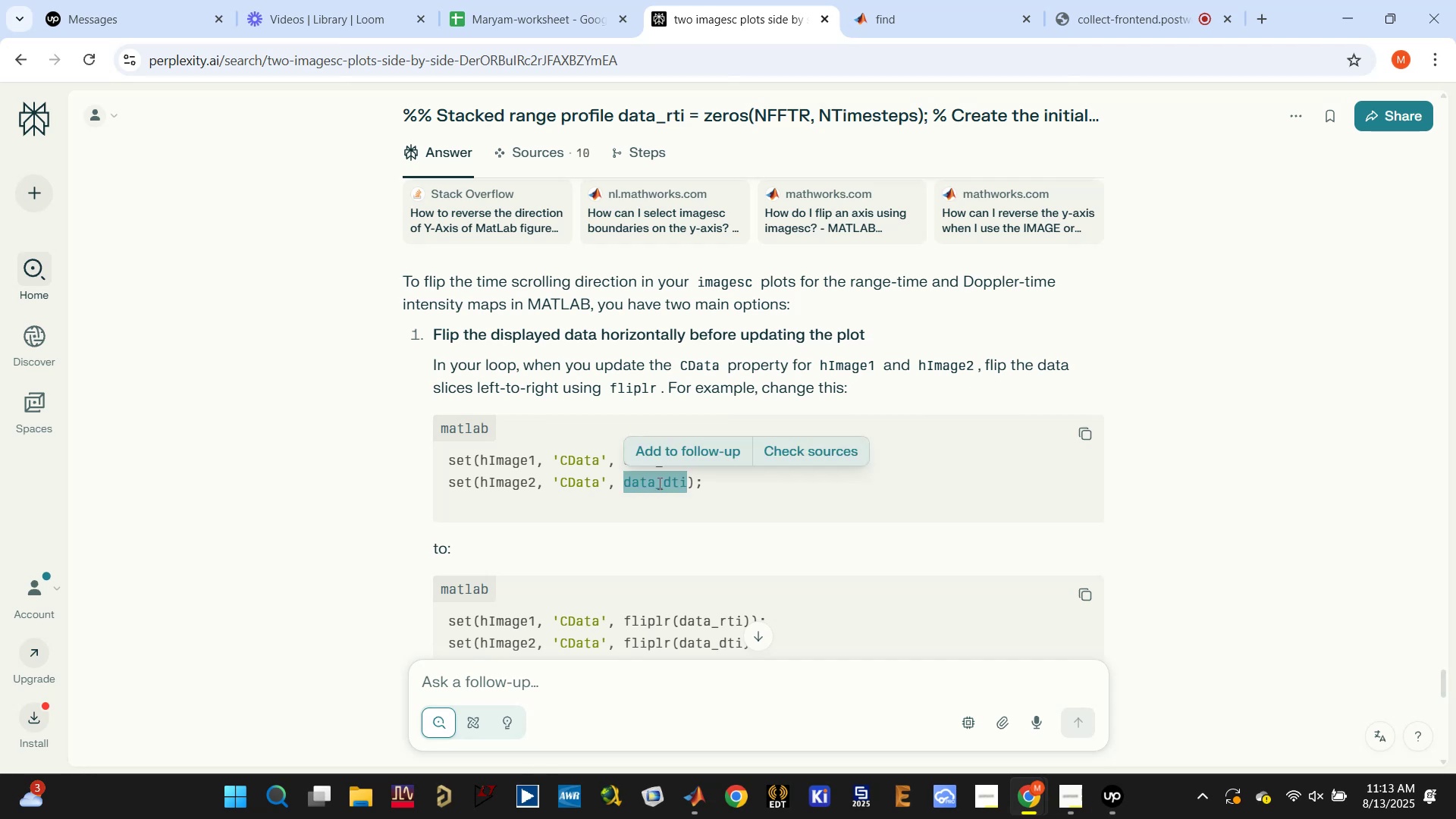 
scroll: coordinate [658, 483], scroll_direction: down, amount: 2.0
 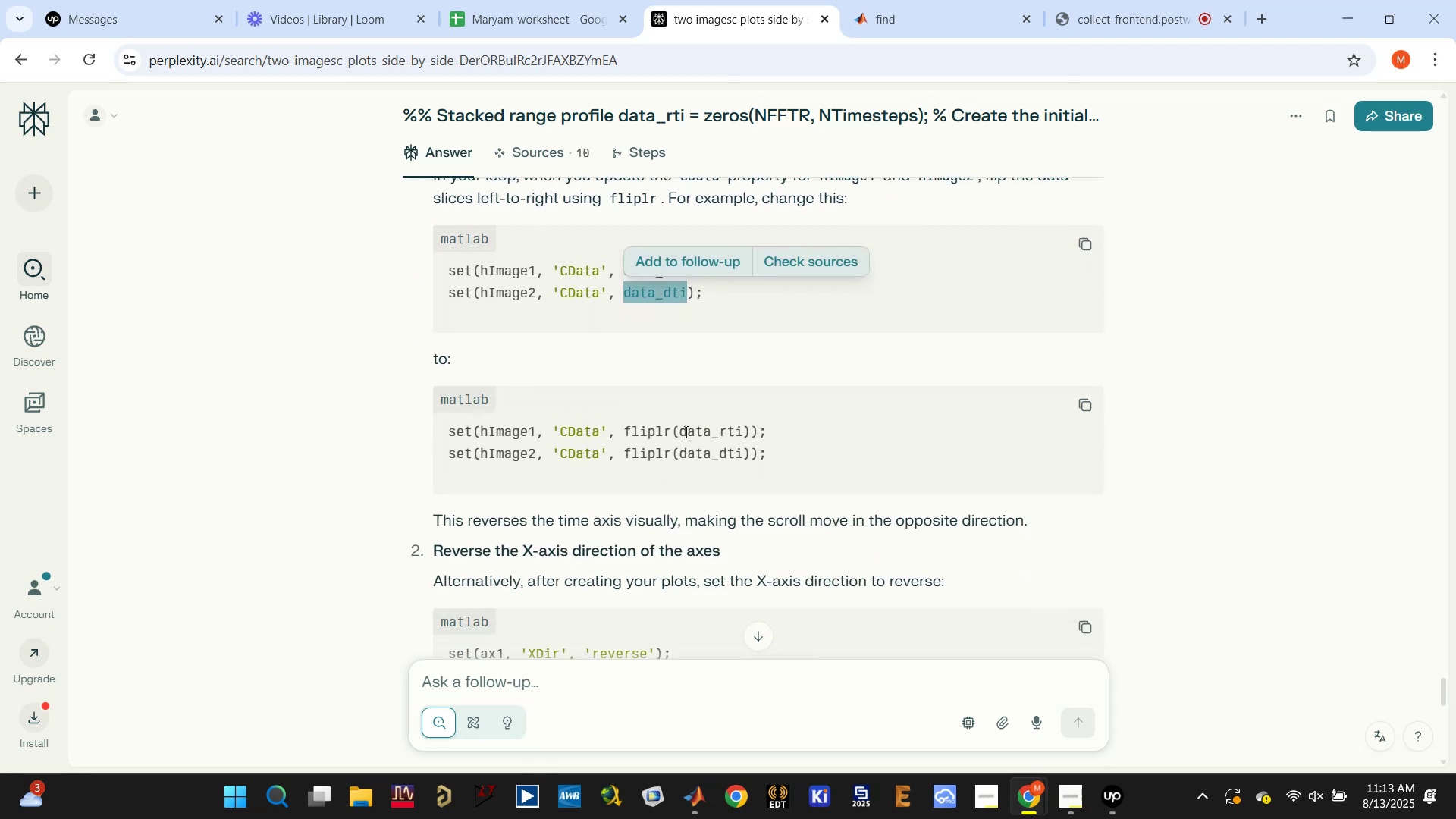 
double_click([649, 428])
 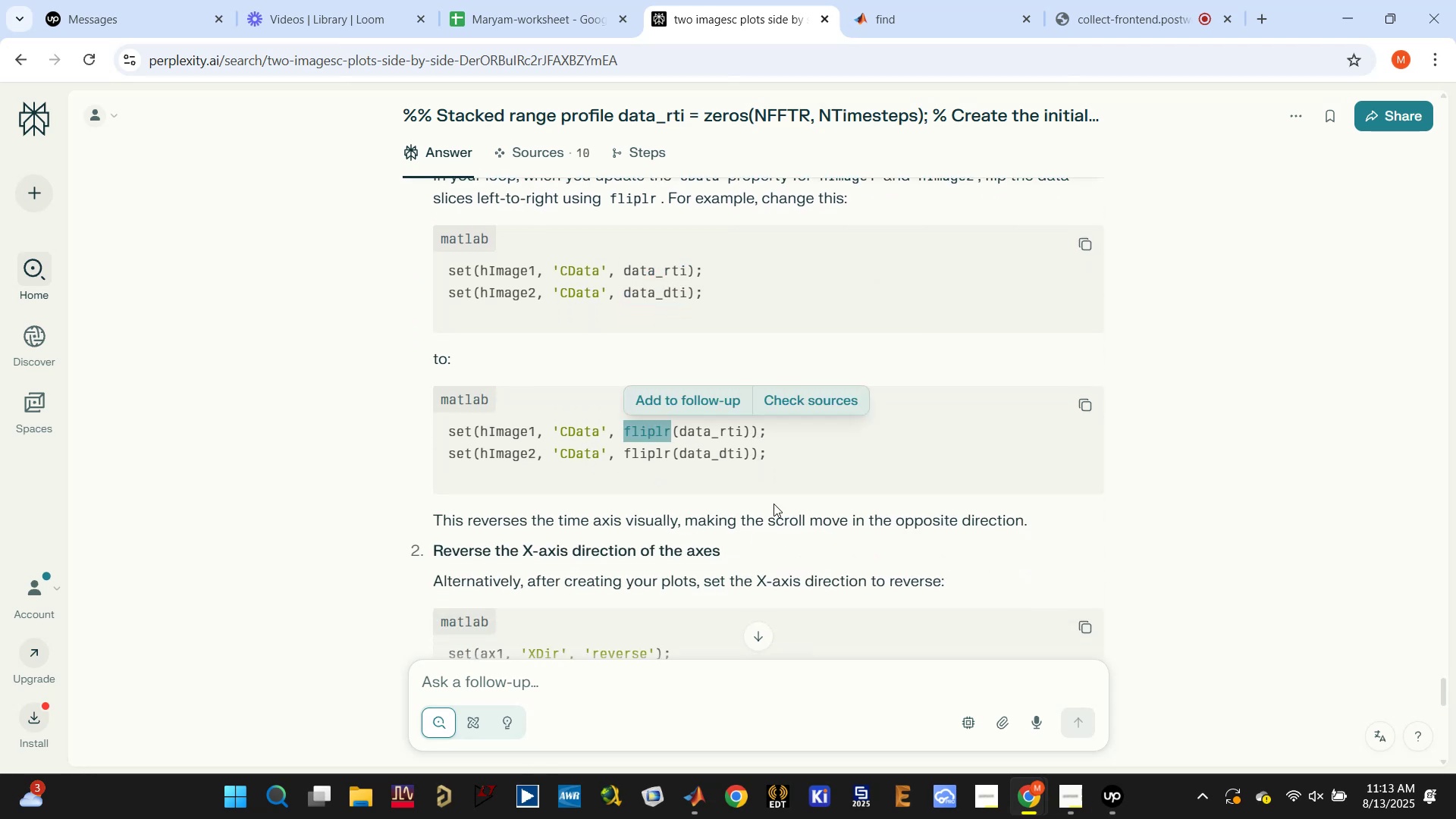 
double_click([650, 457])
 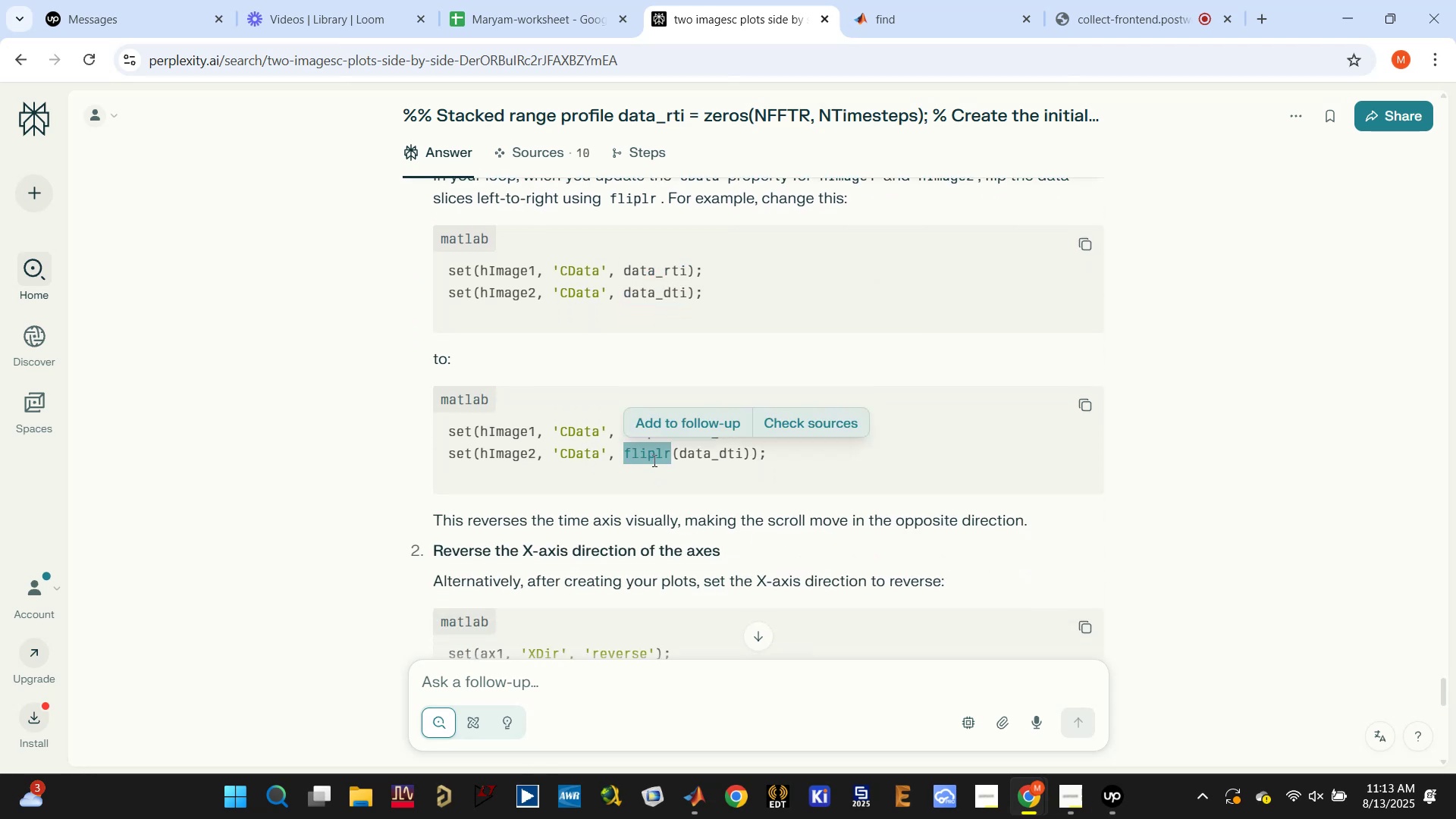 
scroll: coordinate [685, 478], scroll_direction: down, amount: 2.0
 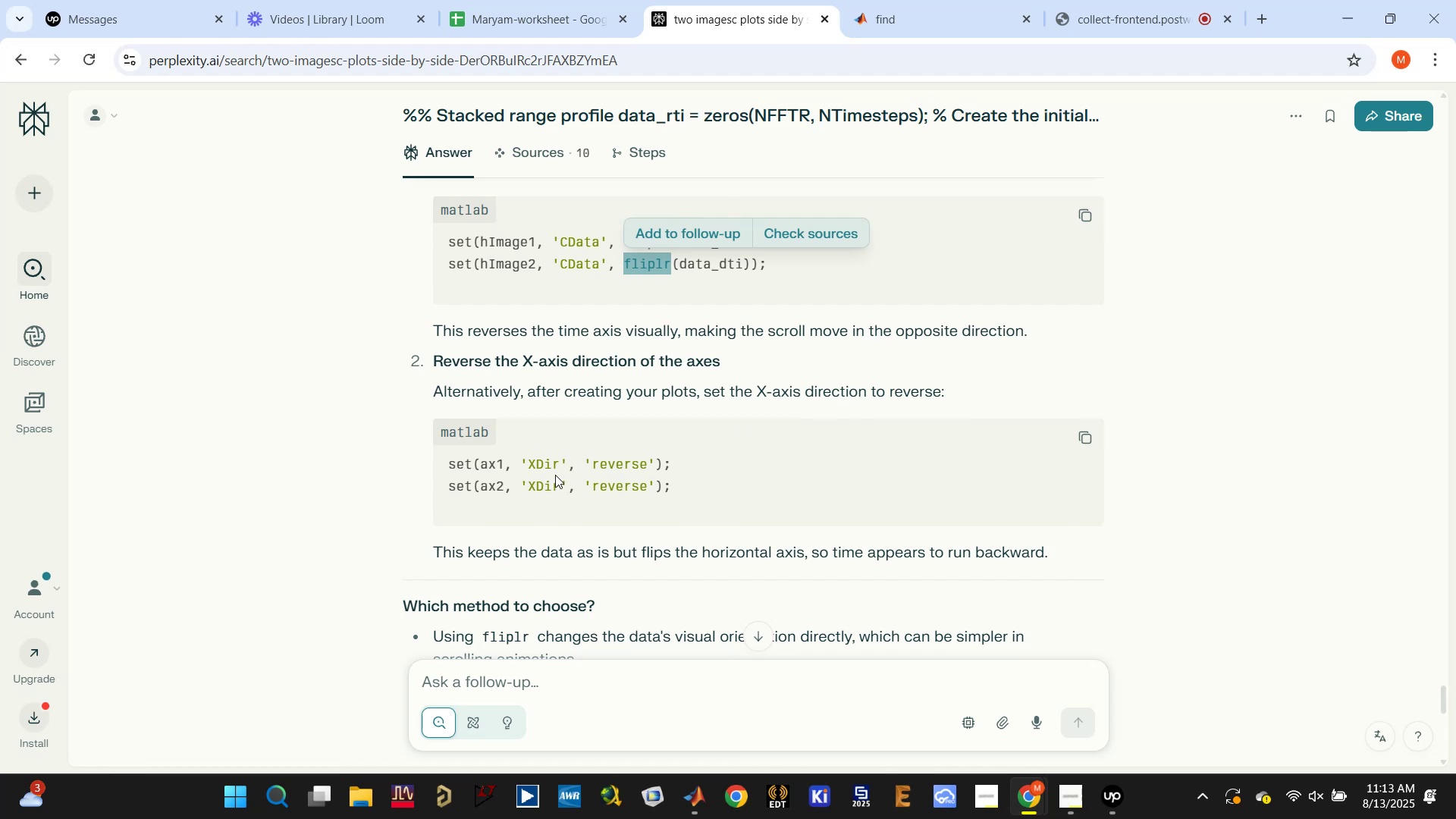 
wait(7.68)
 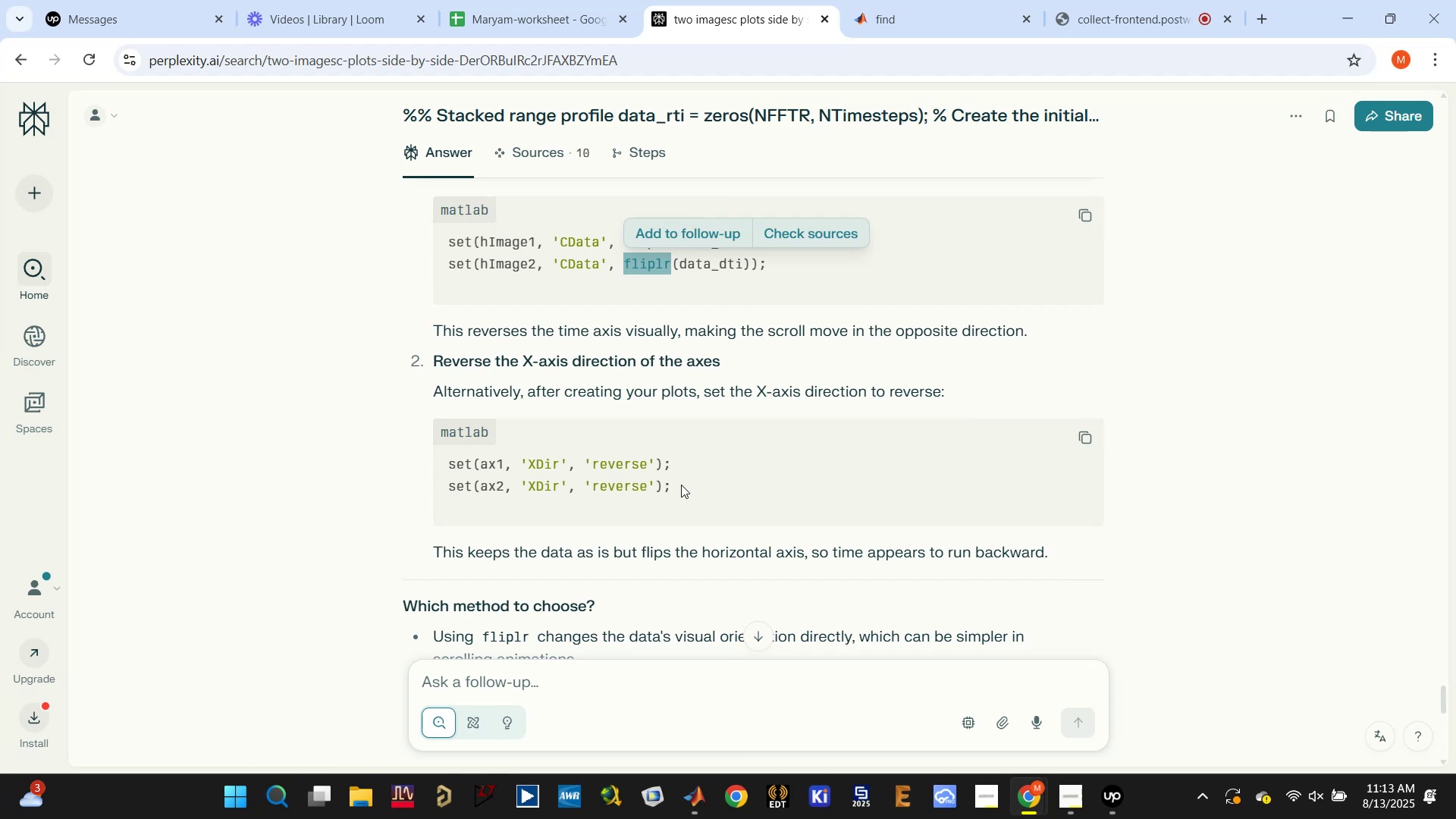 
scroll: coordinate [695, 472], scroll_direction: down, amount: 1.0
 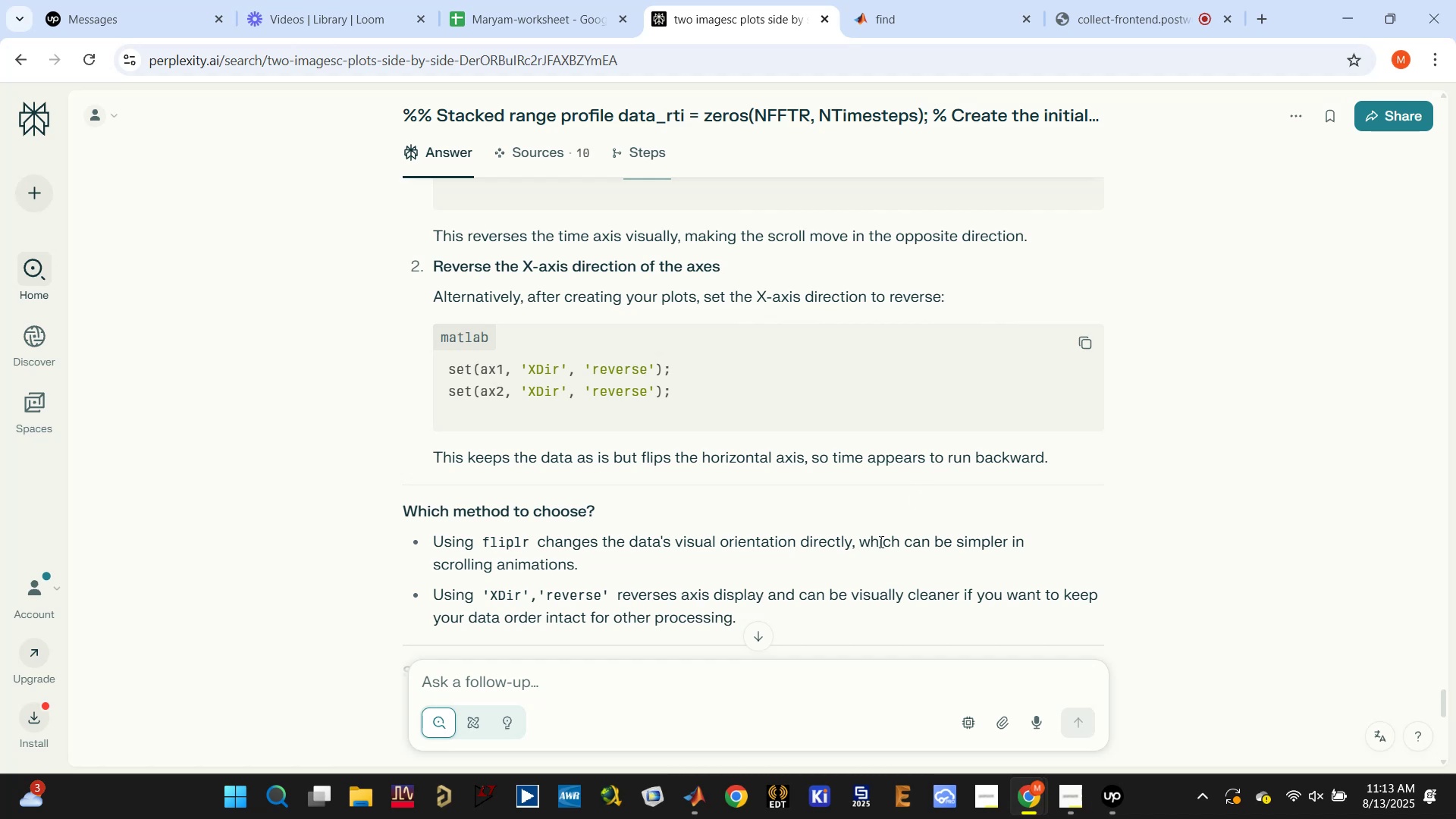 
wait(7.01)
 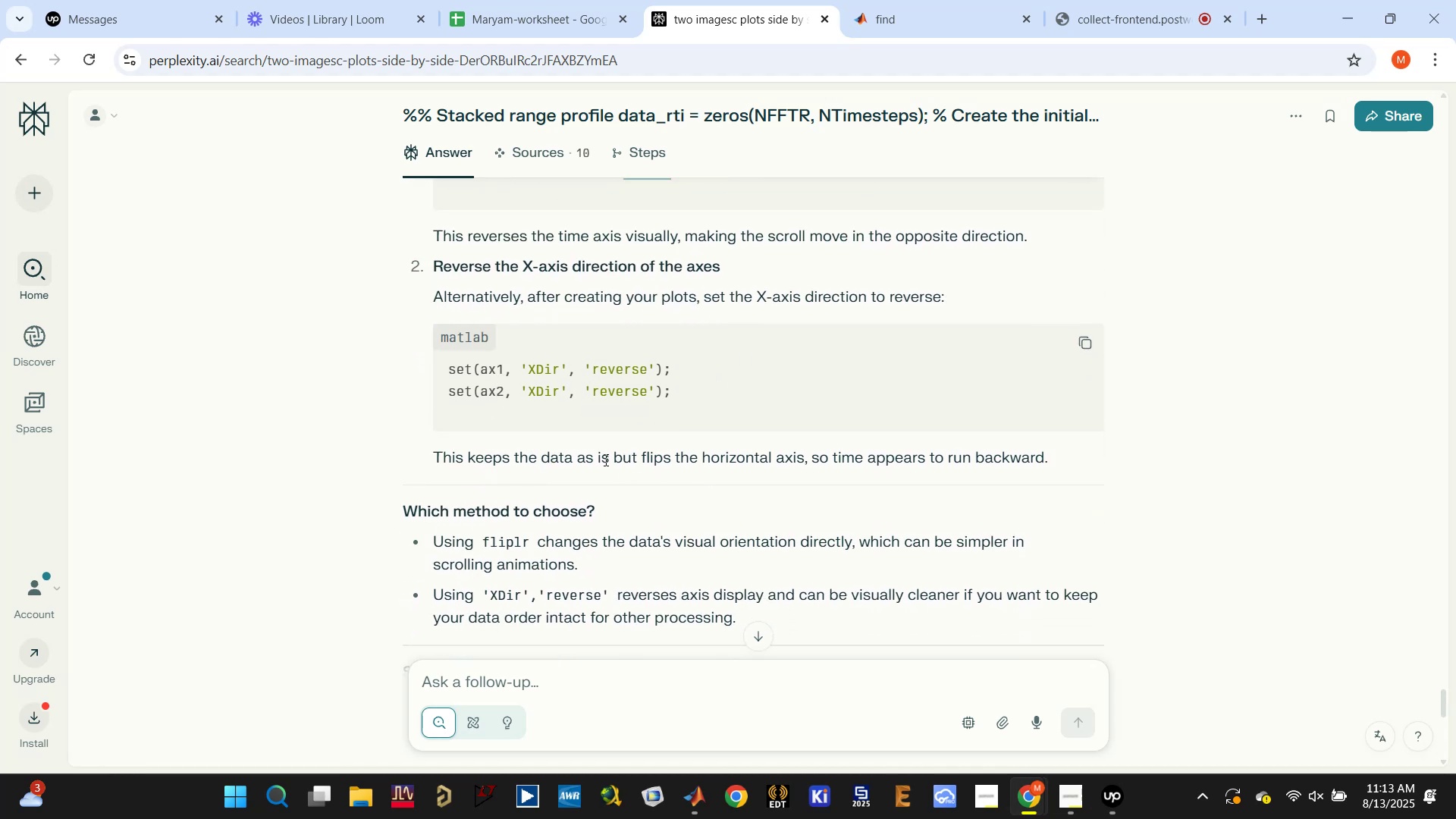 
scroll: coordinate [627, 554], scroll_direction: down, amount: 1.0
 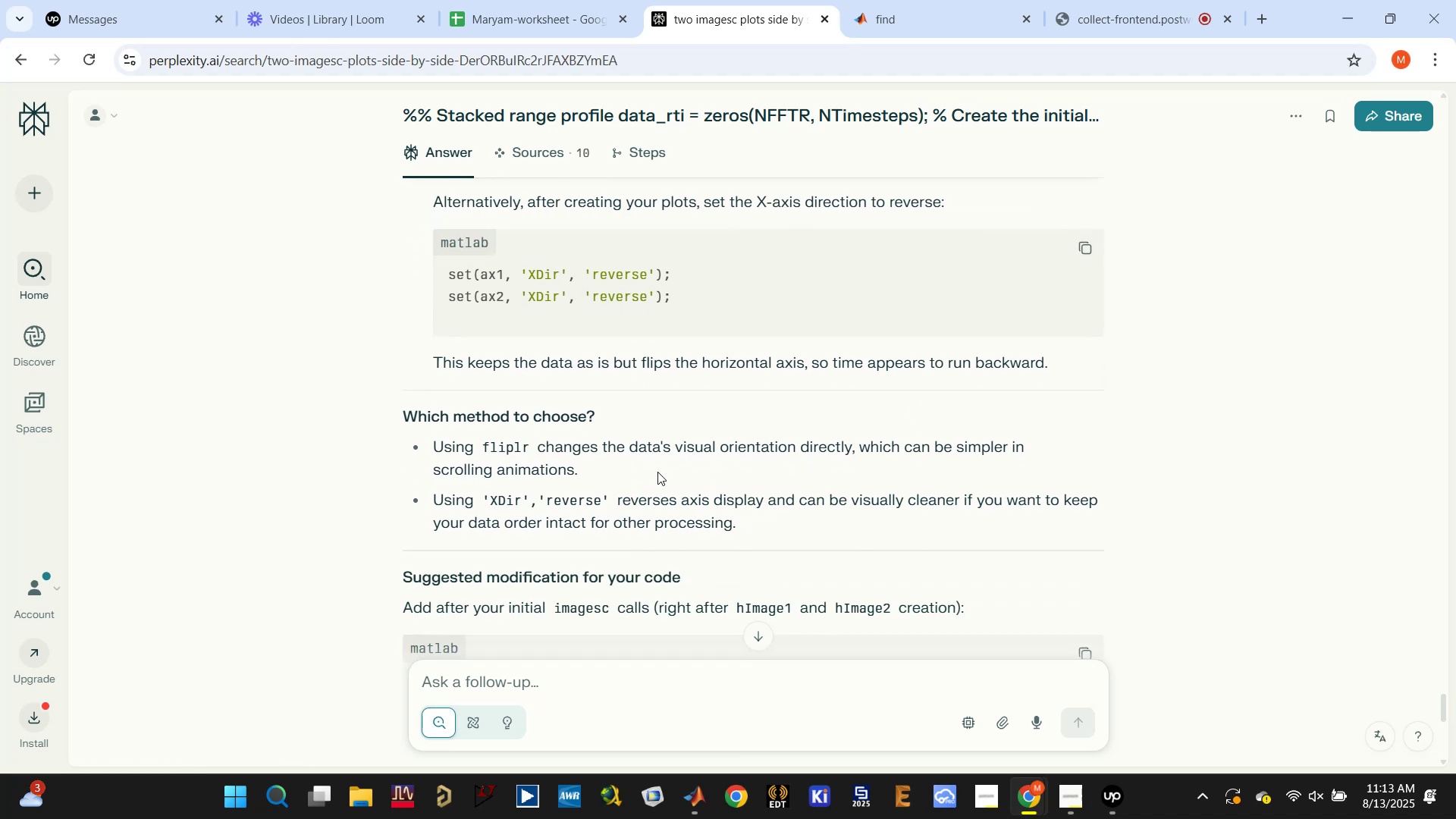 
wait(7.41)
 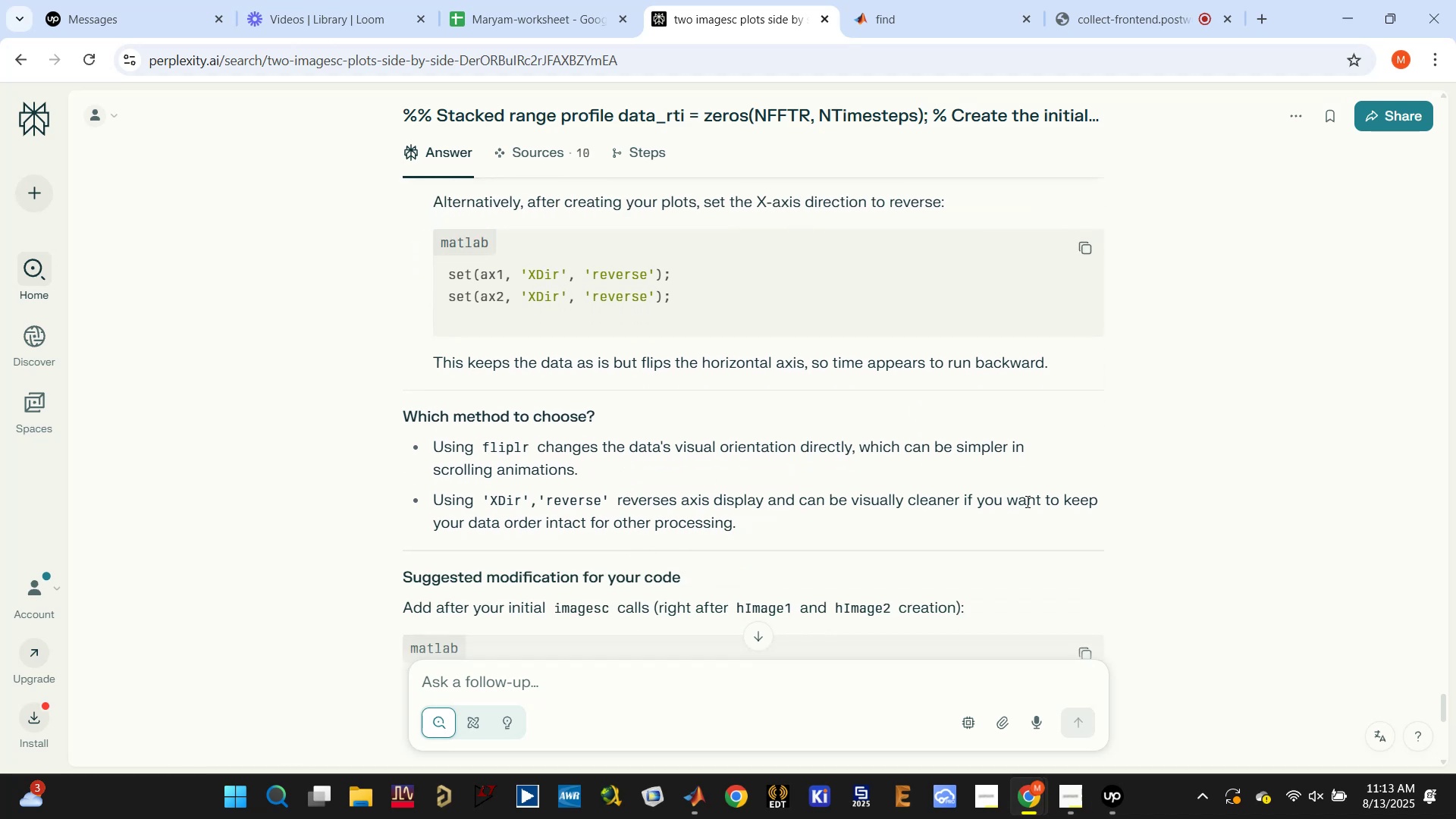 
scroll: coordinate [648, 410], scroll_direction: down, amount: 3.0
 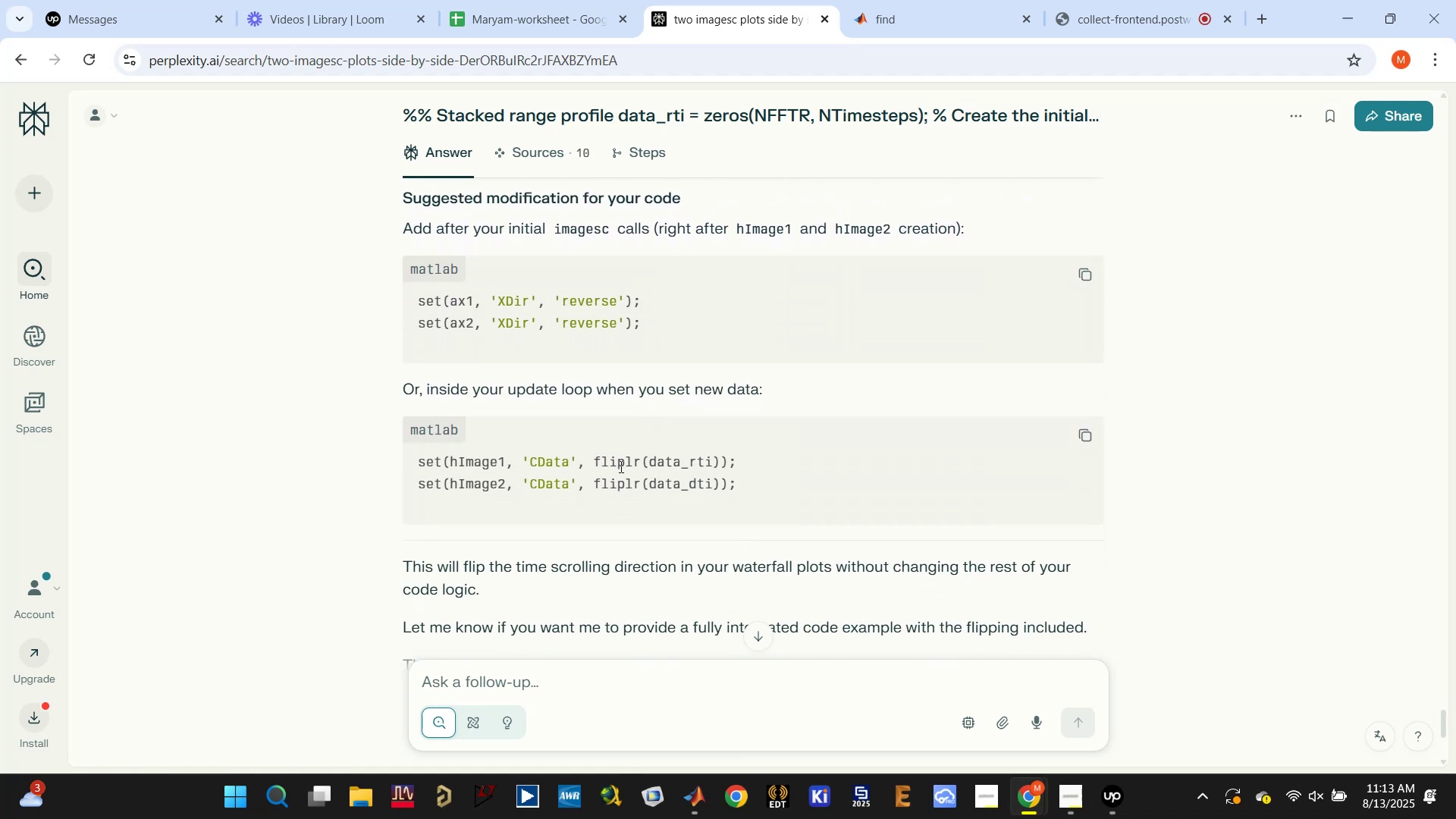 
scroll: coordinate [620, 466], scroll_direction: up, amount: 1.0
 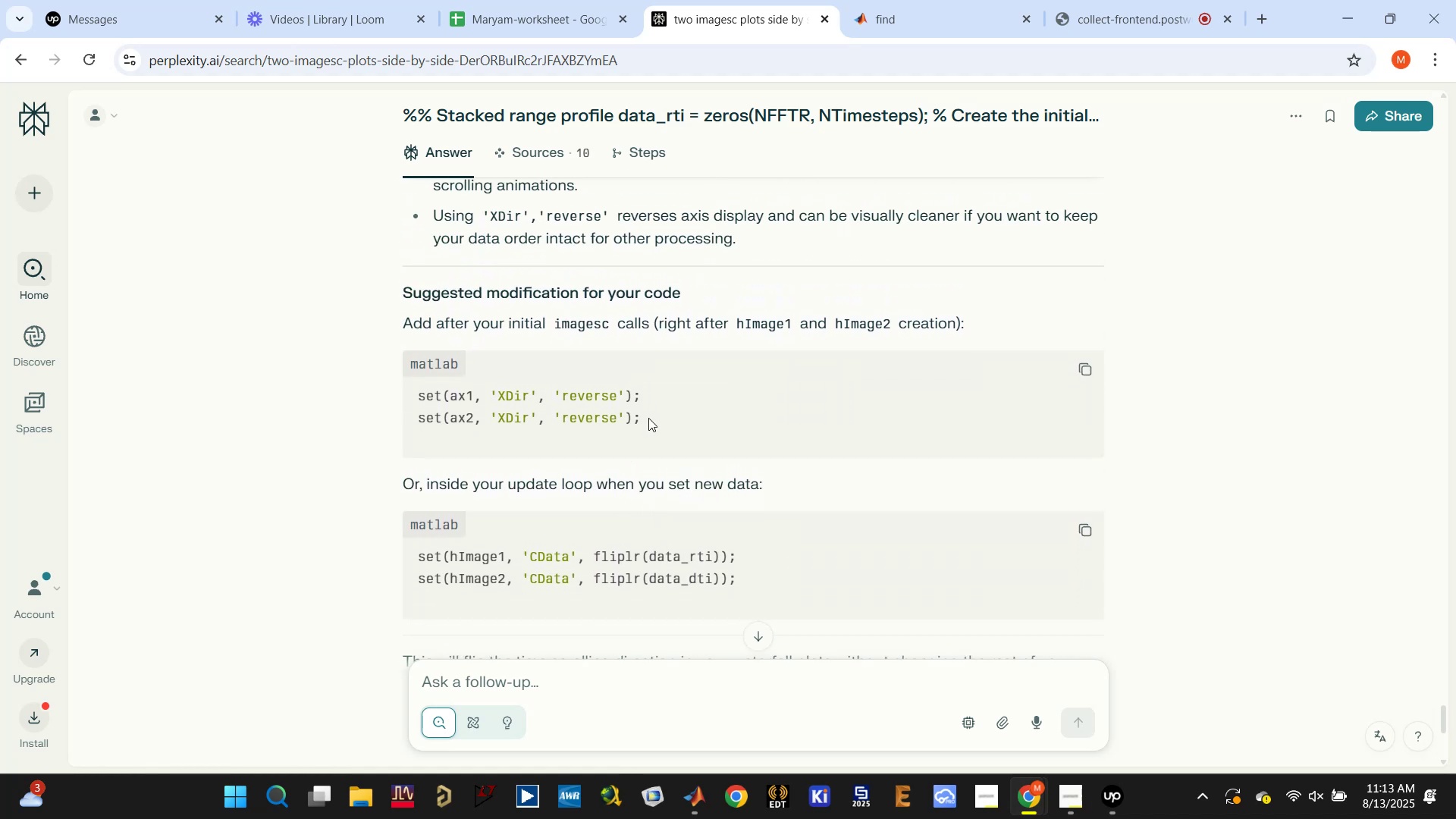 
left_click_drag(start_coordinate=[647, 422], to_coordinate=[413, 391])
 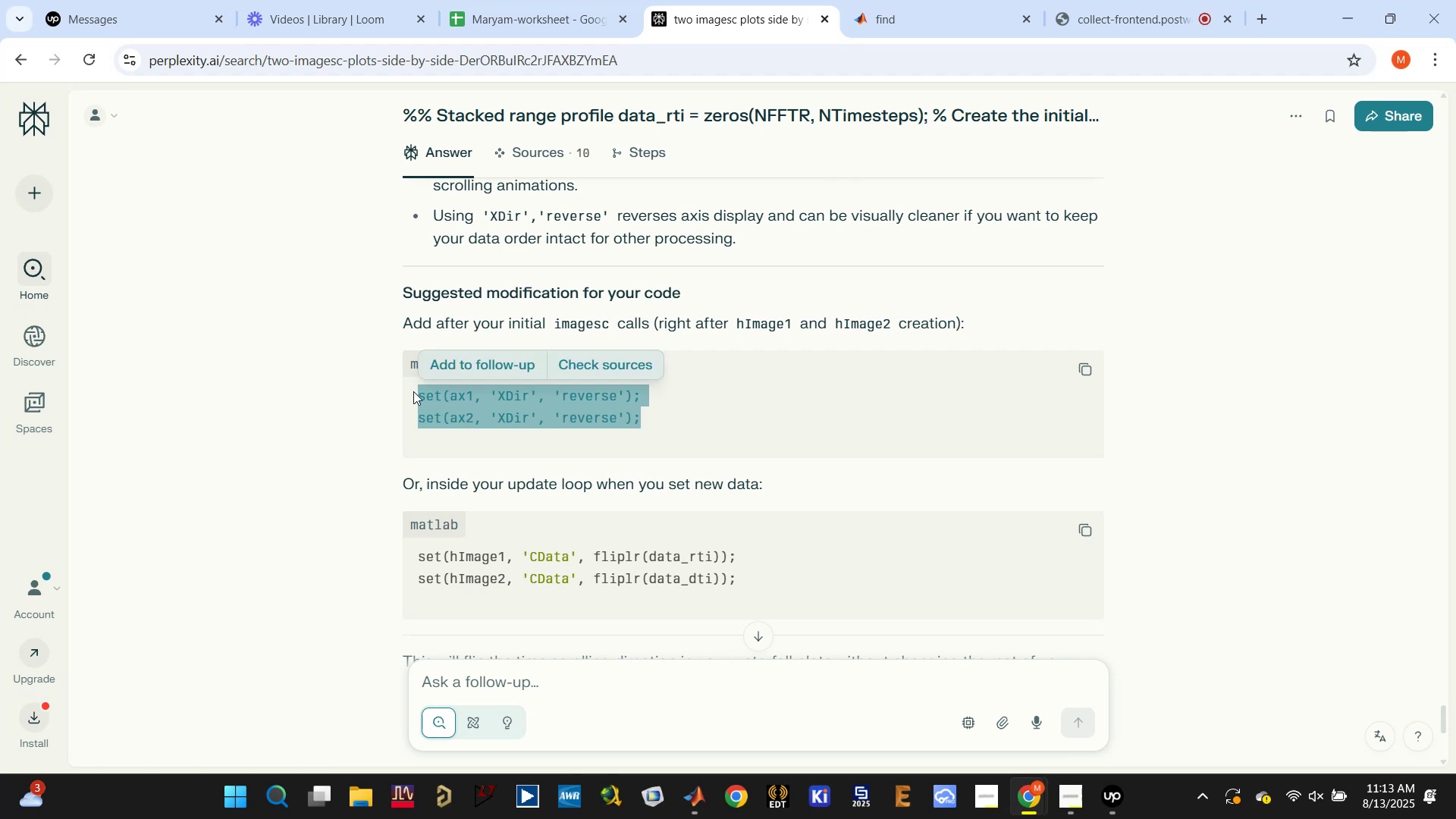 
key(Control+C)
 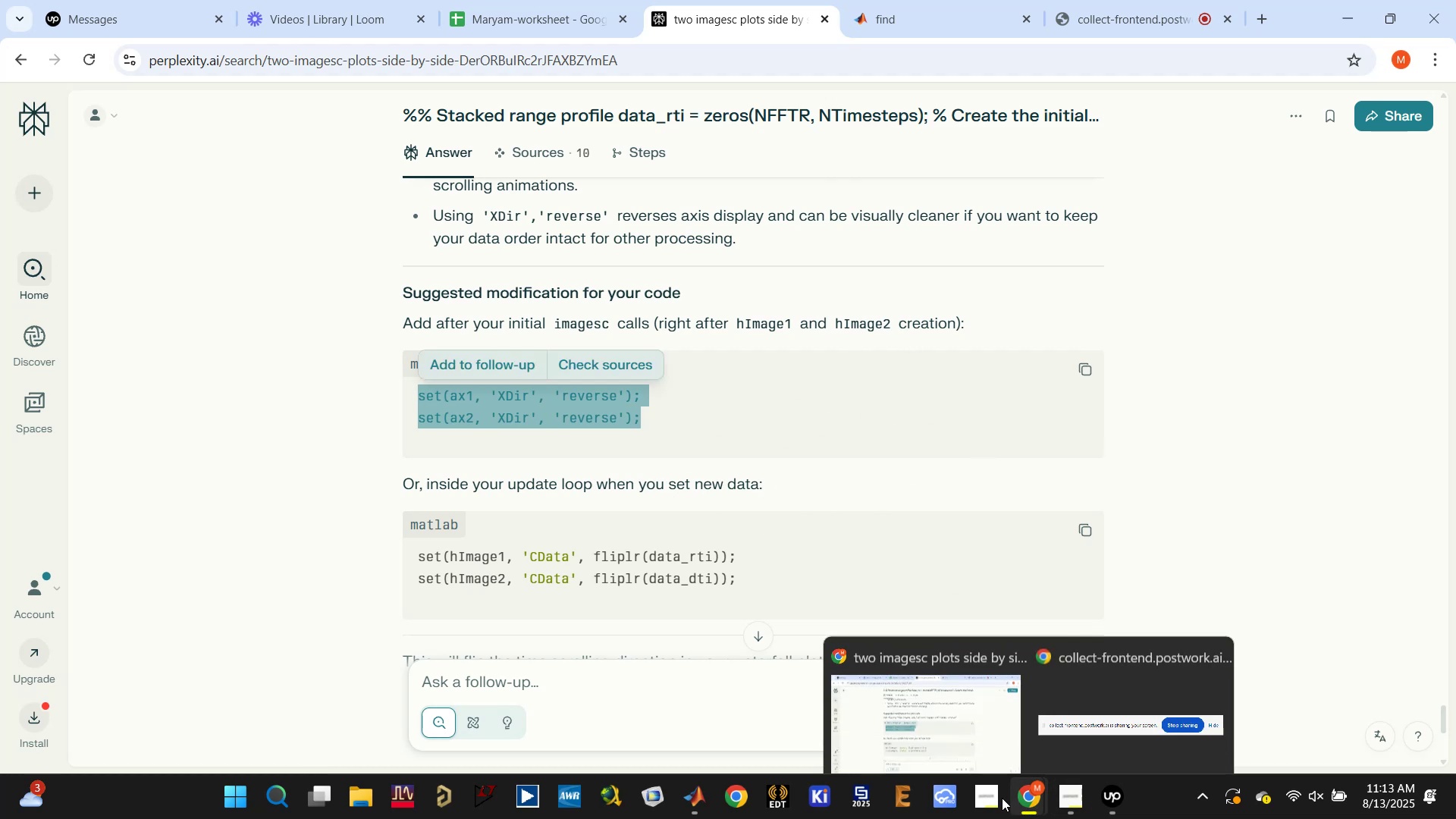 
wait(5.27)
 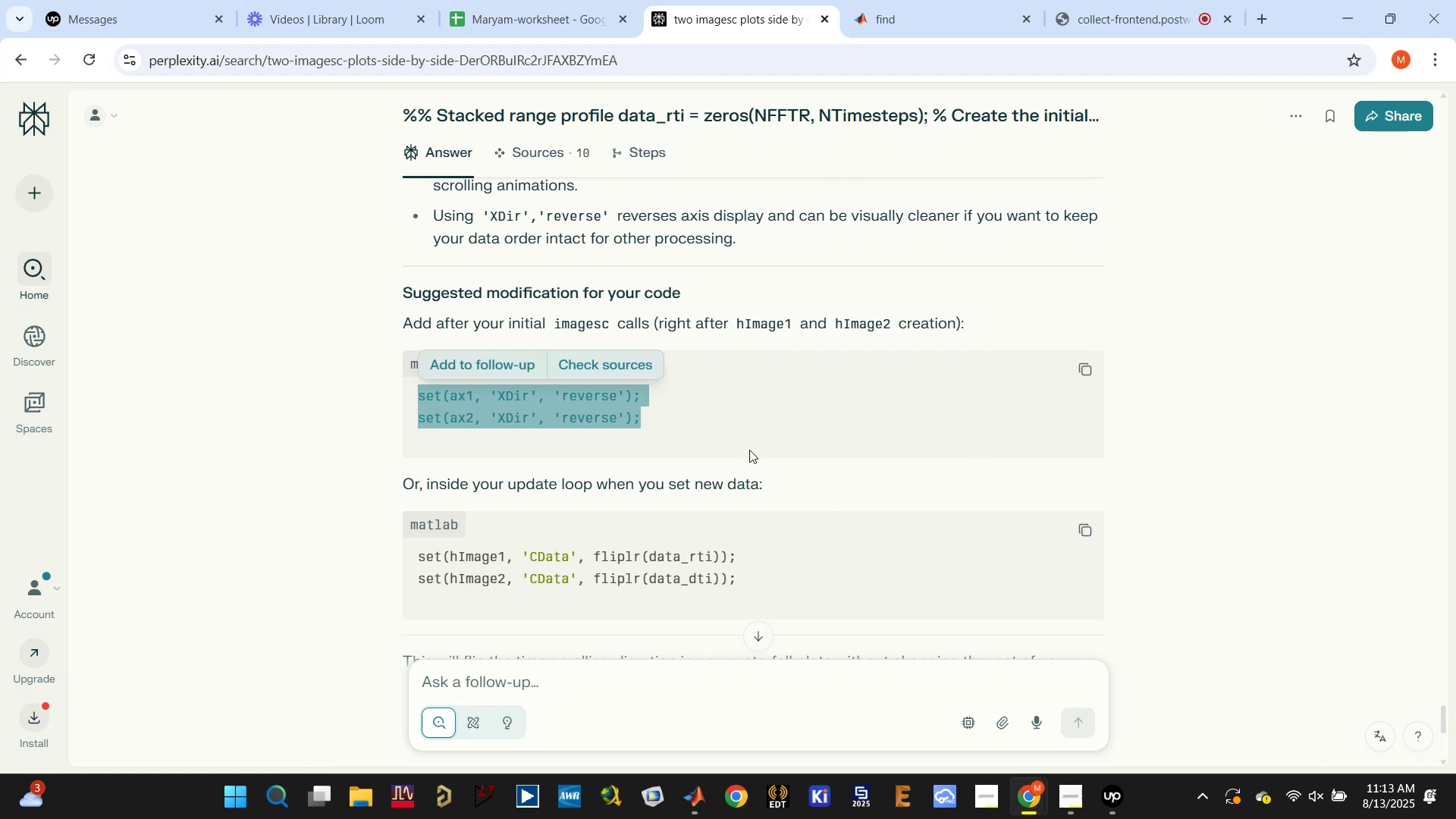 
left_click([691, 691])
 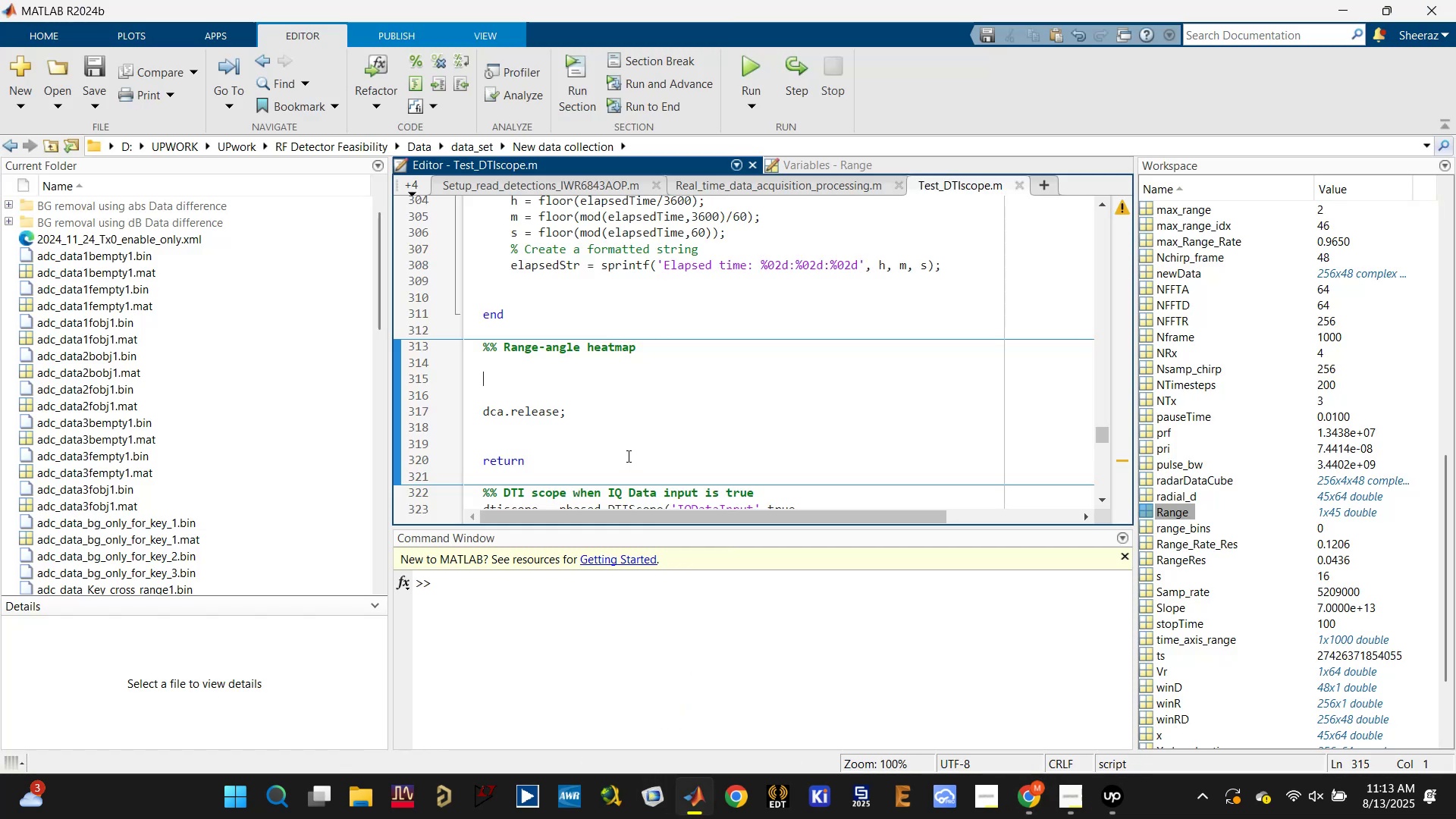 
scroll: coordinate [632, 433], scroll_direction: up, amount: 13.0
 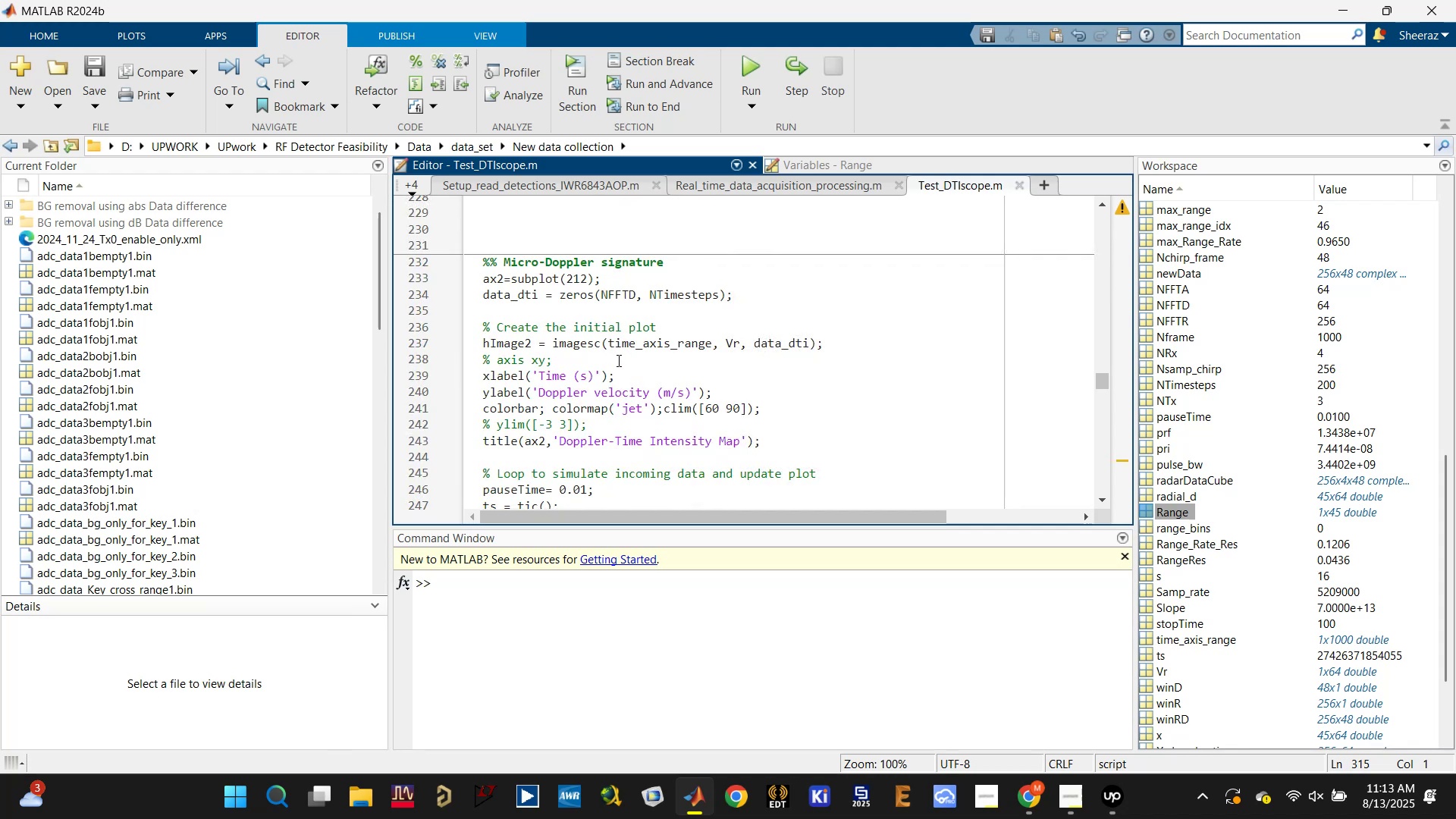 
left_click([516, 337])
 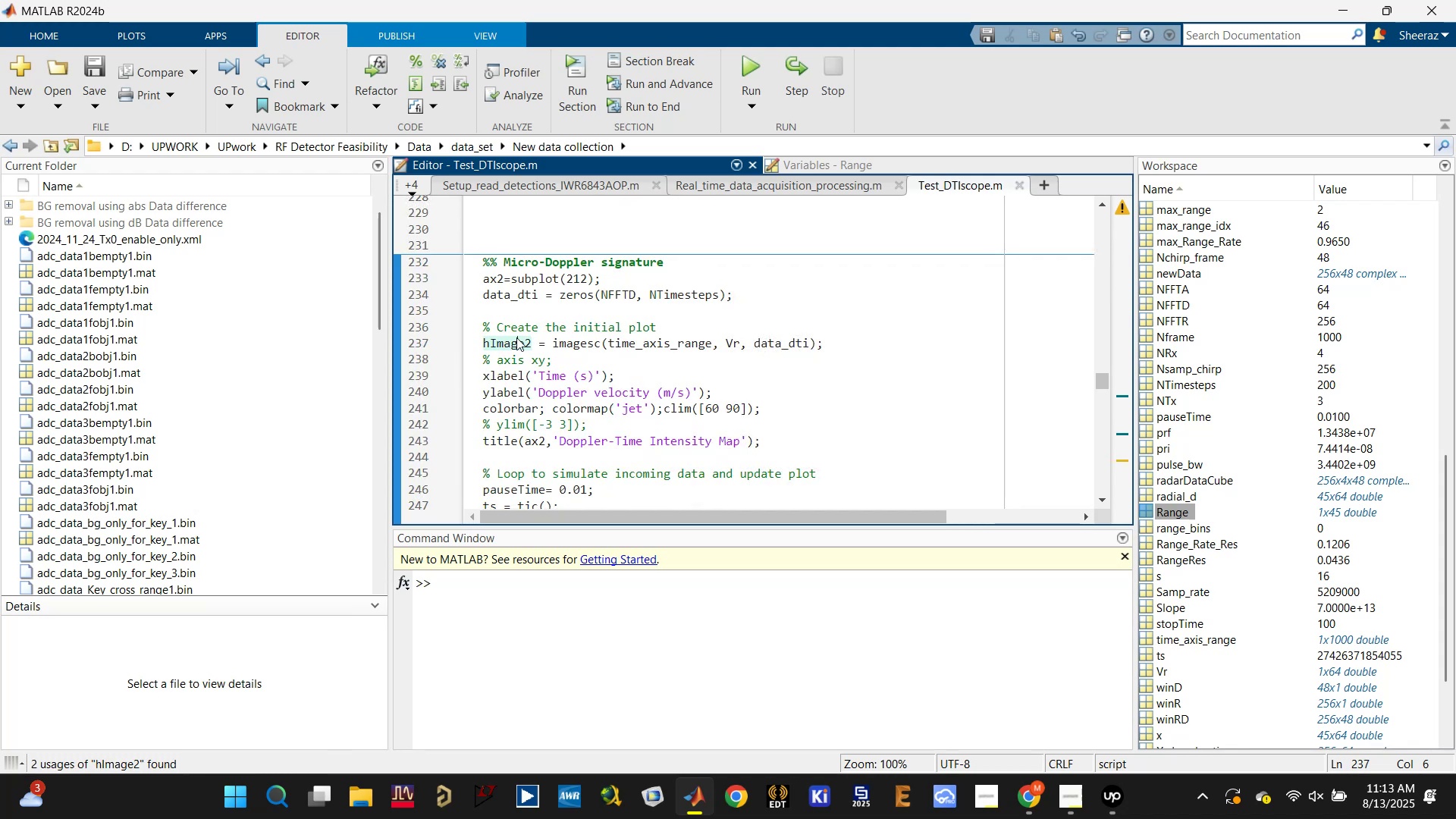 
scroll: coordinate [538, 348], scroll_direction: up, amount: 2.0
 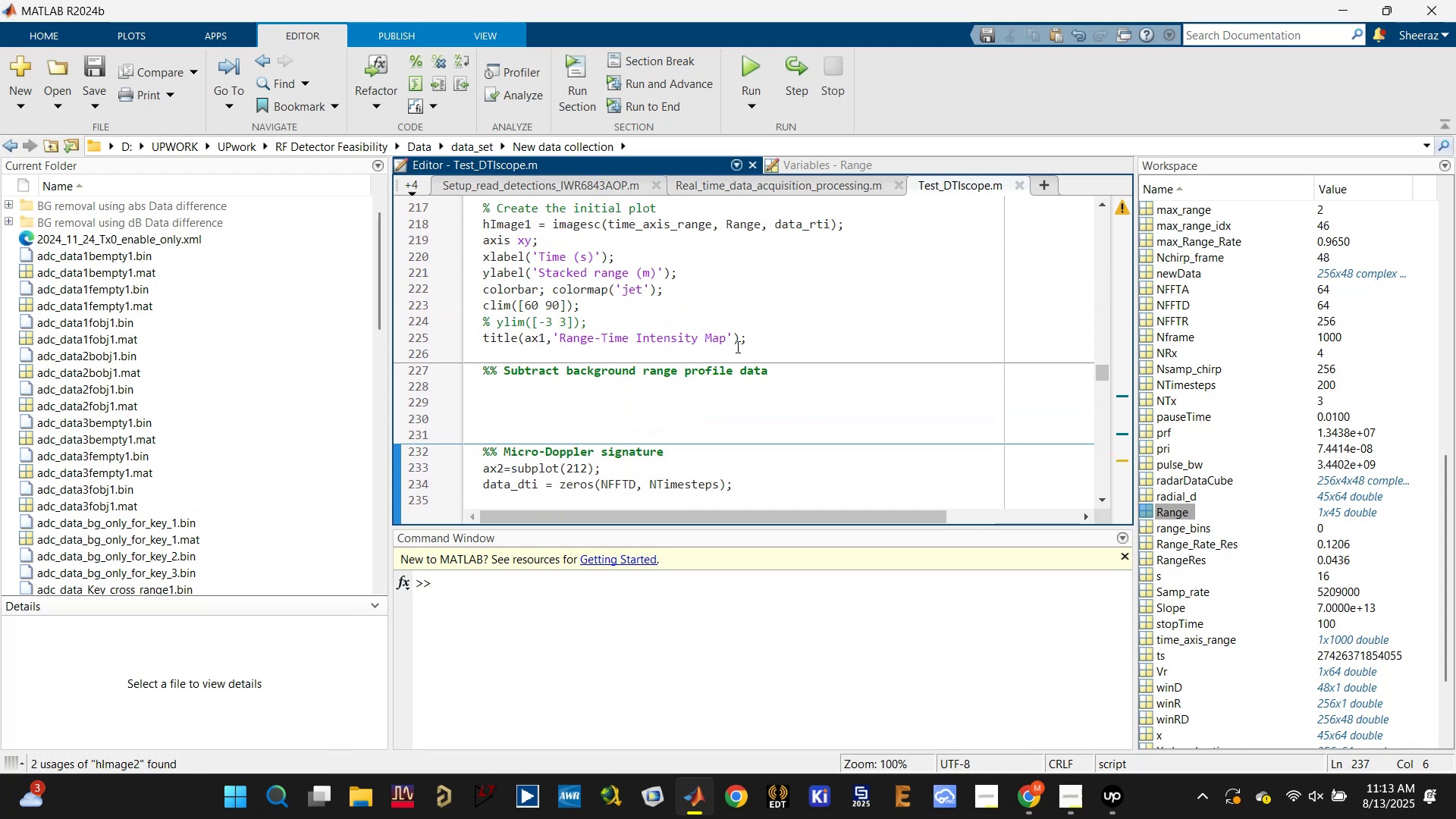 
left_click([773, 338])
 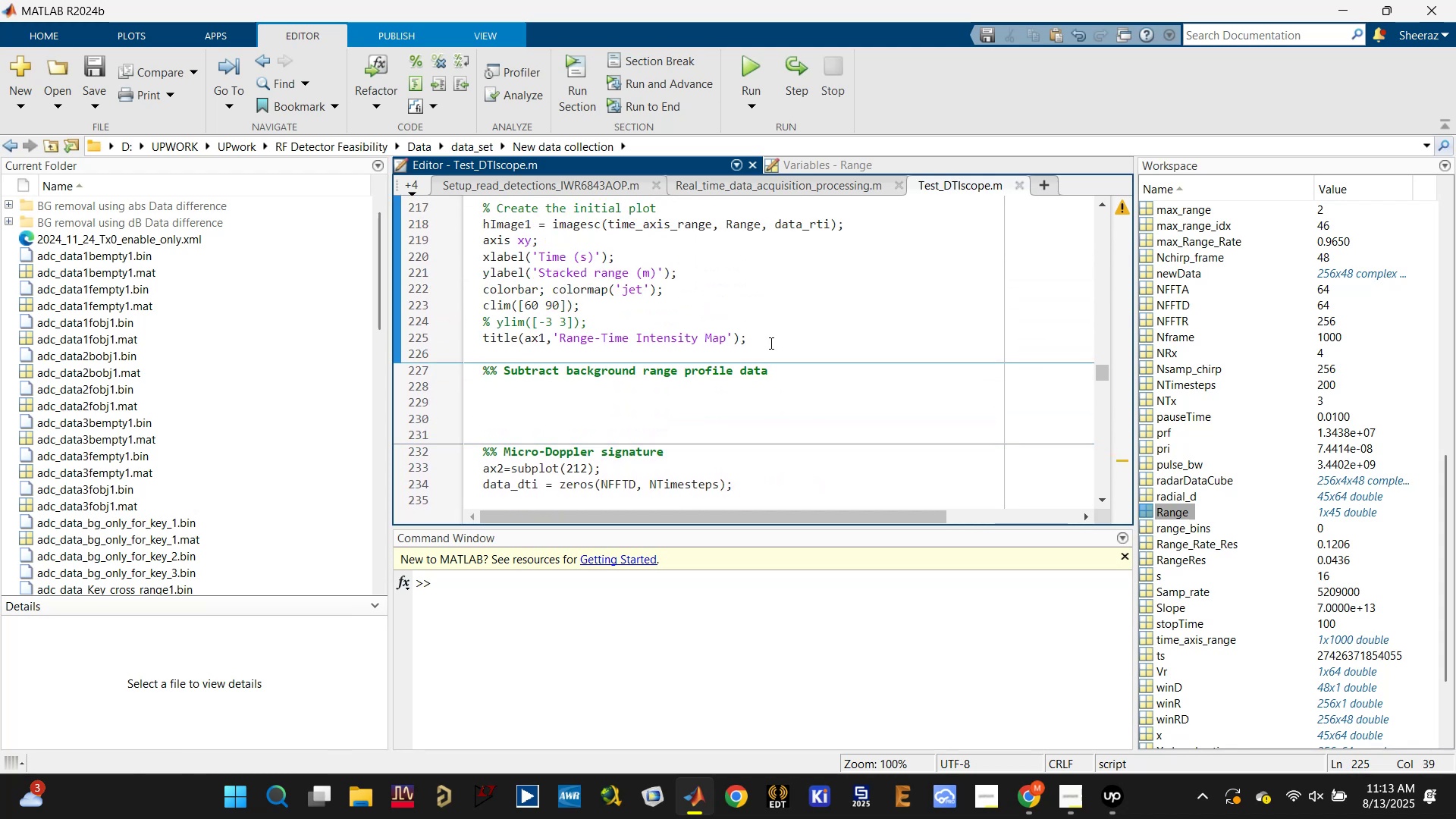 
key(Enter)
 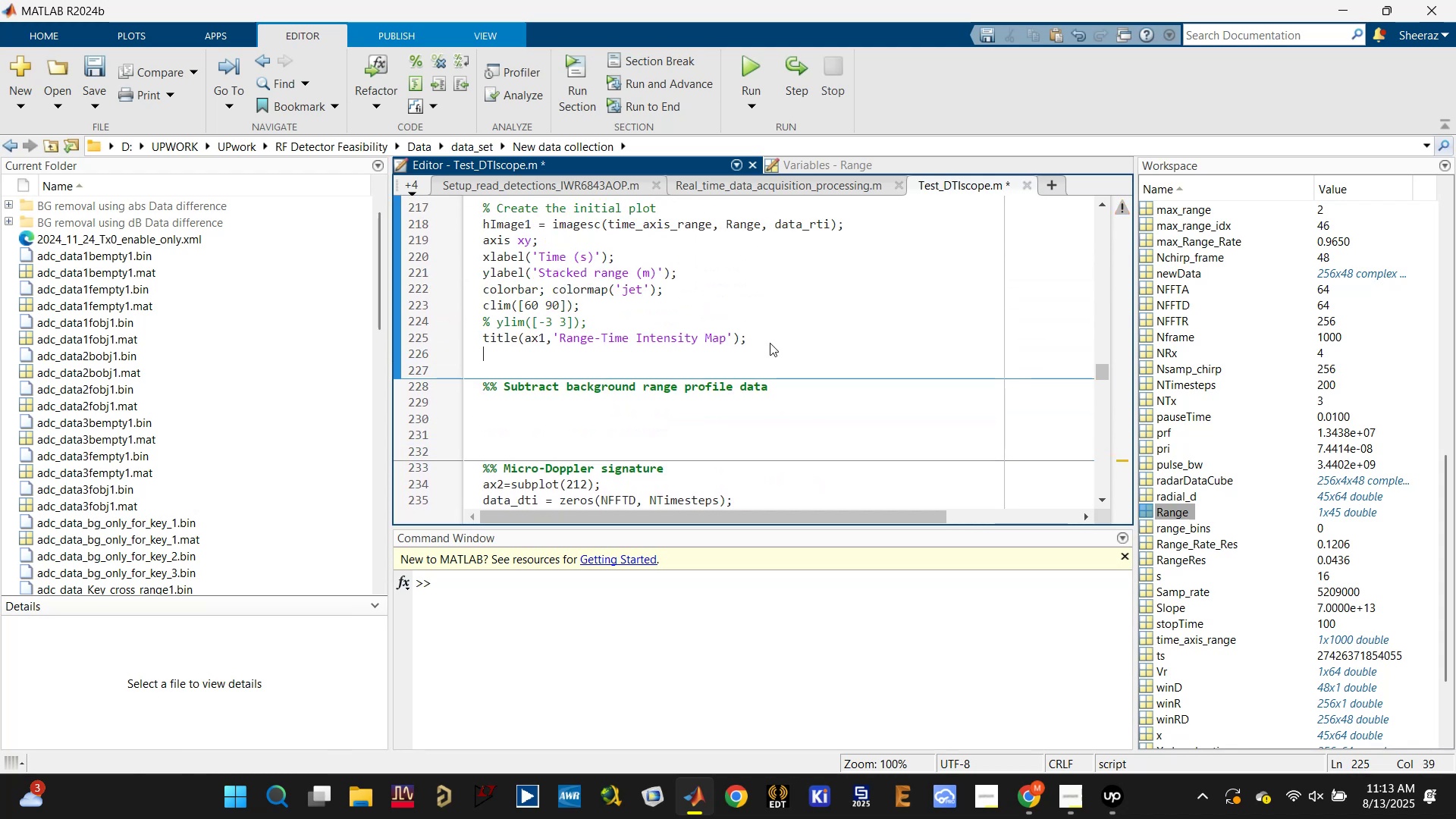 
key(Control+V)
 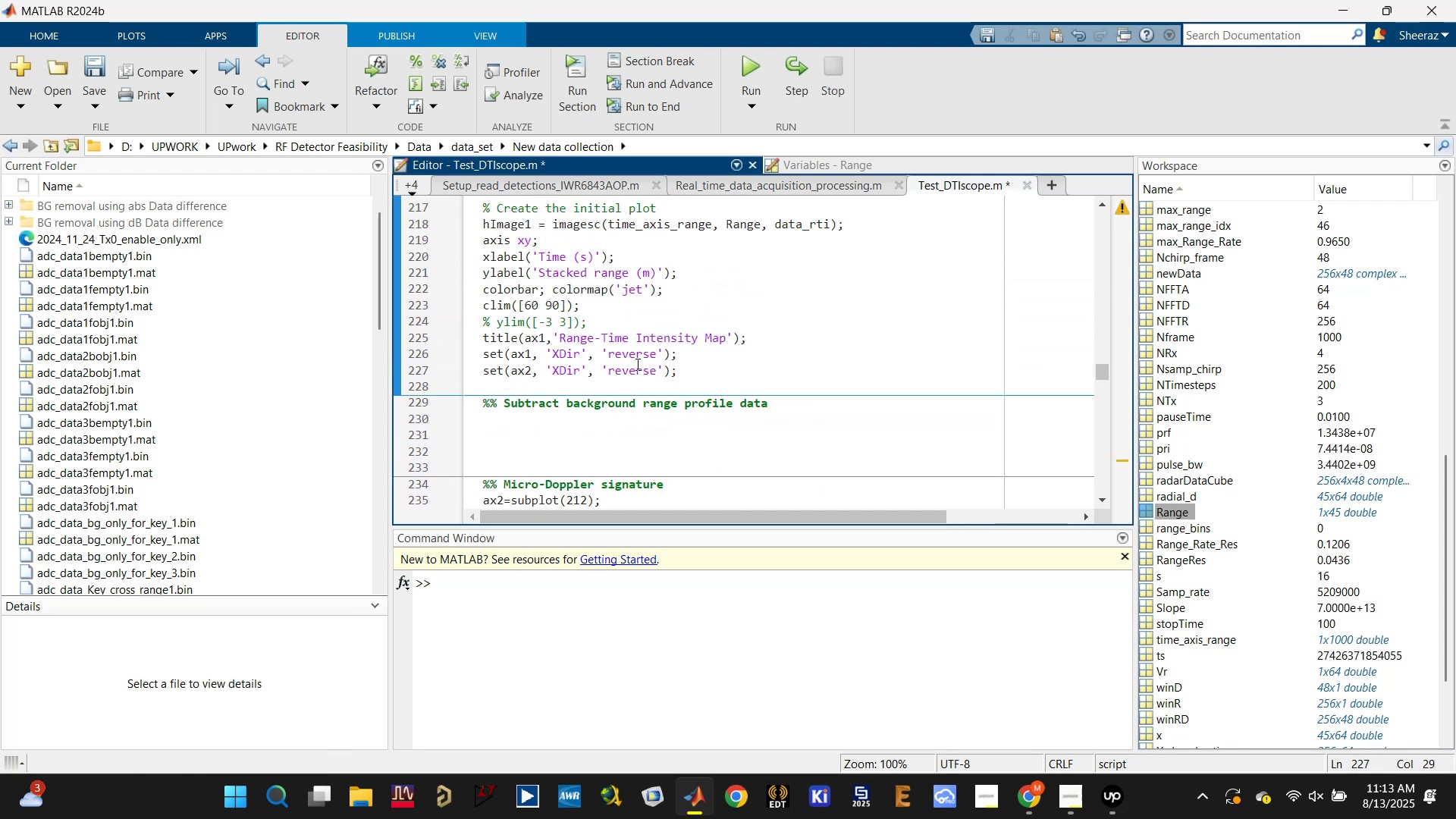 
double_click([623, 369])
 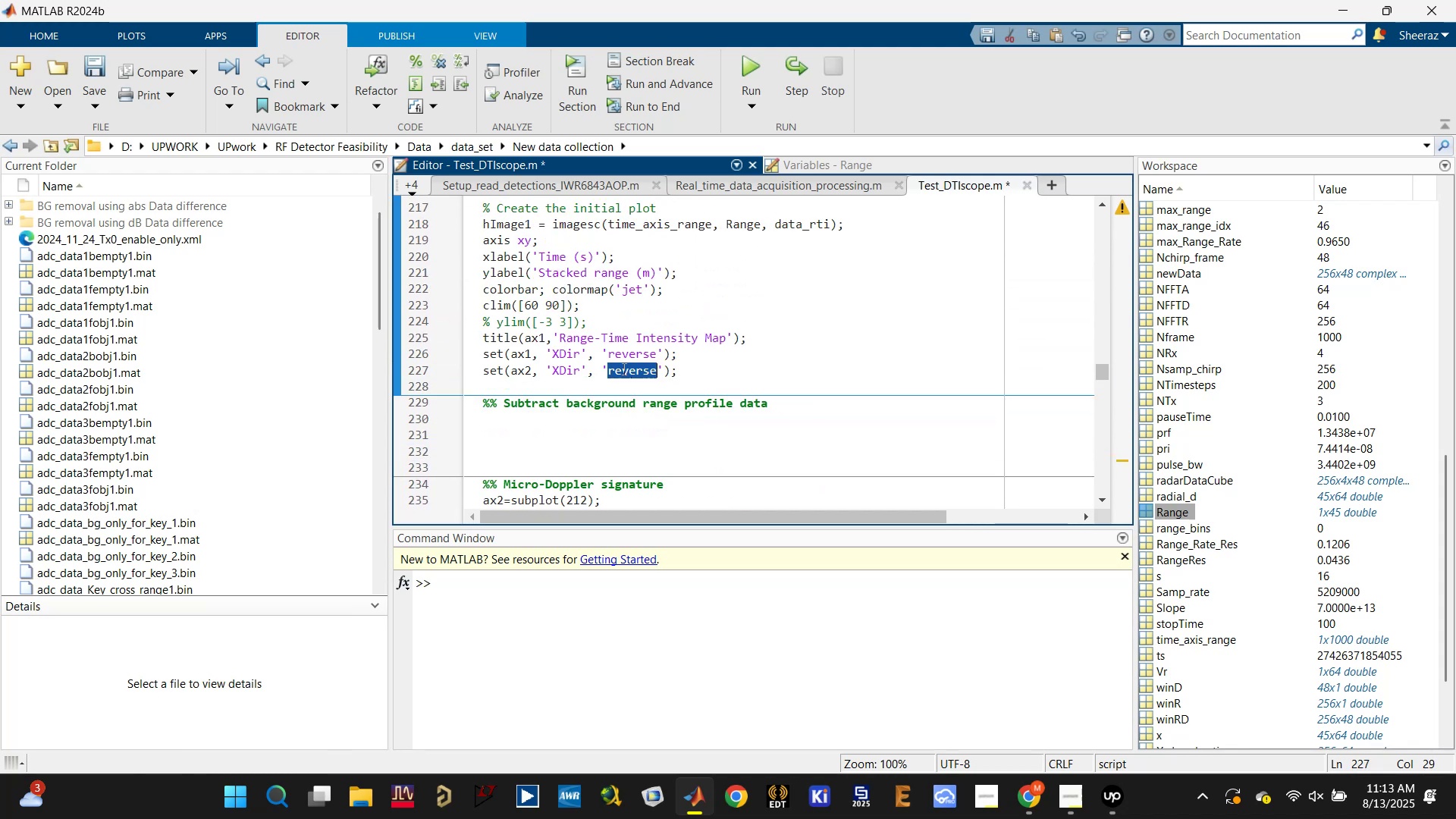 
triple_click([623, 369])
 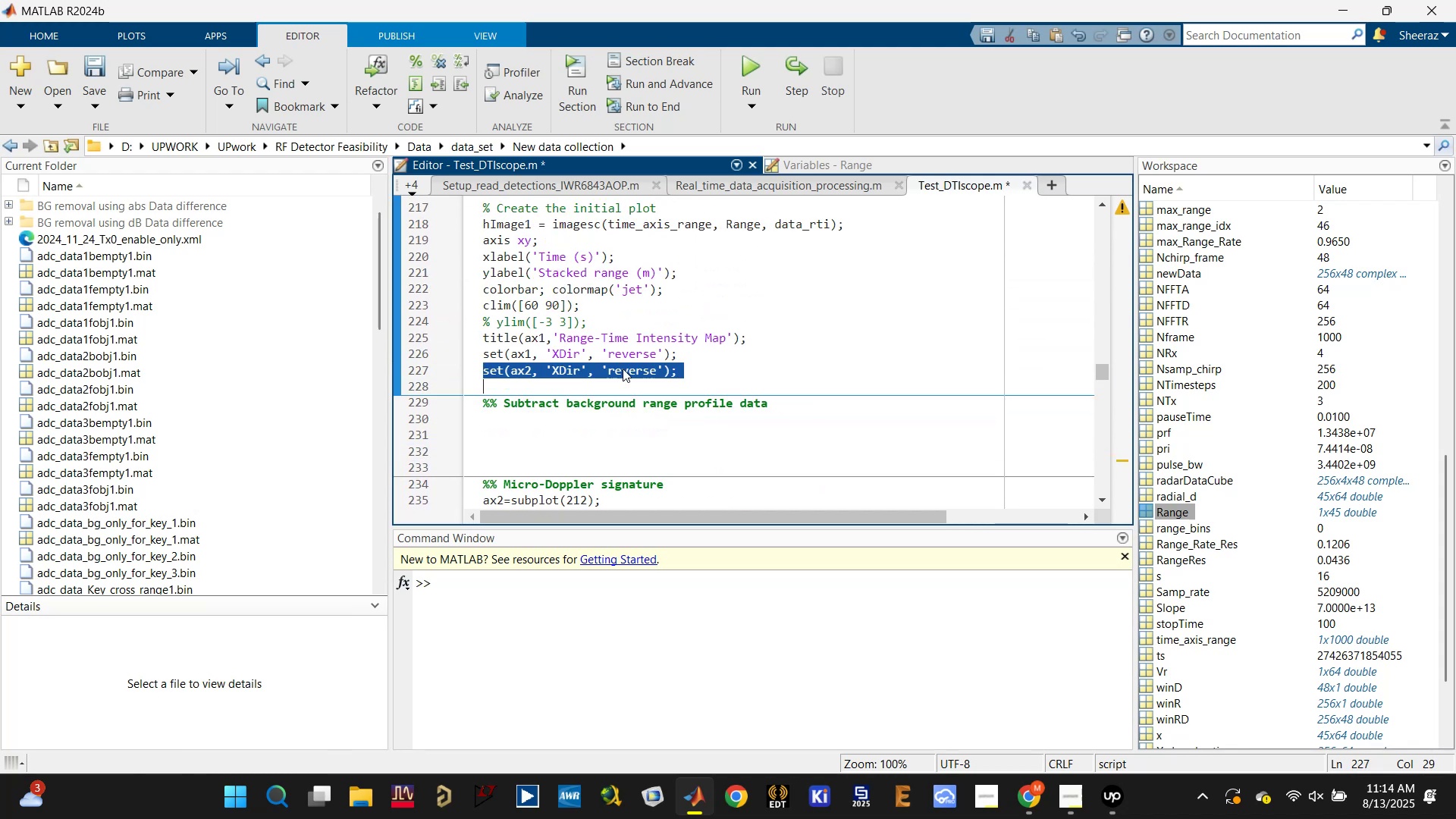 
key(Control+X)
 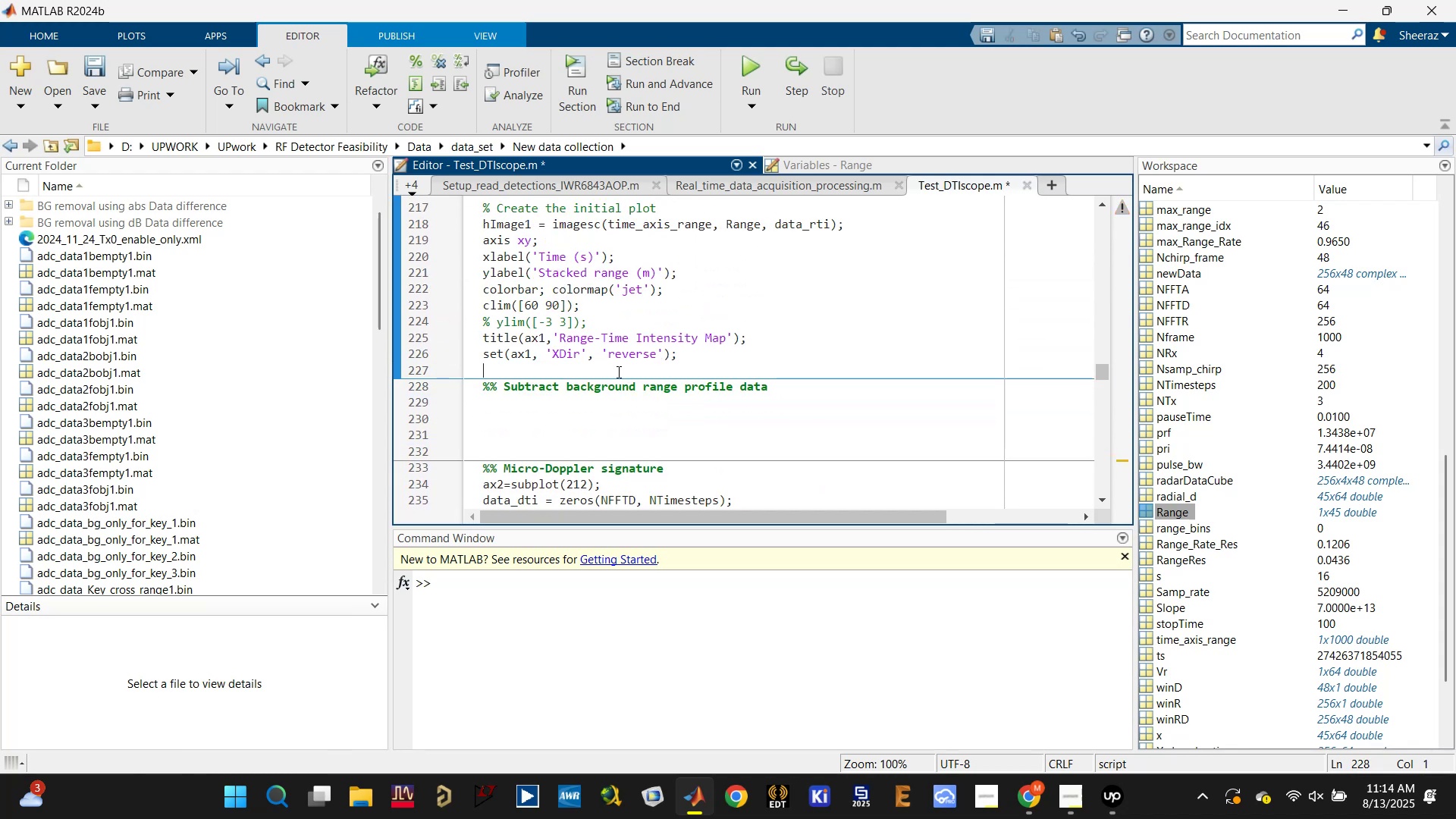 
scroll: coordinate [645, 412], scroll_direction: down, amount: 2.0
 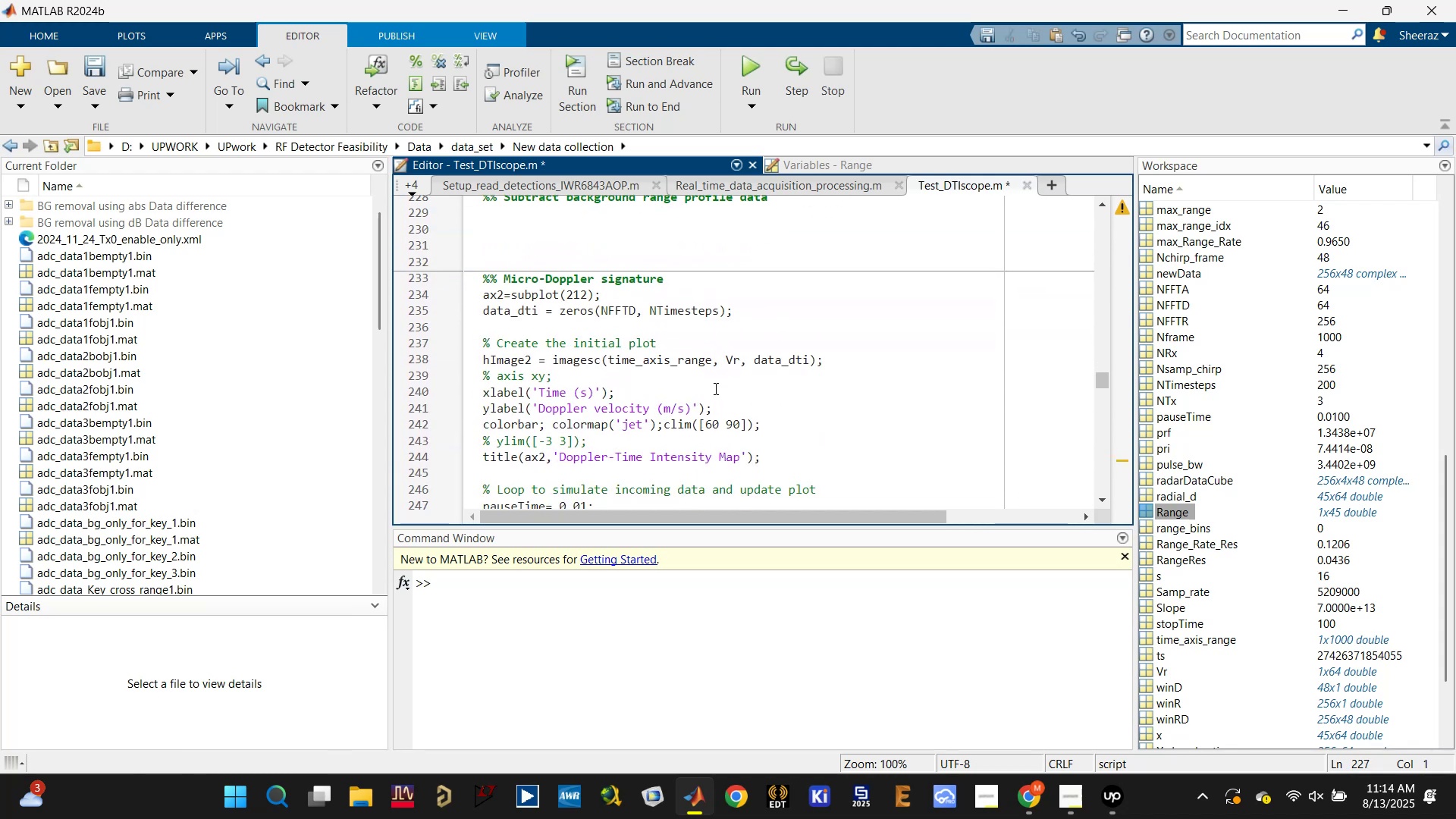 
left_click([835, 362])
 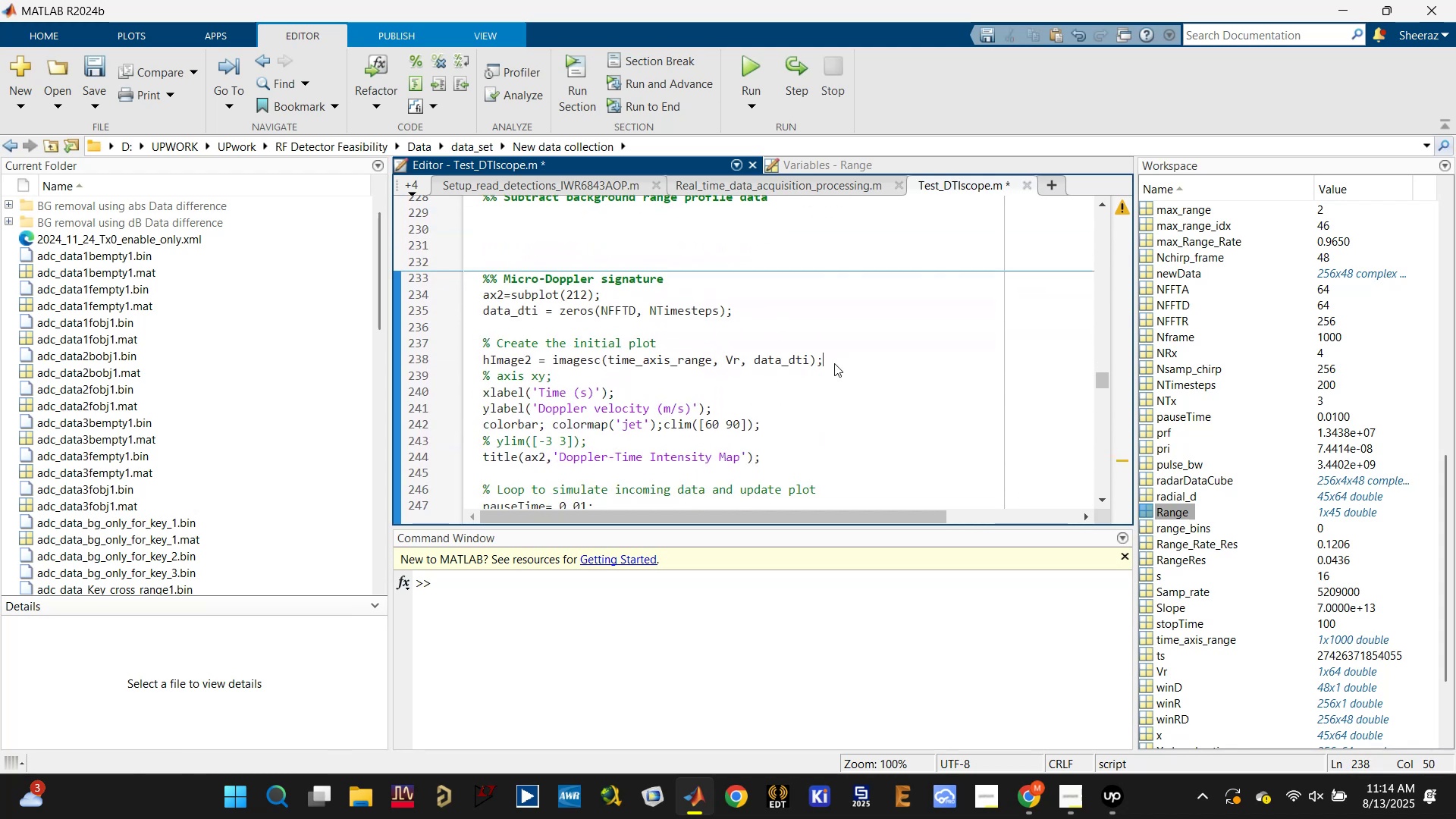 
key(Enter)
 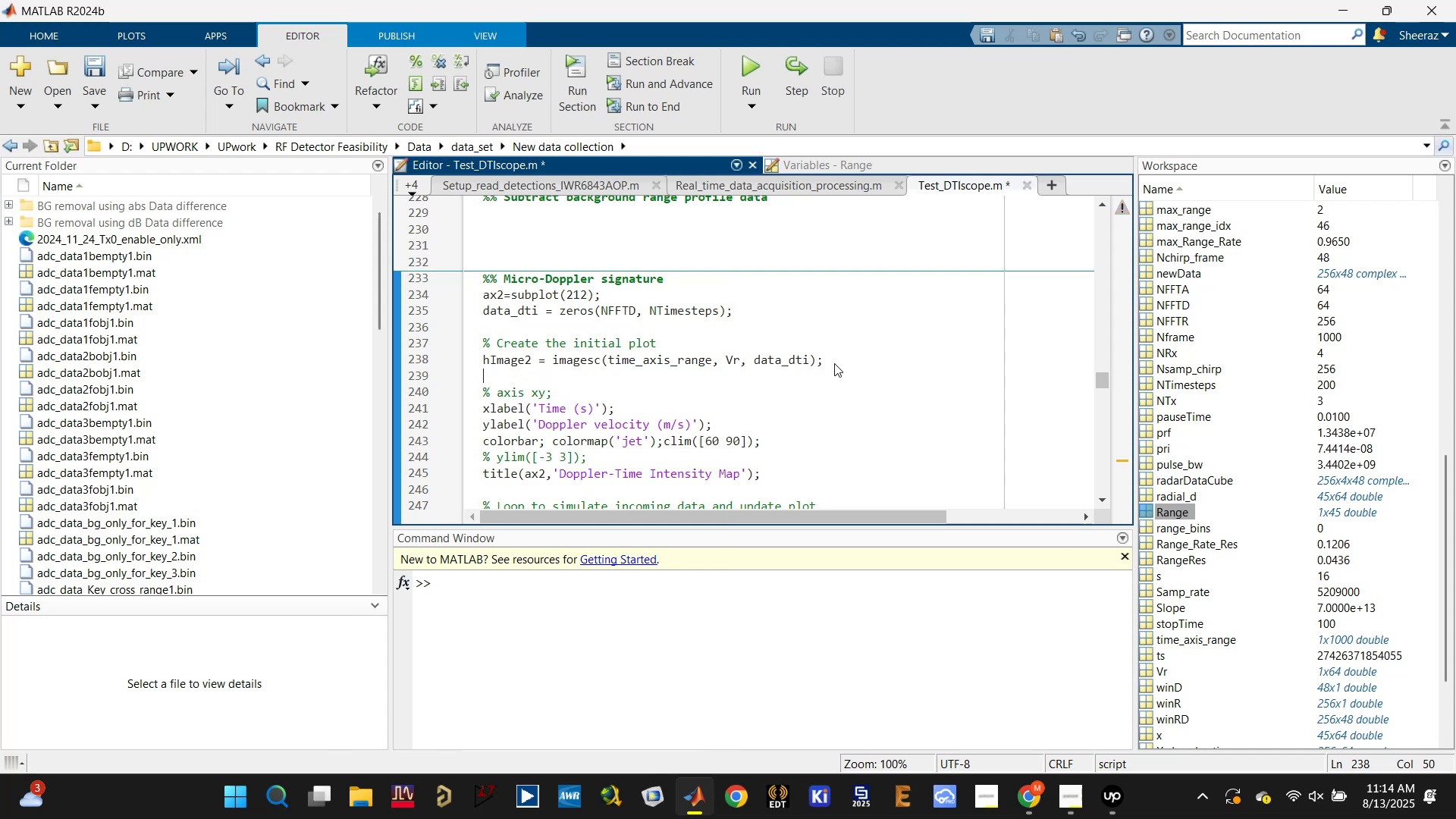 
key(Control+V)
 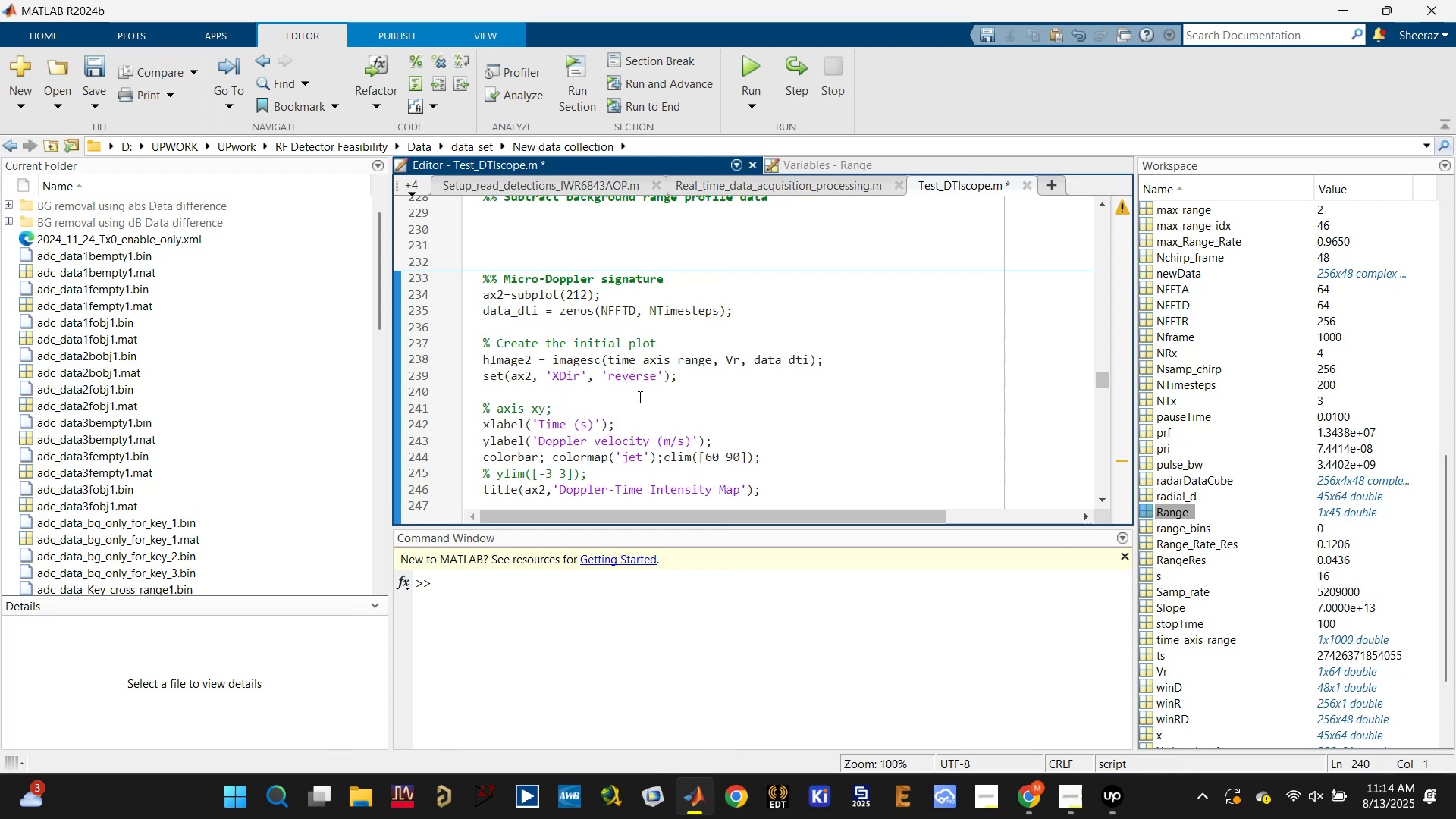 
key(Control+S)
 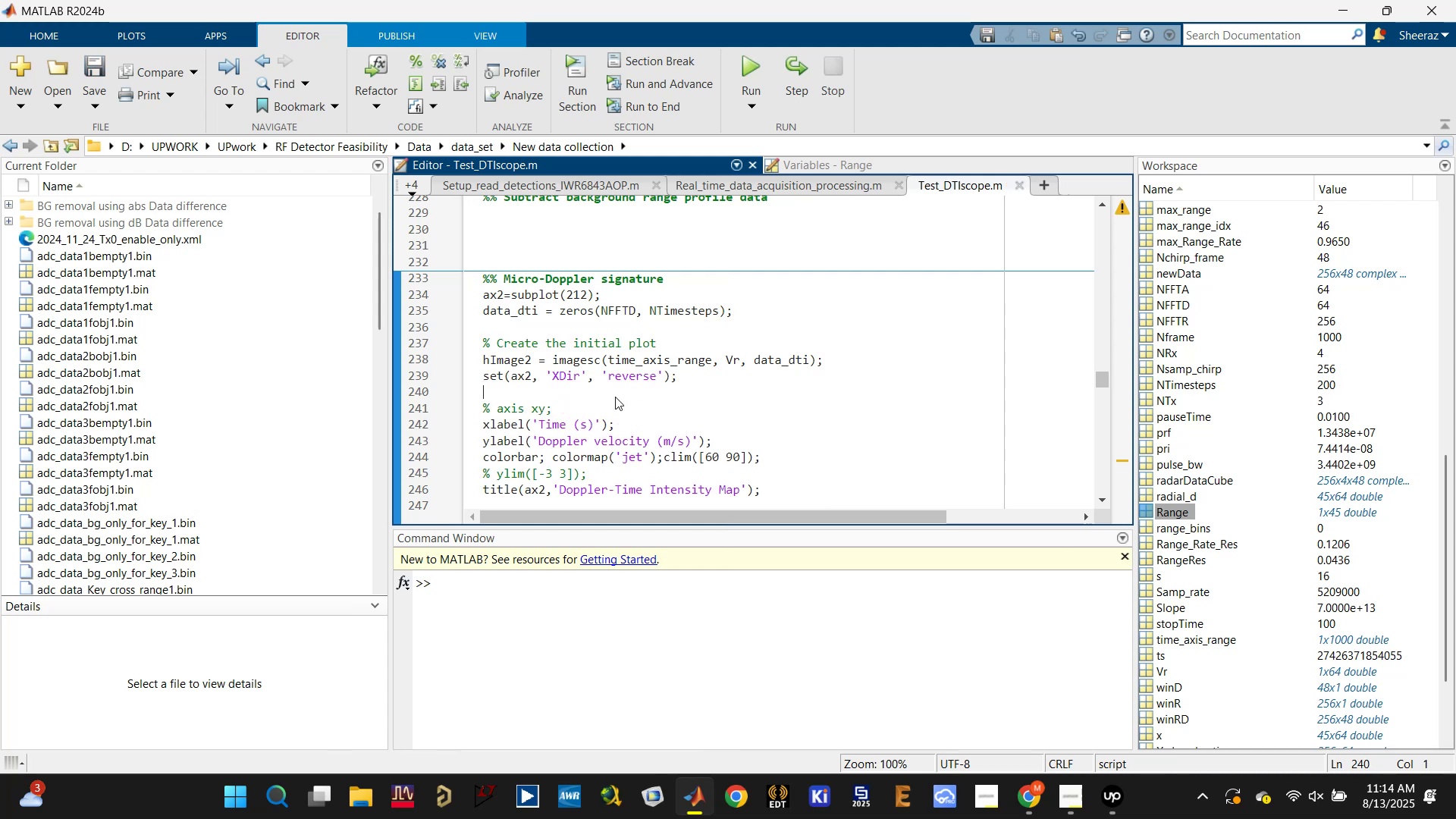 
scroll: coordinate [614, 397], scroll_direction: up, amount: 2.0
 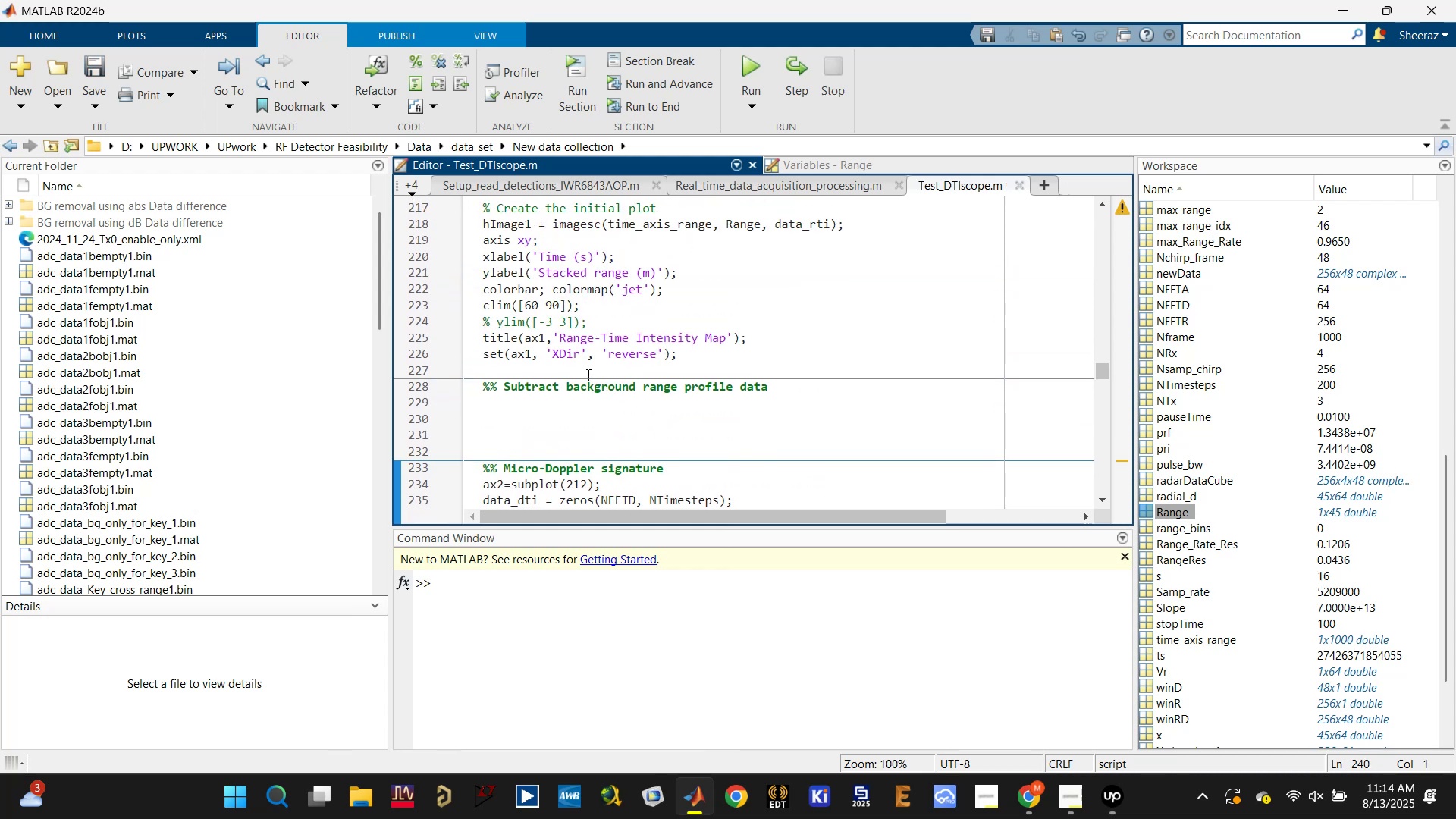 
scroll: coordinate [587, 375], scroll_direction: down, amount: 2.0
 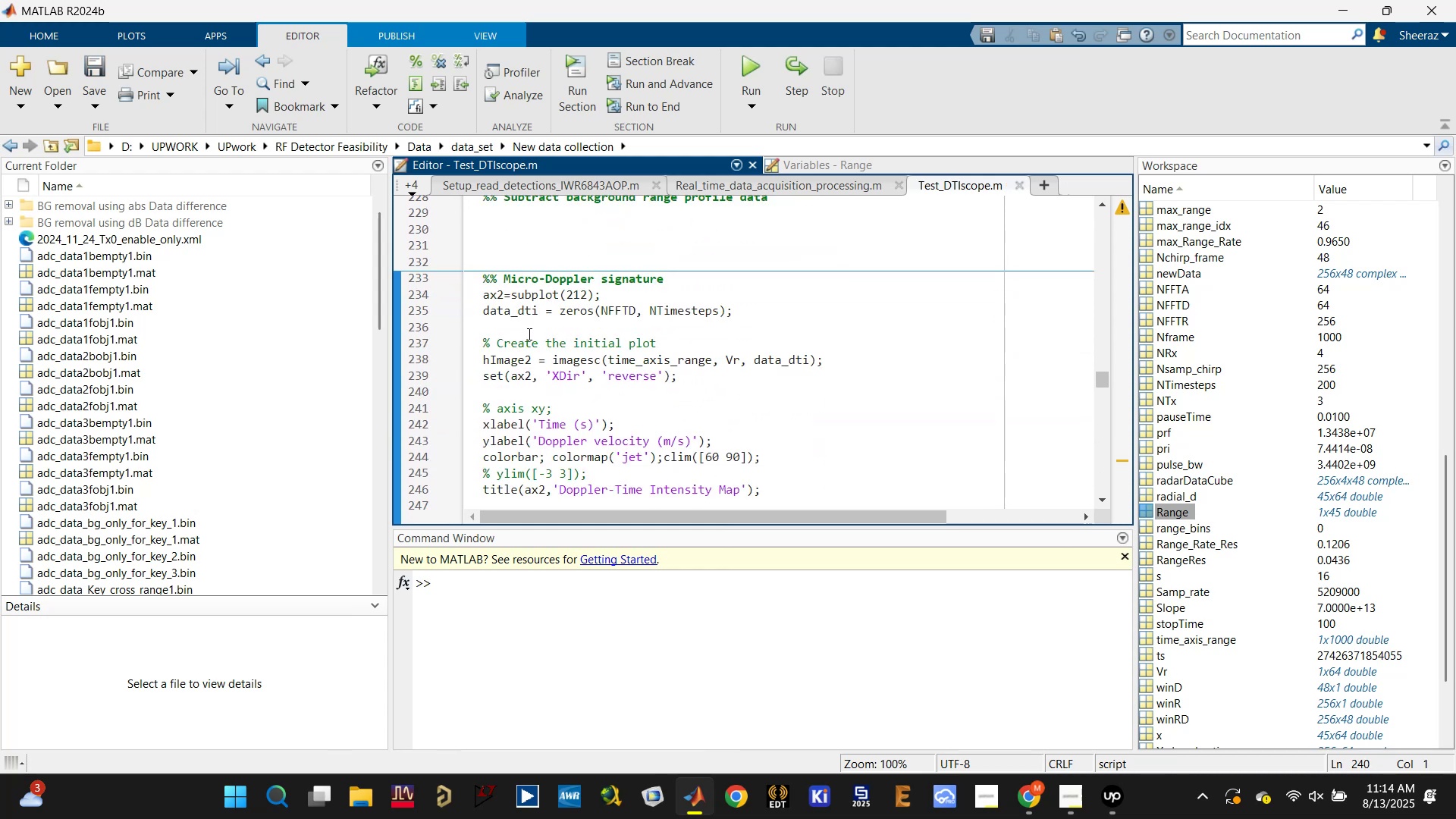 
scroll: coordinate [530, 339], scroll_direction: up, amount: 2.0
 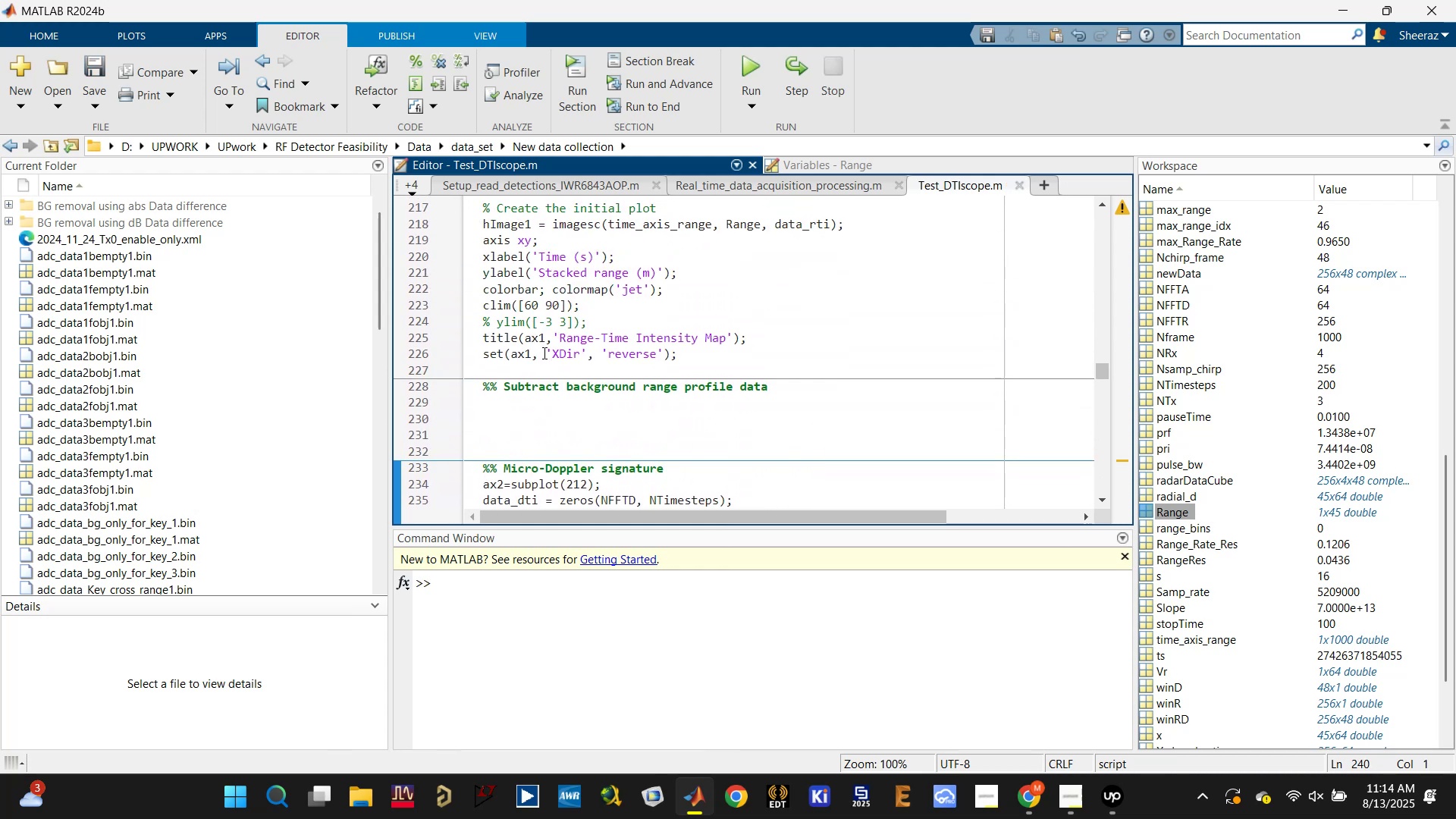 
double_click([540, 354])
 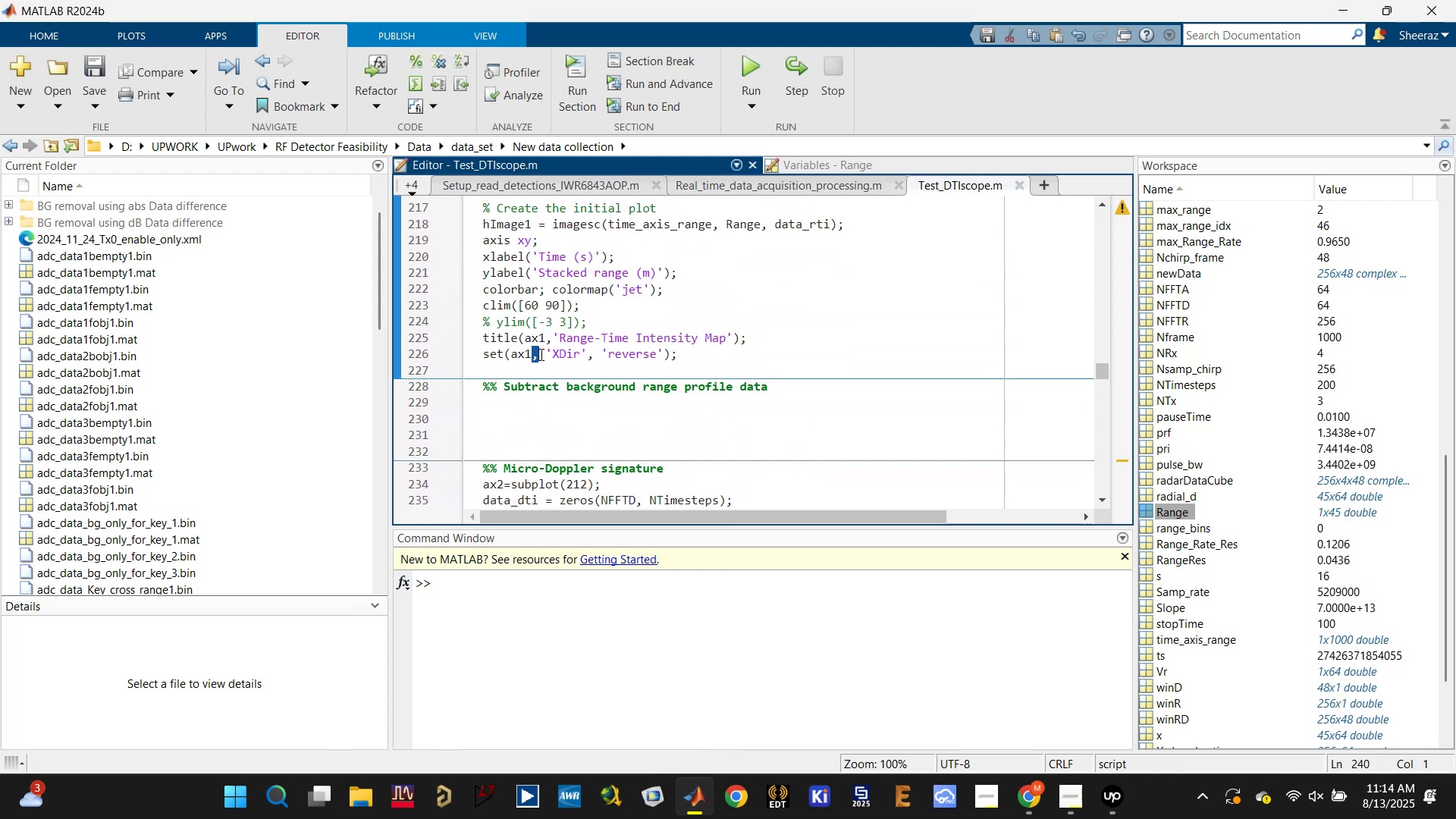 
triple_click([540, 354])
 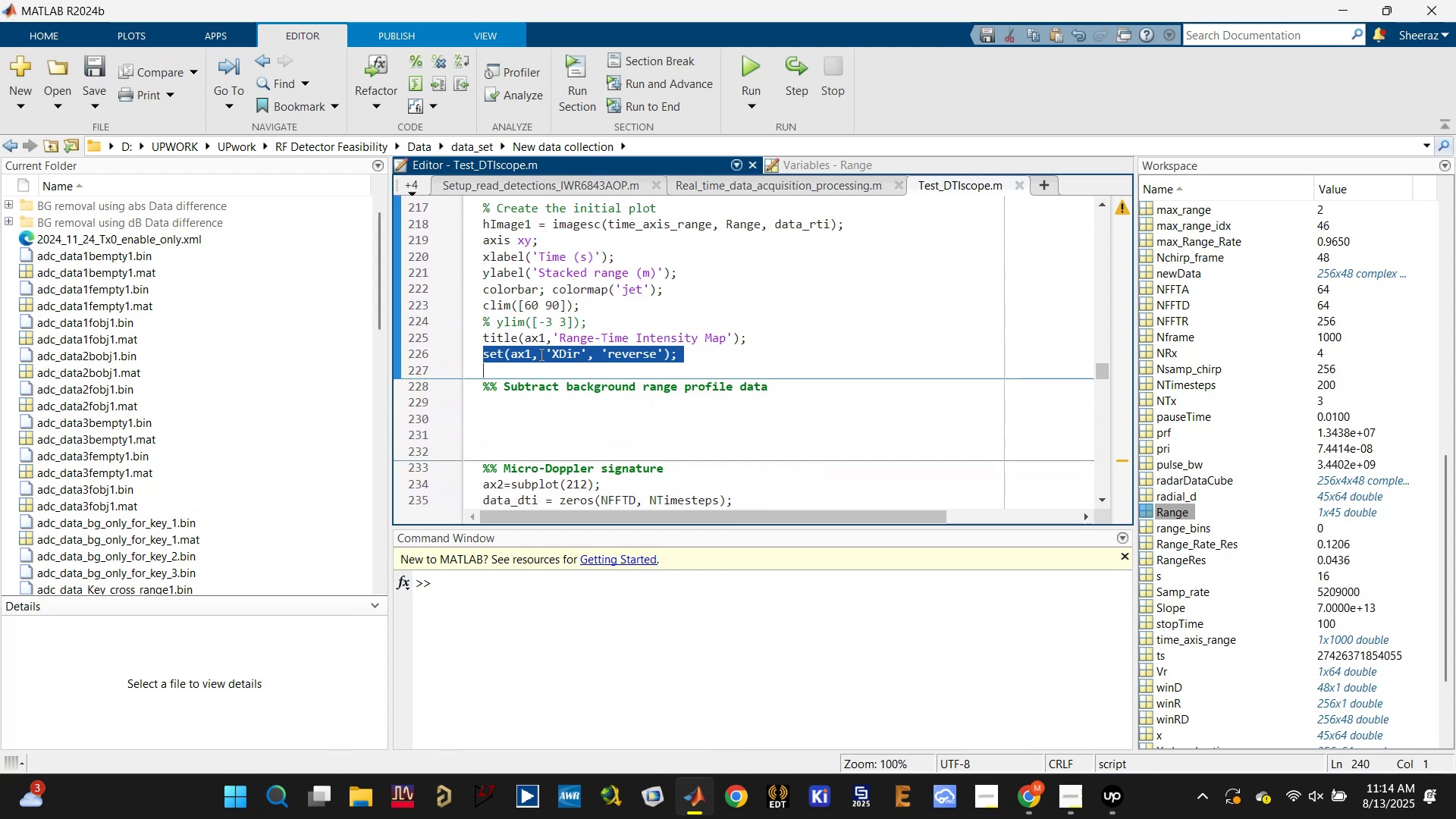 
hold_key(key=ControlLeft, duration=2.69)
 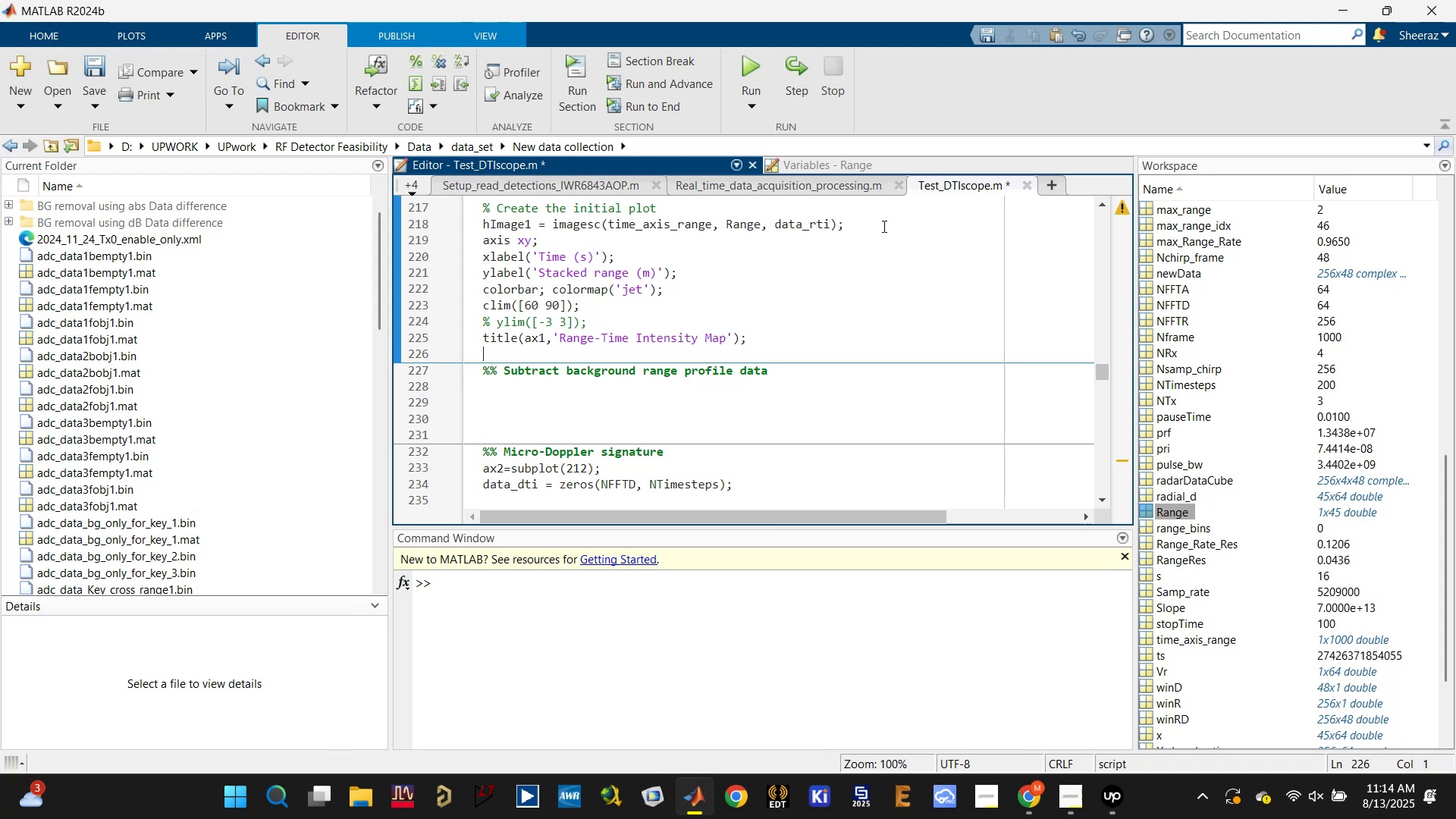 
key(X)
 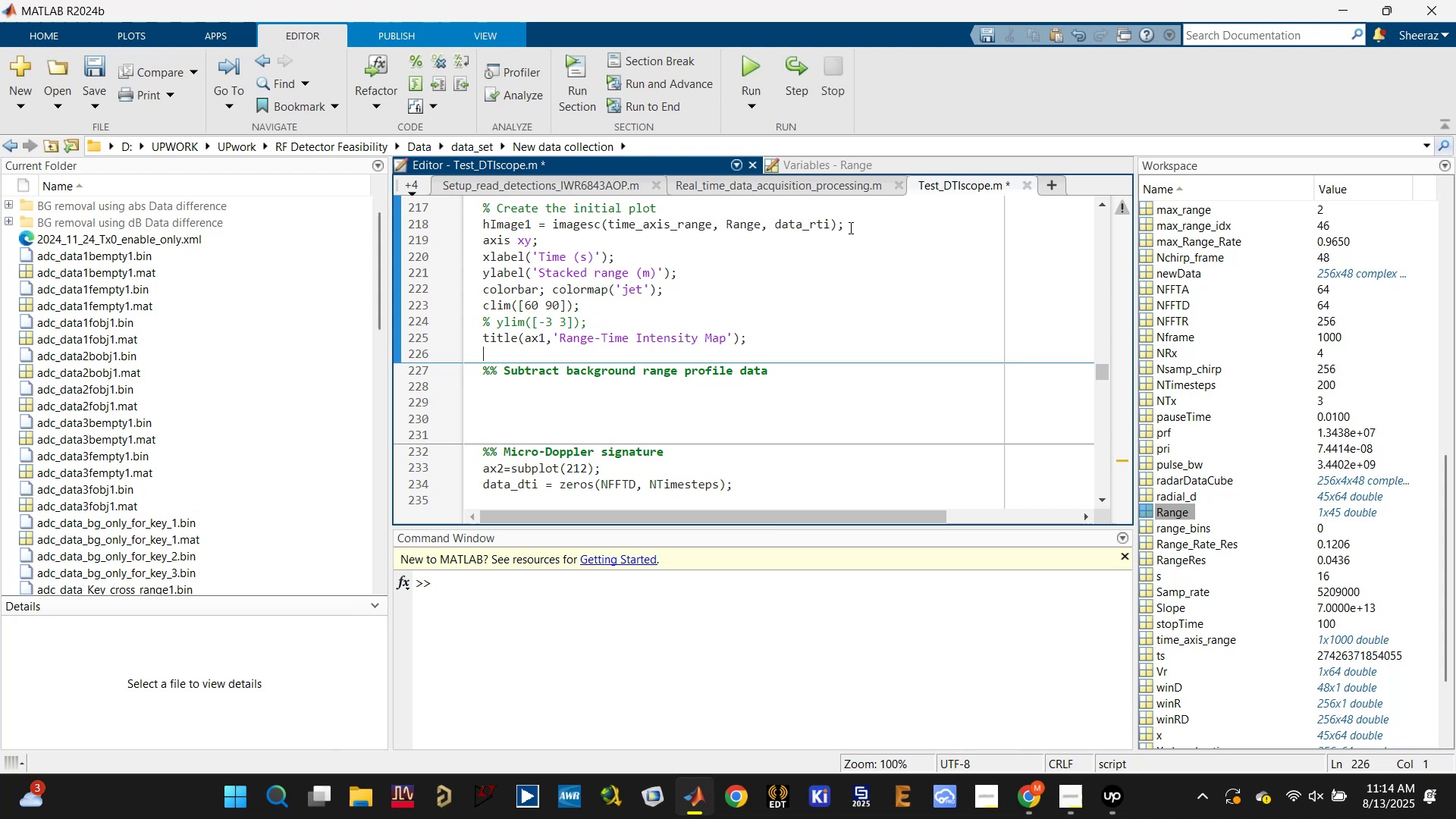 
left_click([881, 224])
 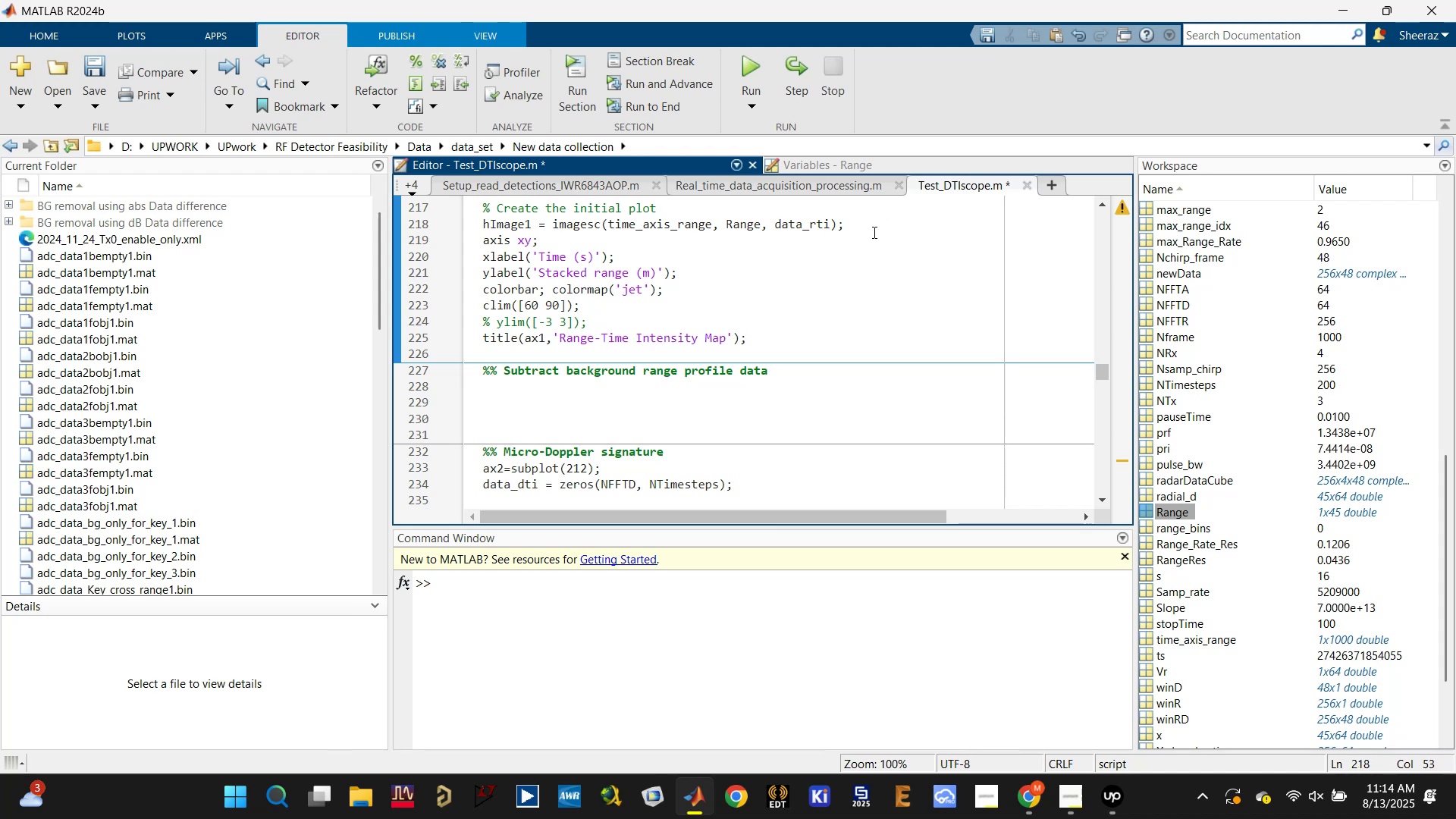 
key(Enter)
 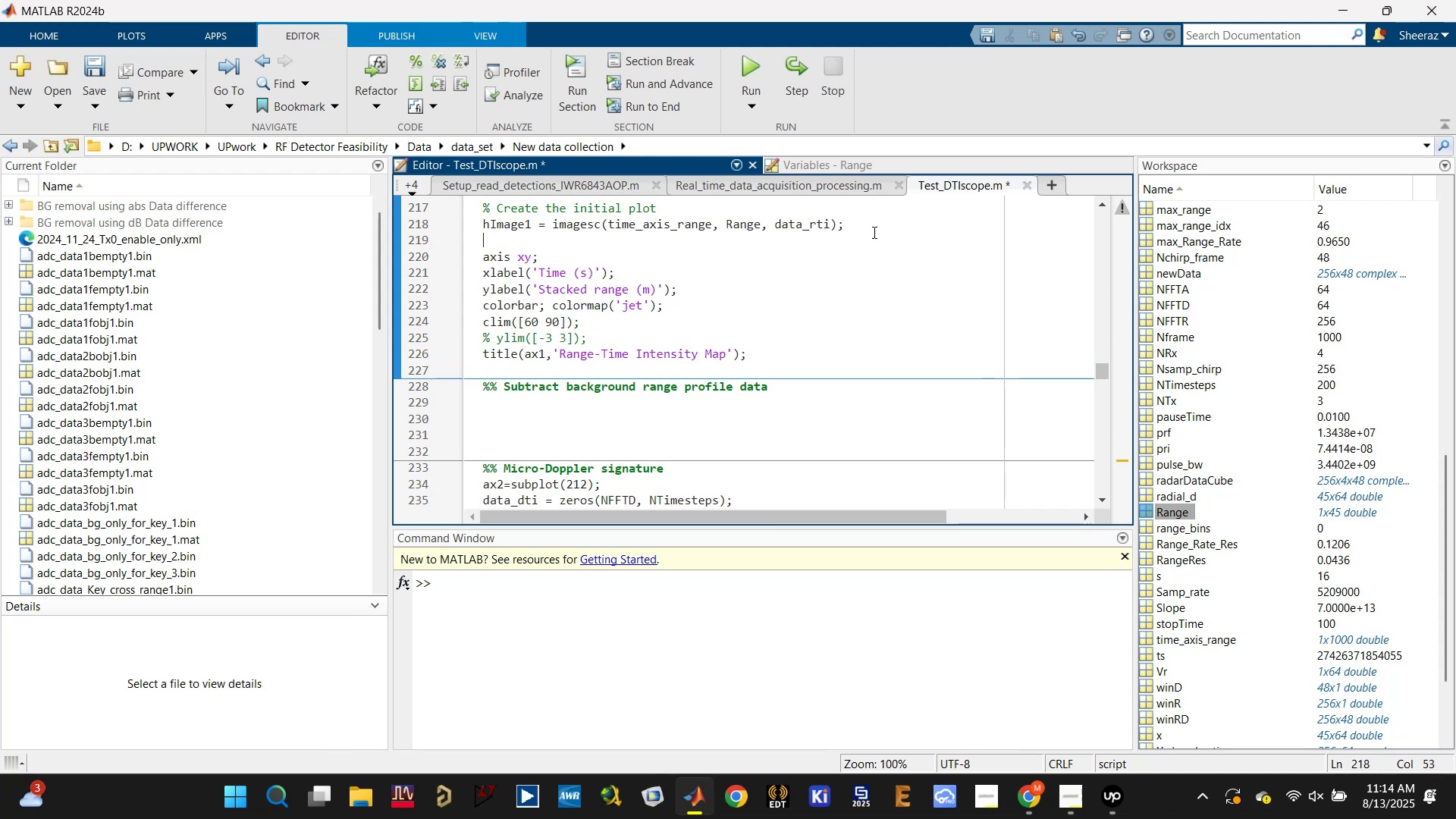 
key(Control+V)
 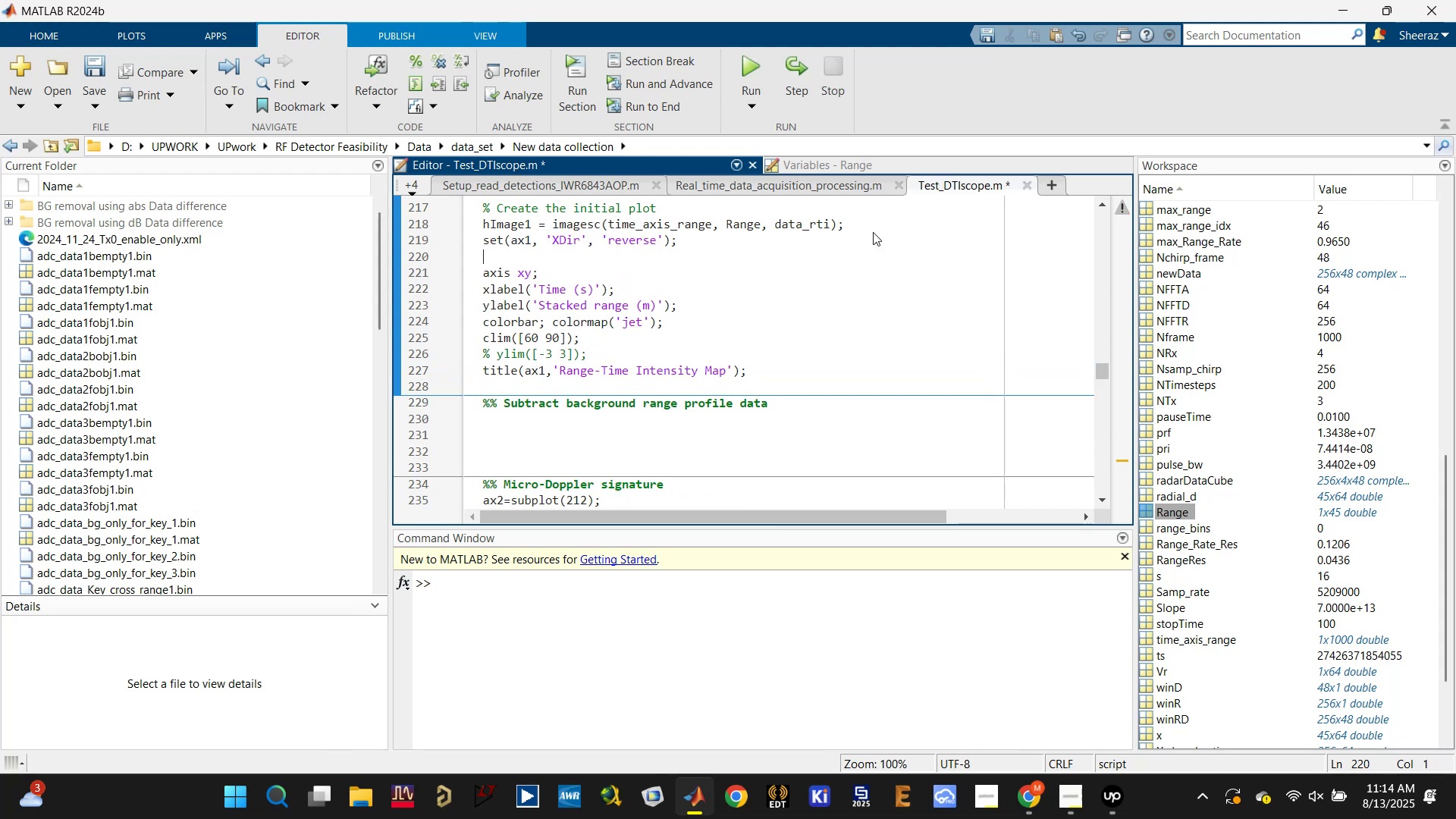 
key(Control+S)
 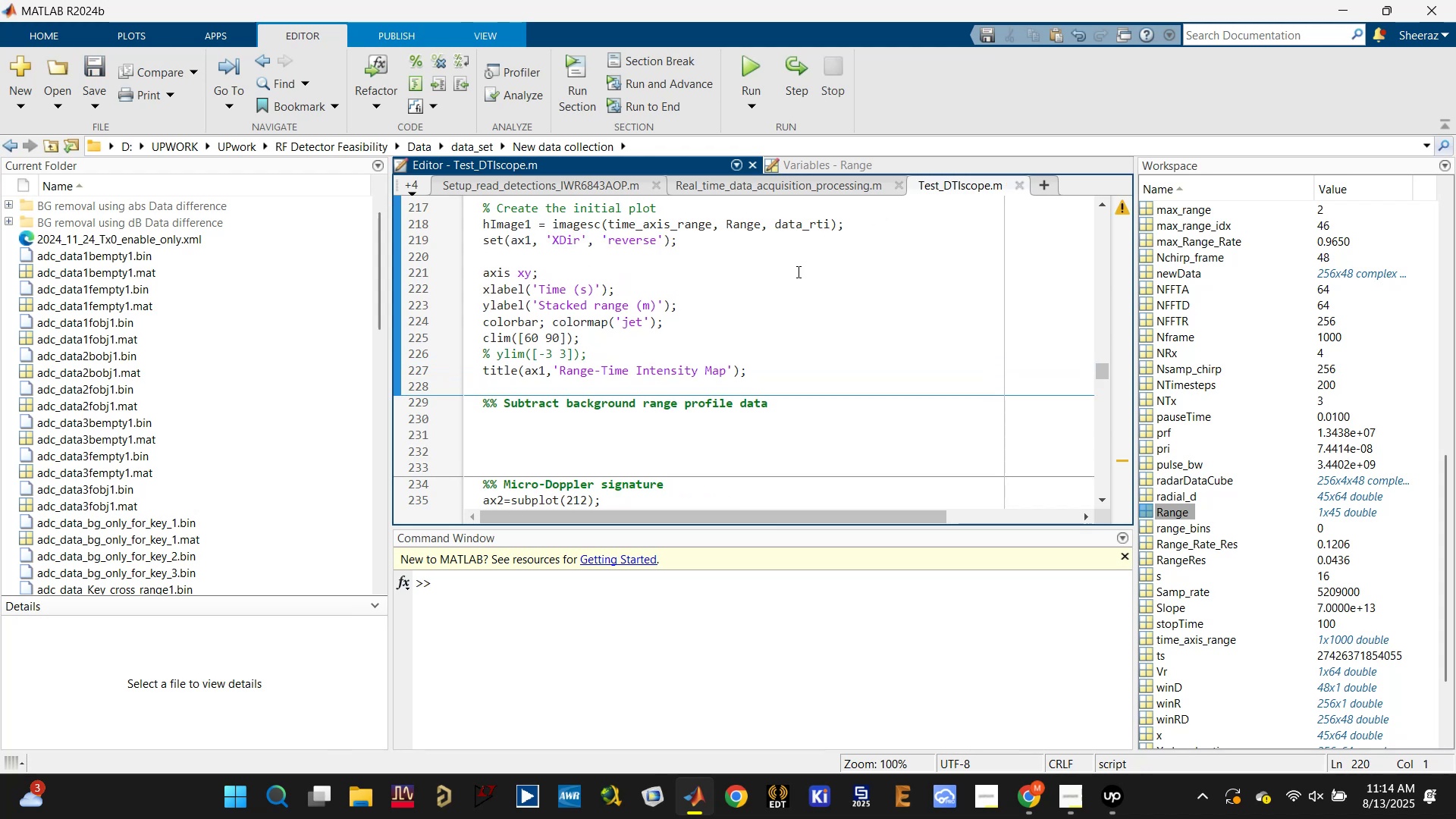 
left_click([751, 63])
 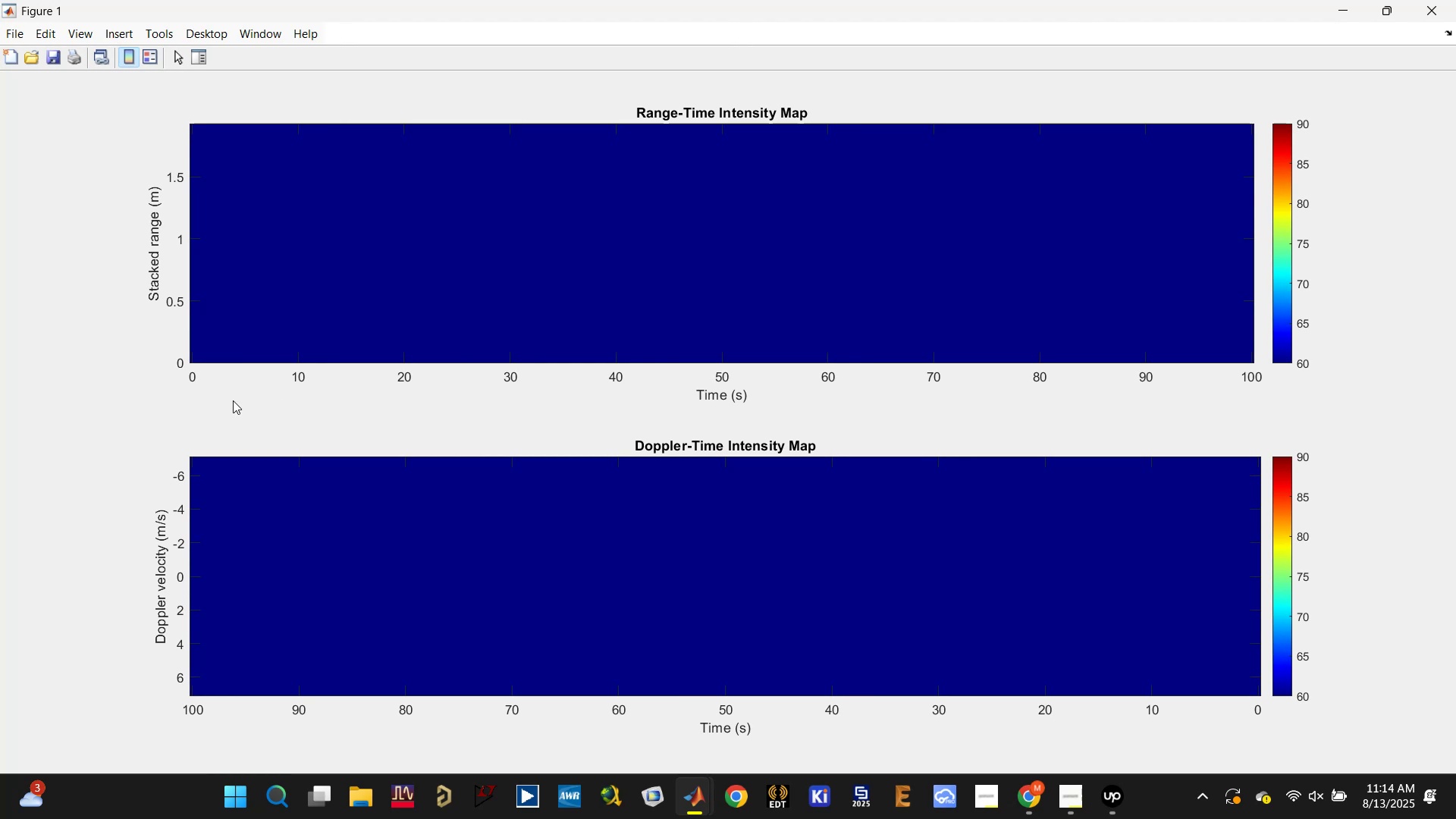 
wait(19.09)
 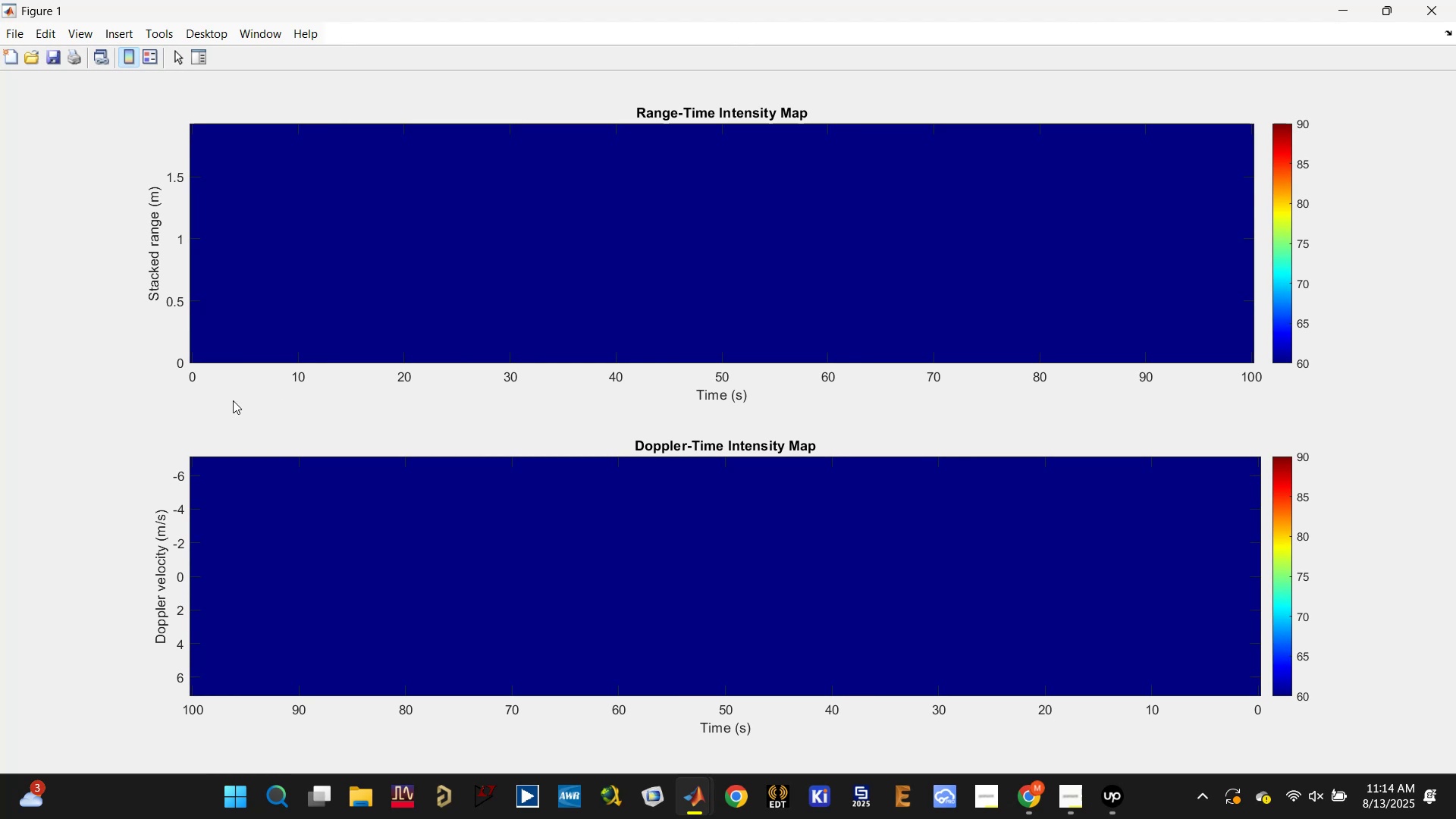 
left_click([1383, 14])
 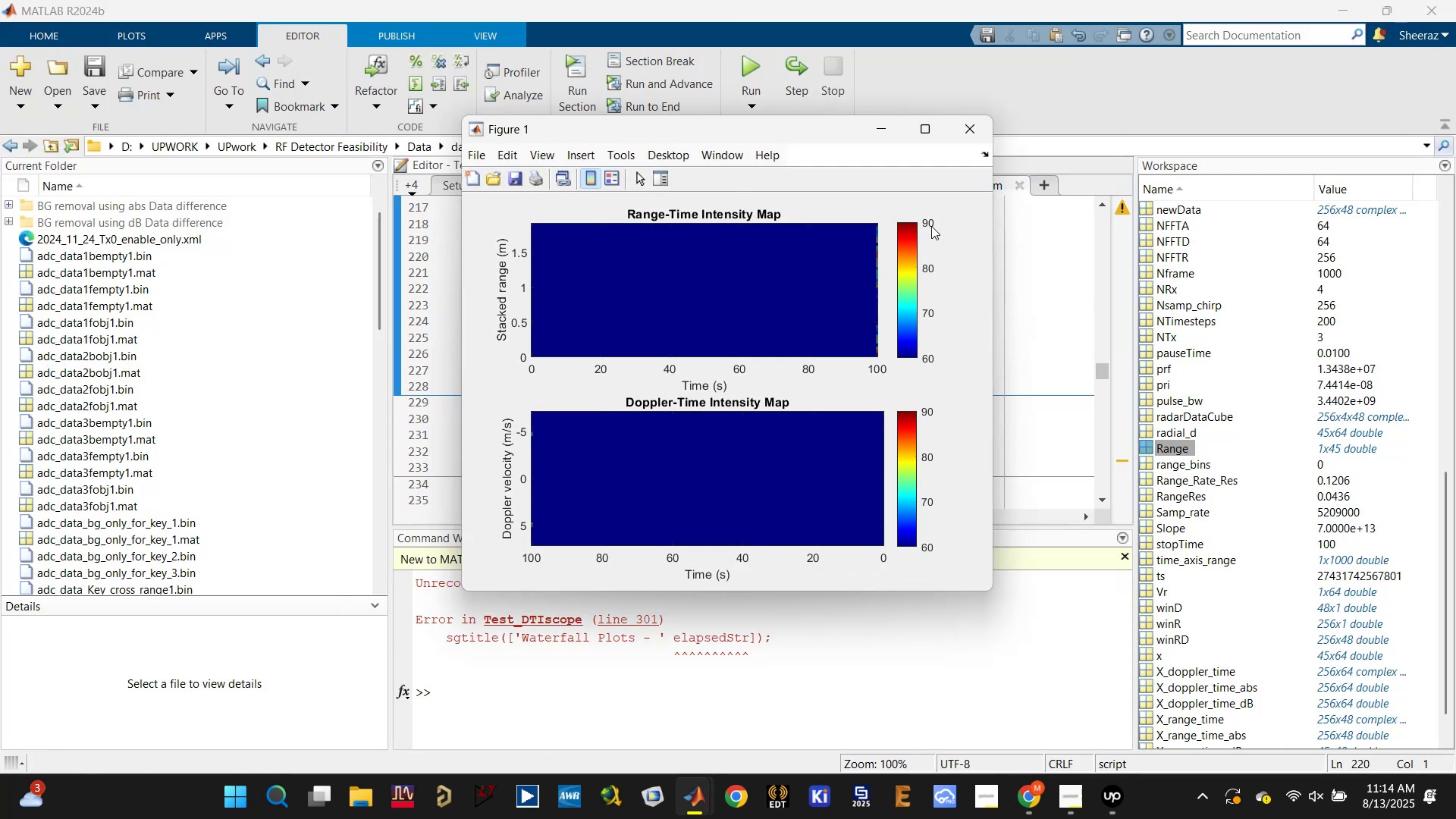 
left_click([971, 121])
 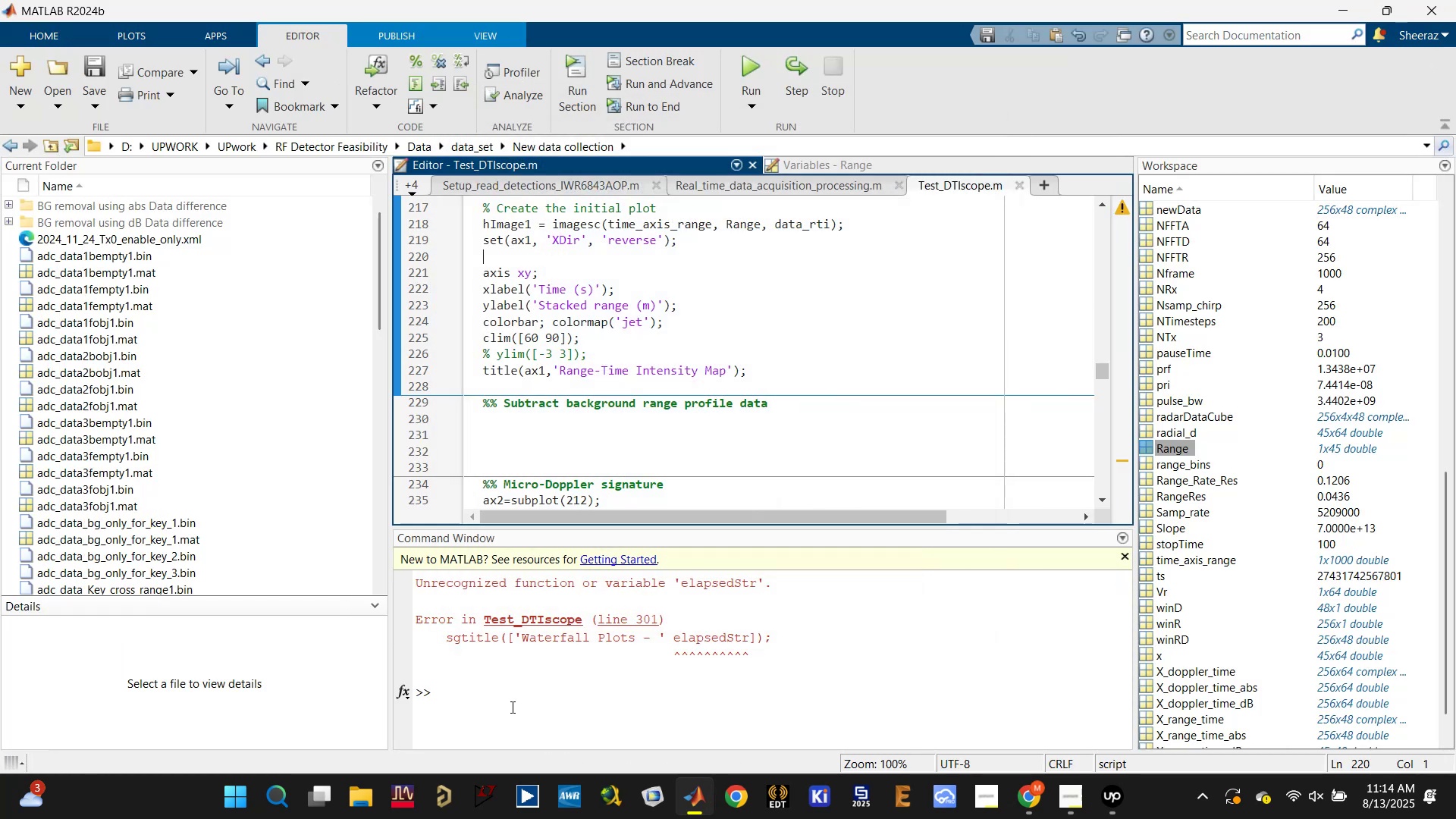 
scroll: coordinate [544, 698], scroll_direction: up, amount: 1.0
 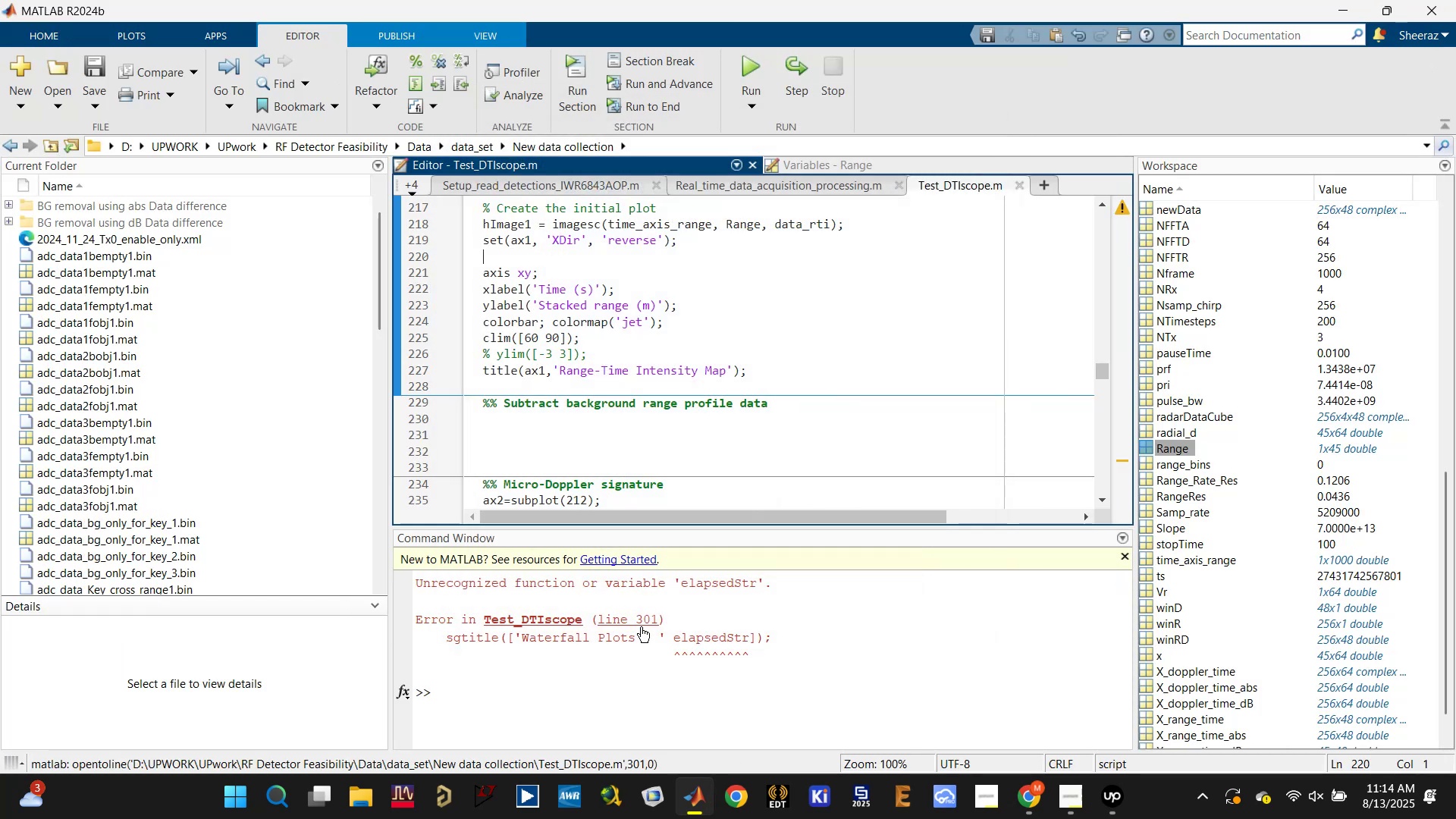 
left_click([640, 622])
 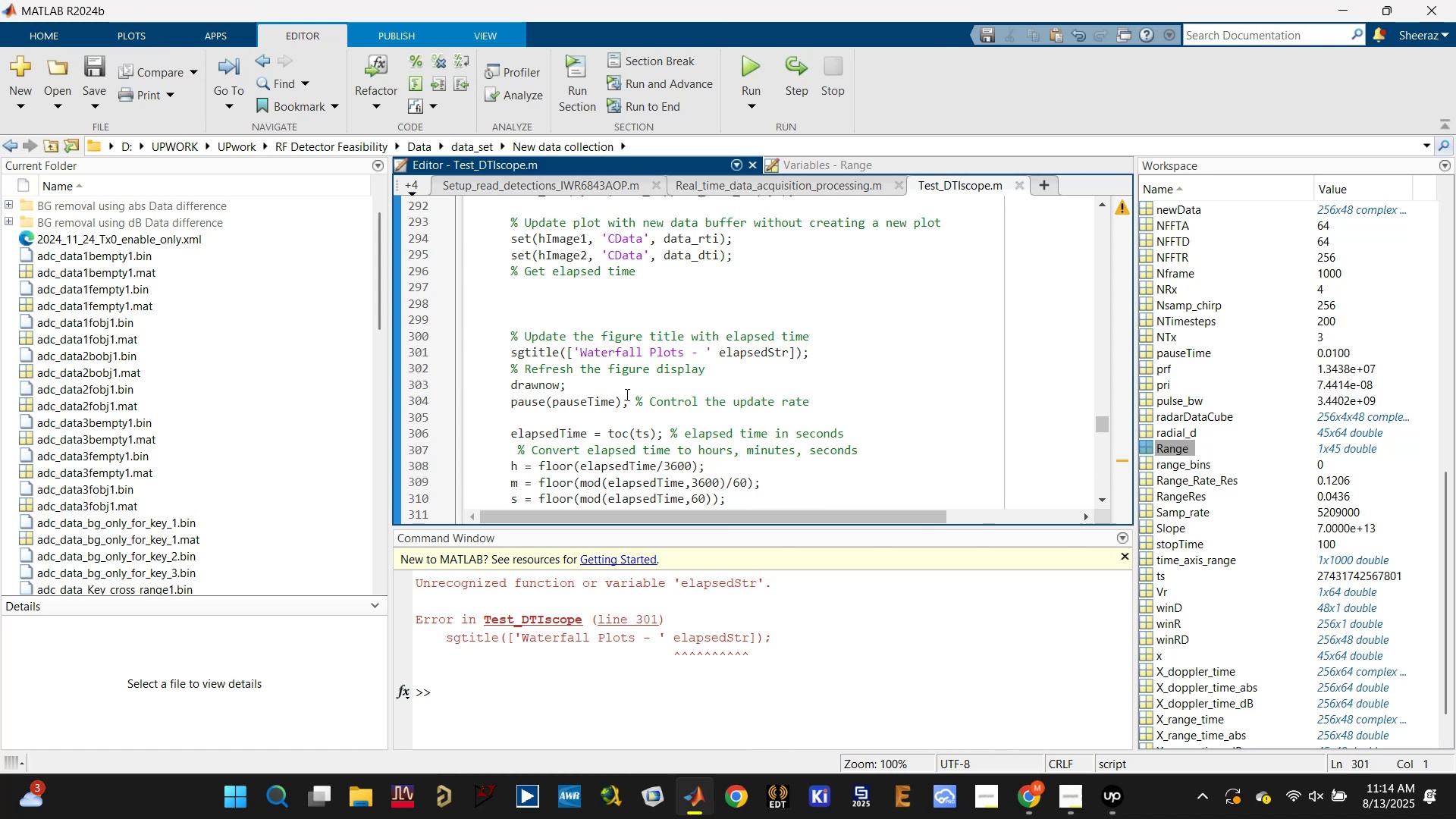 
left_click([772, 352])
 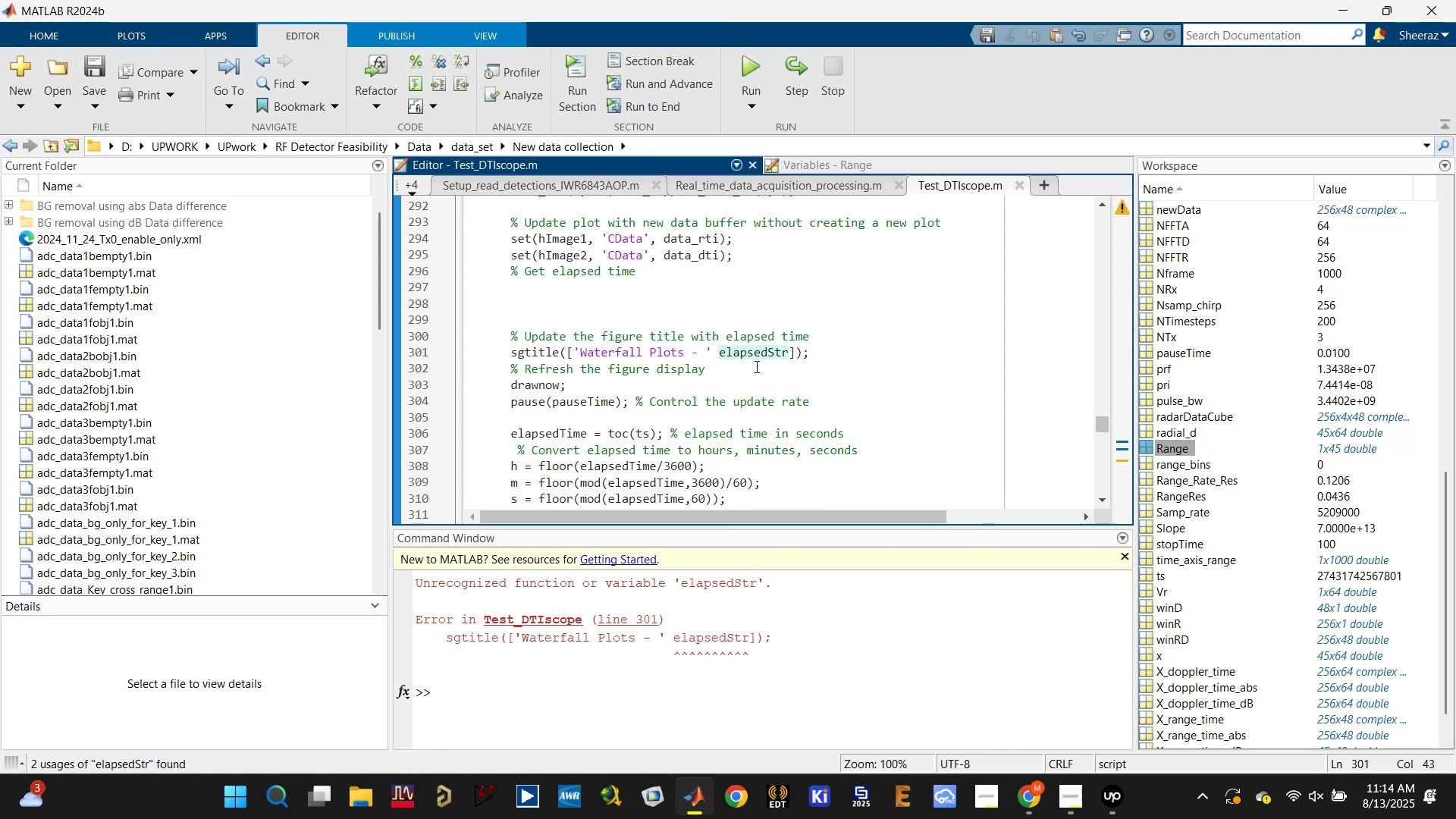 
scroll: coordinate [746, 382], scroll_direction: down, amount: 2.0
 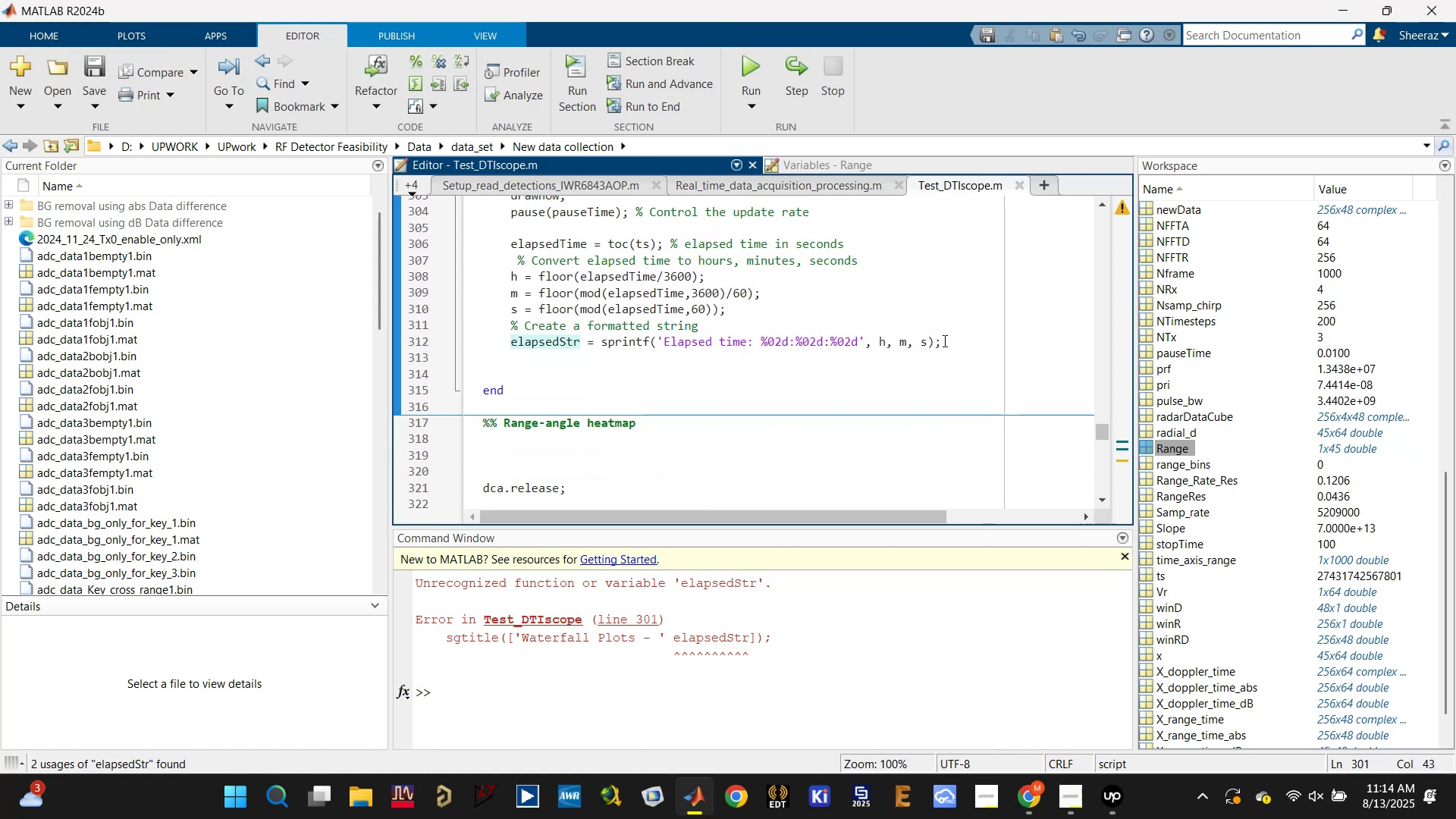 
left_click_drag(start_coordinate=[943, 340], to_coordinate=[500, 245])
 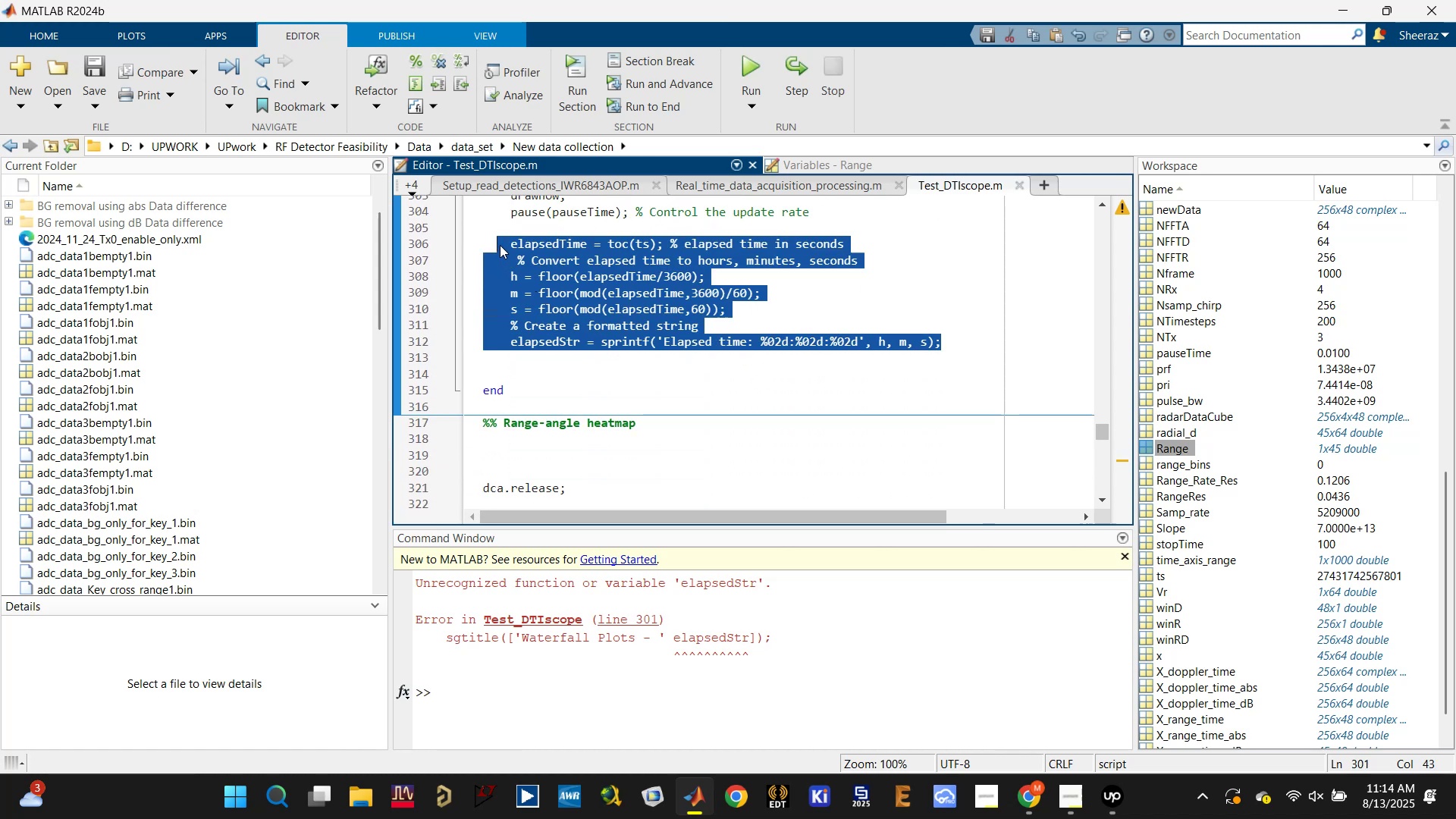 
key(Control+X)
 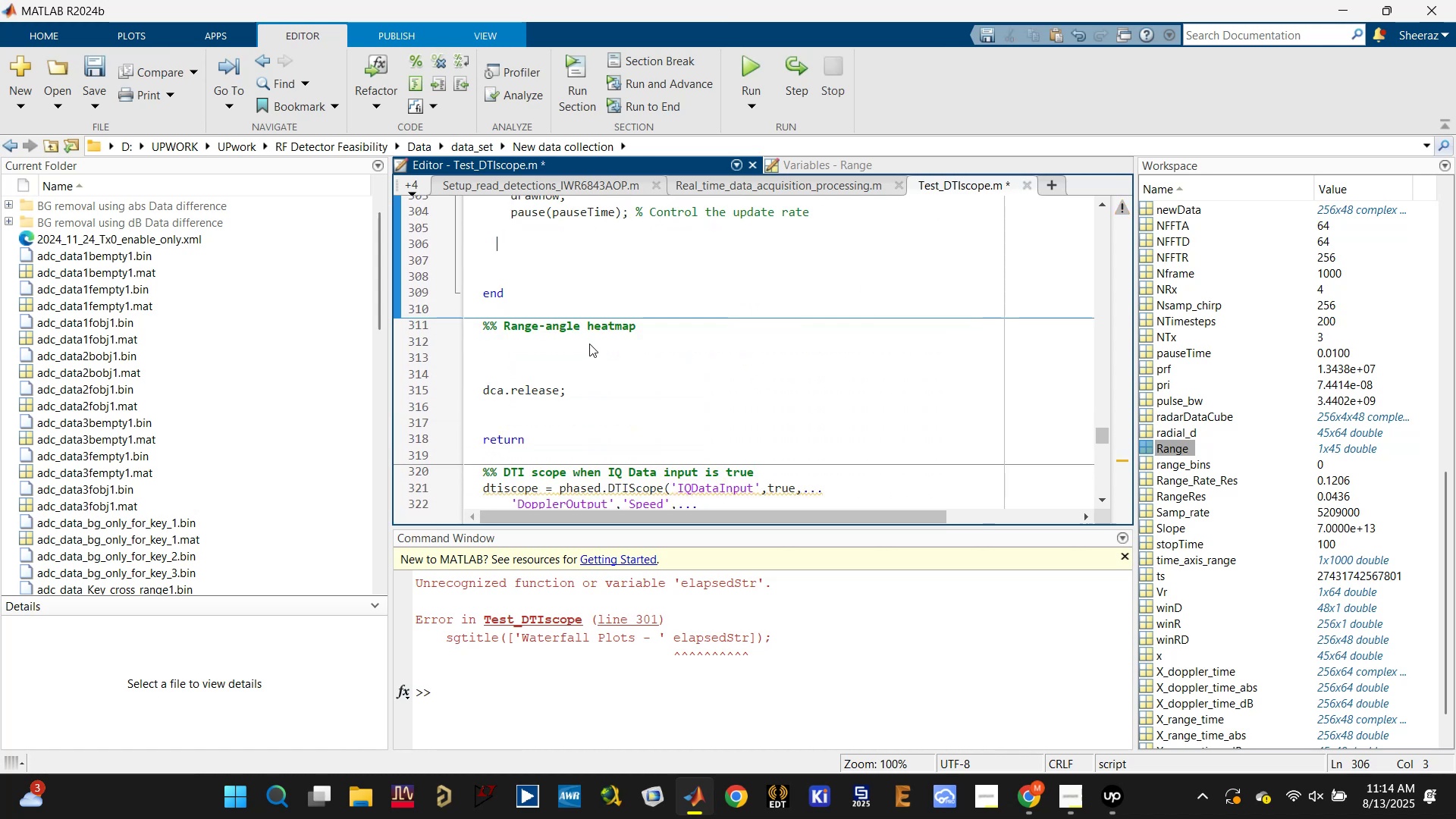 
scroll: coordinate [590, 345], scroll_direction: up, amount: 2.0
 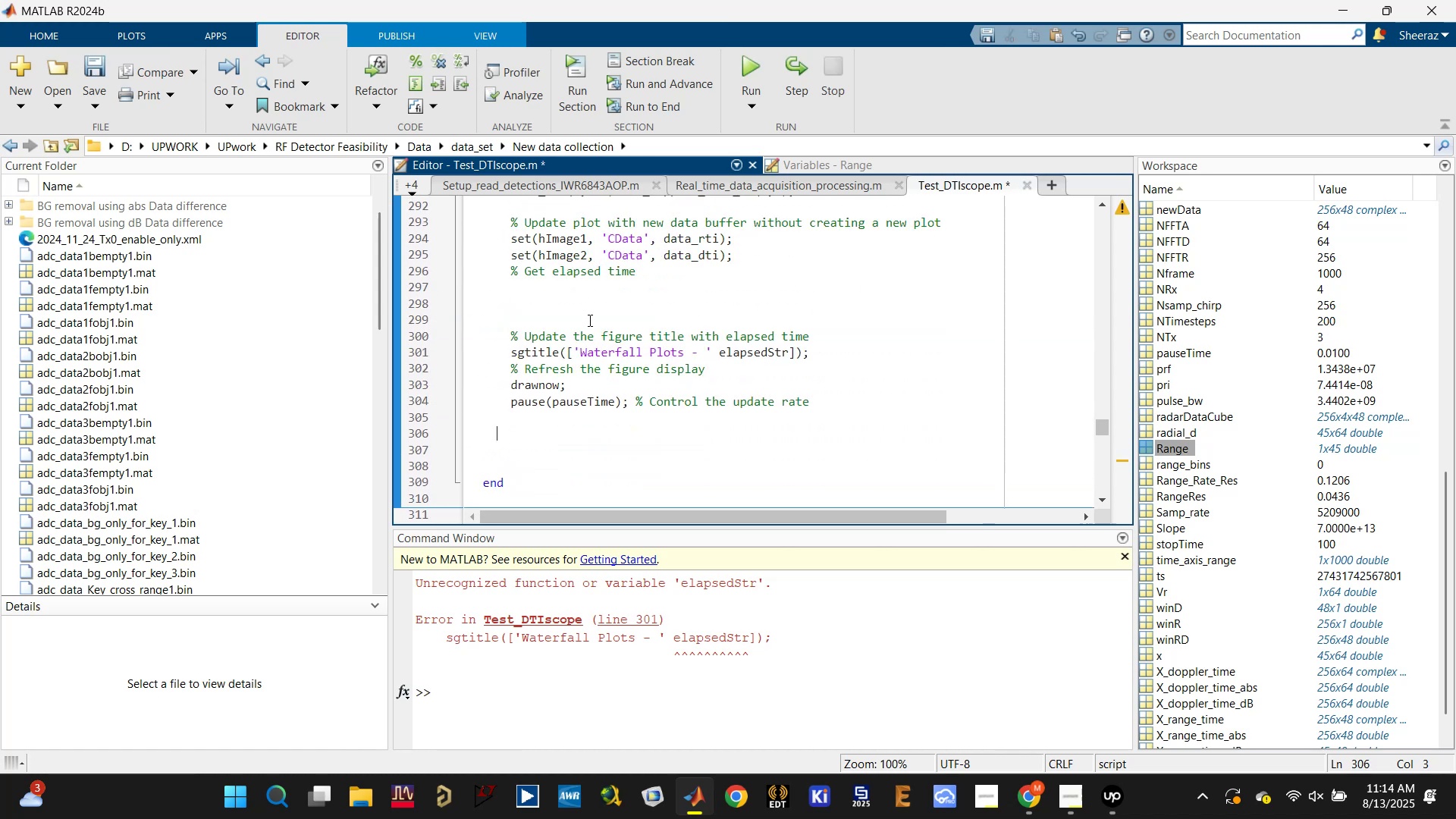 
left_click([588, 300])
 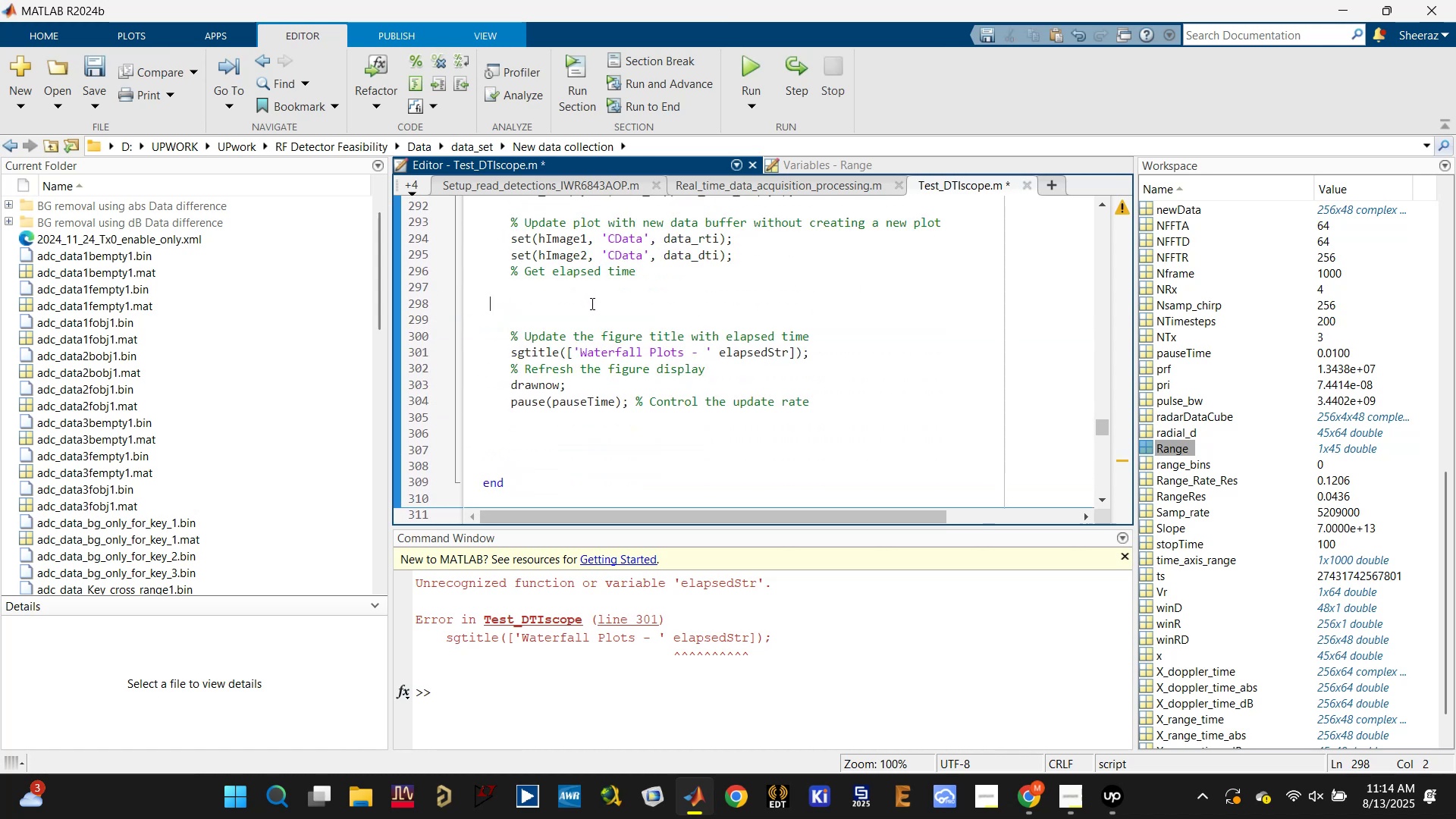 
key(Control+Z)
 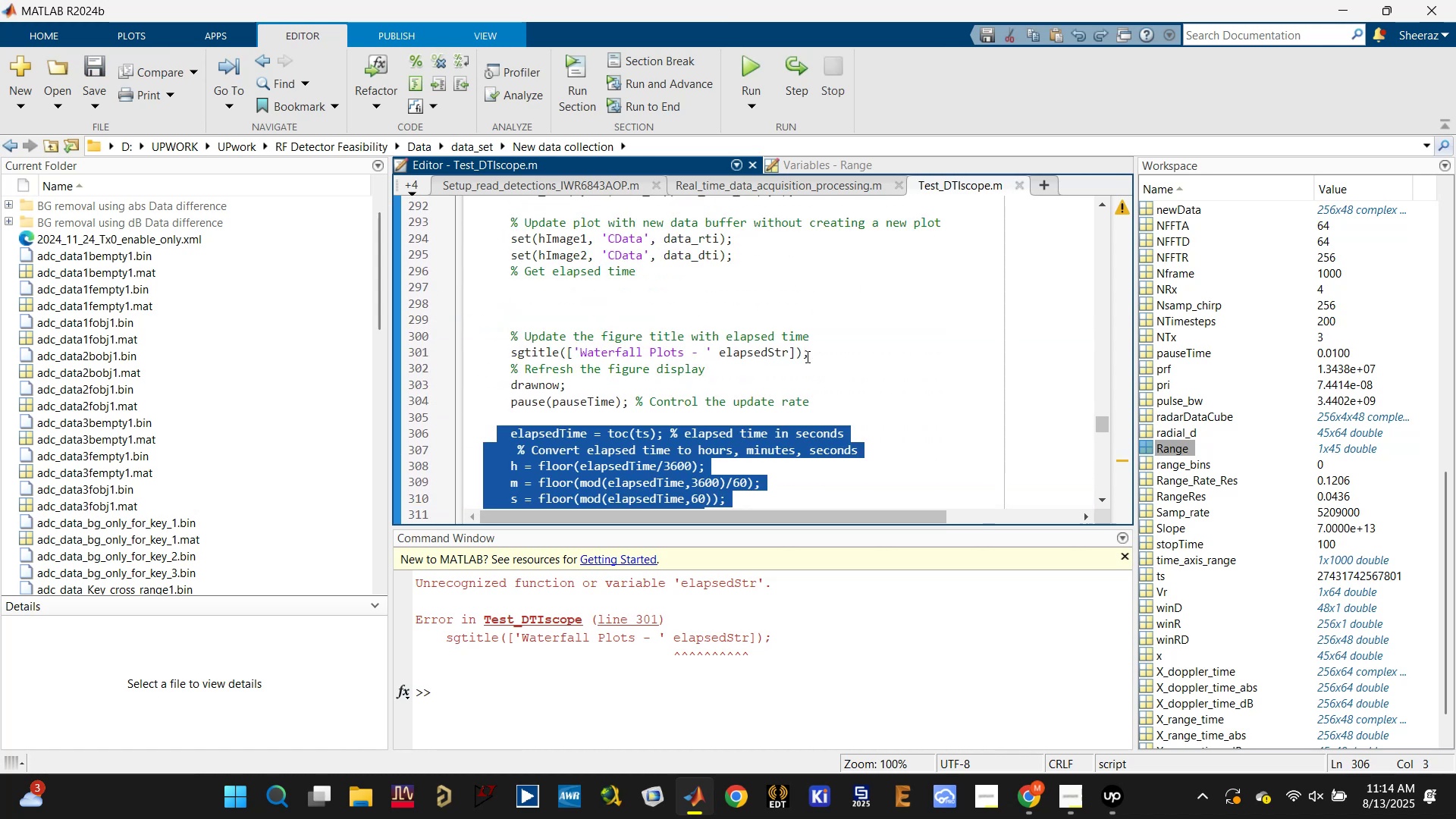 
left_click_drag(start_coordinate=[819, 350], to_coordinate=[507, 317])
 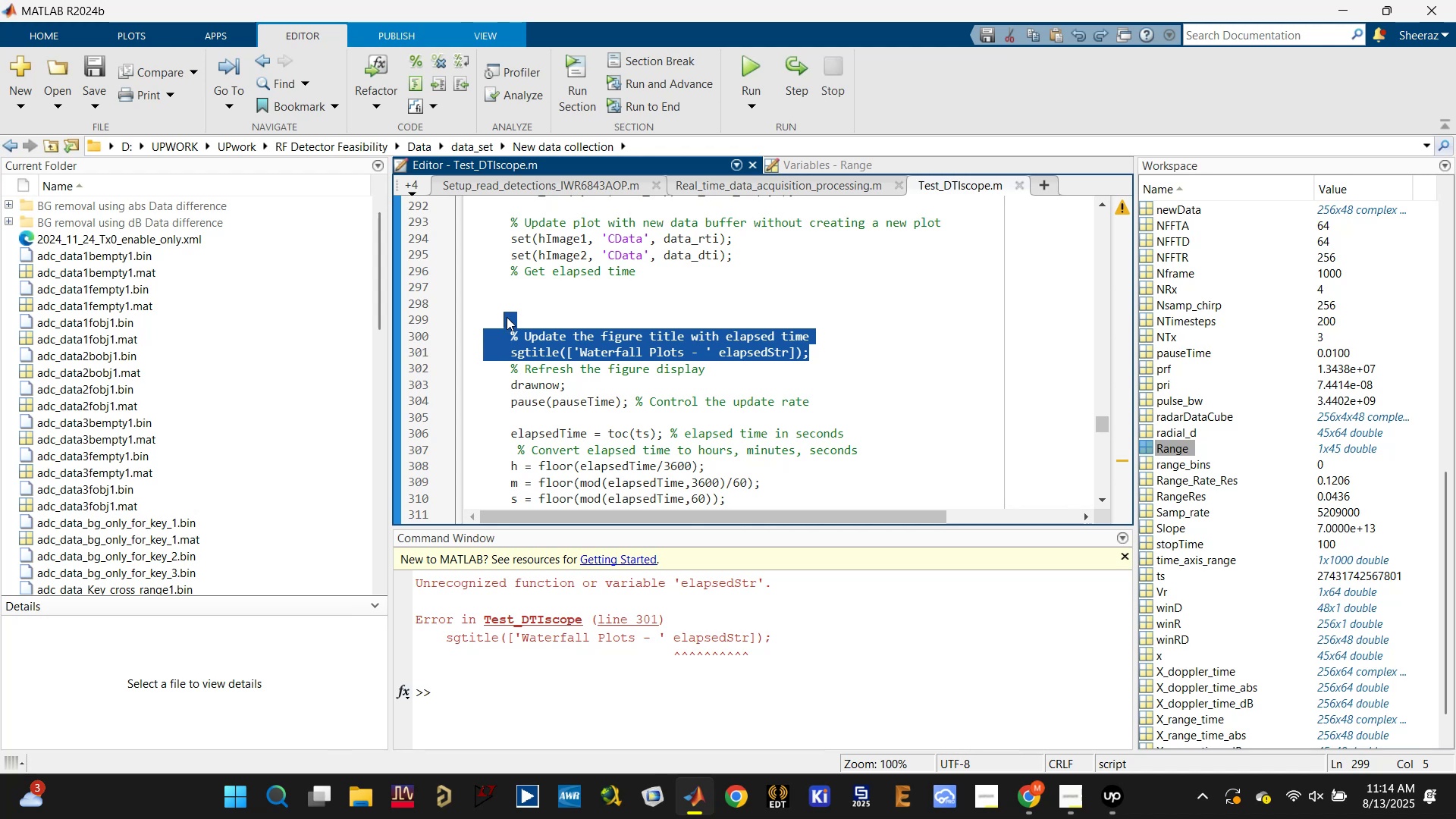 
key(Control+X)
 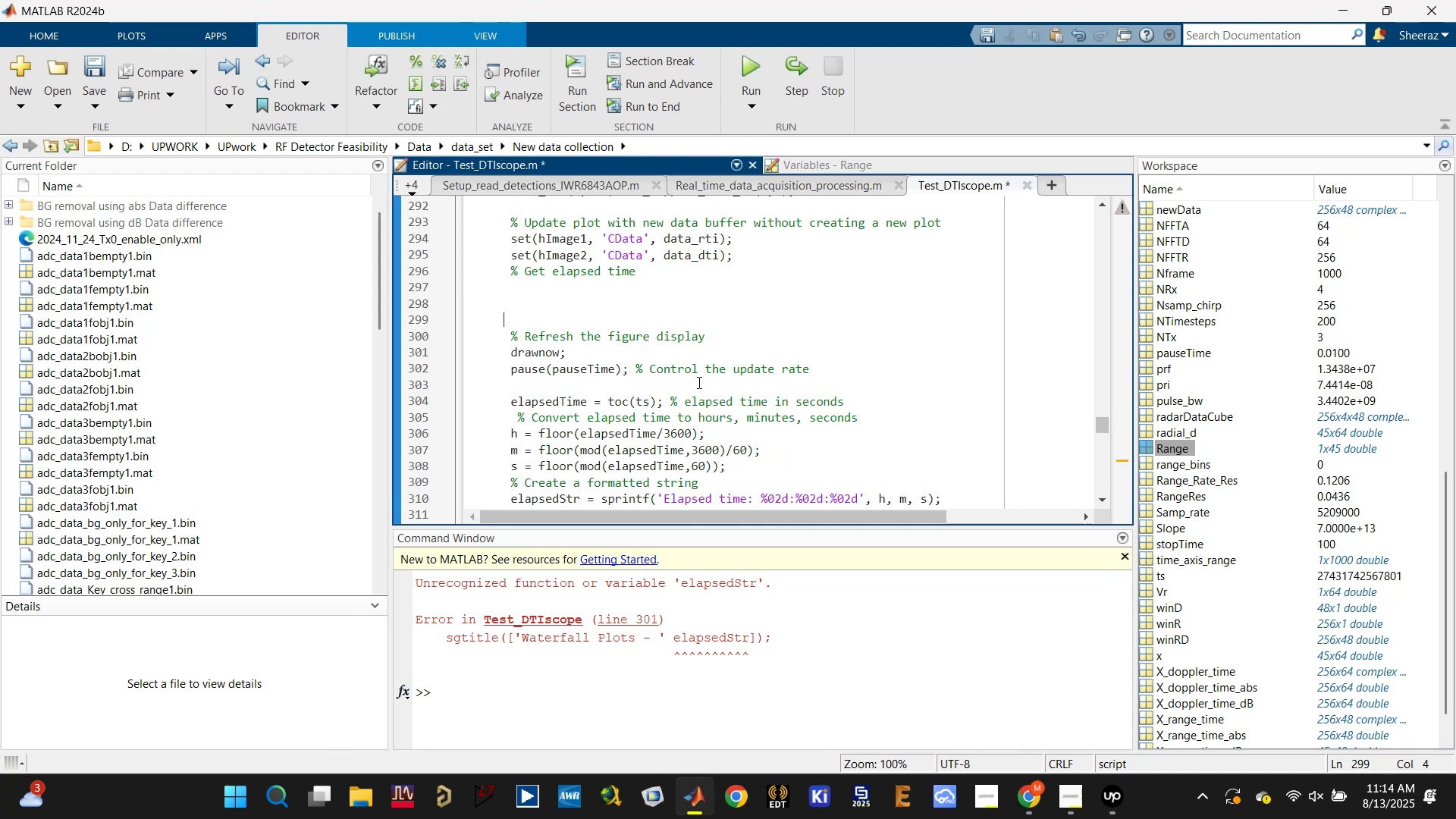 
scroll: coordinate [737, 393], scroll_direction: down, amount: 1.0
 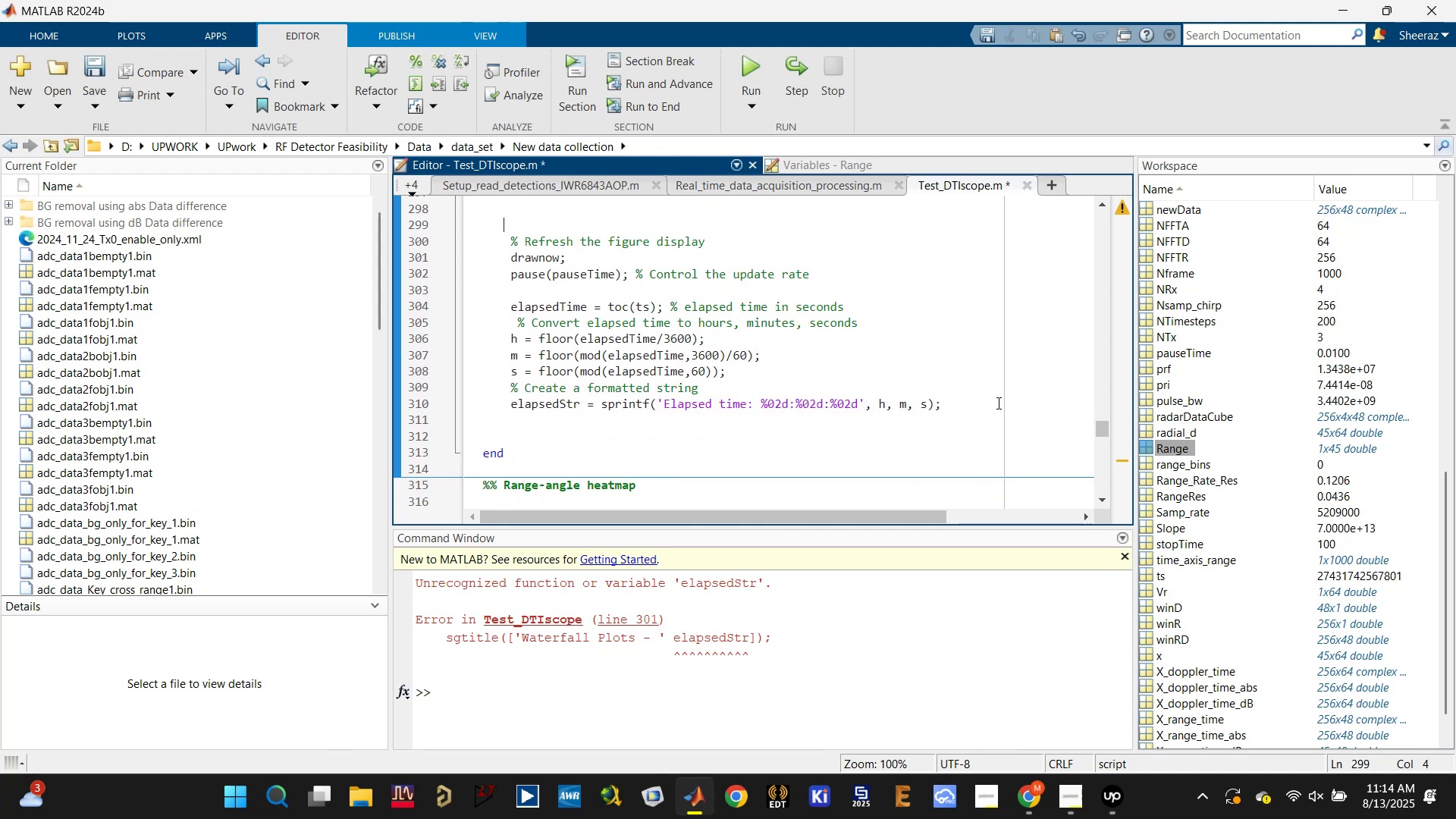 
left_click([981, 410])
 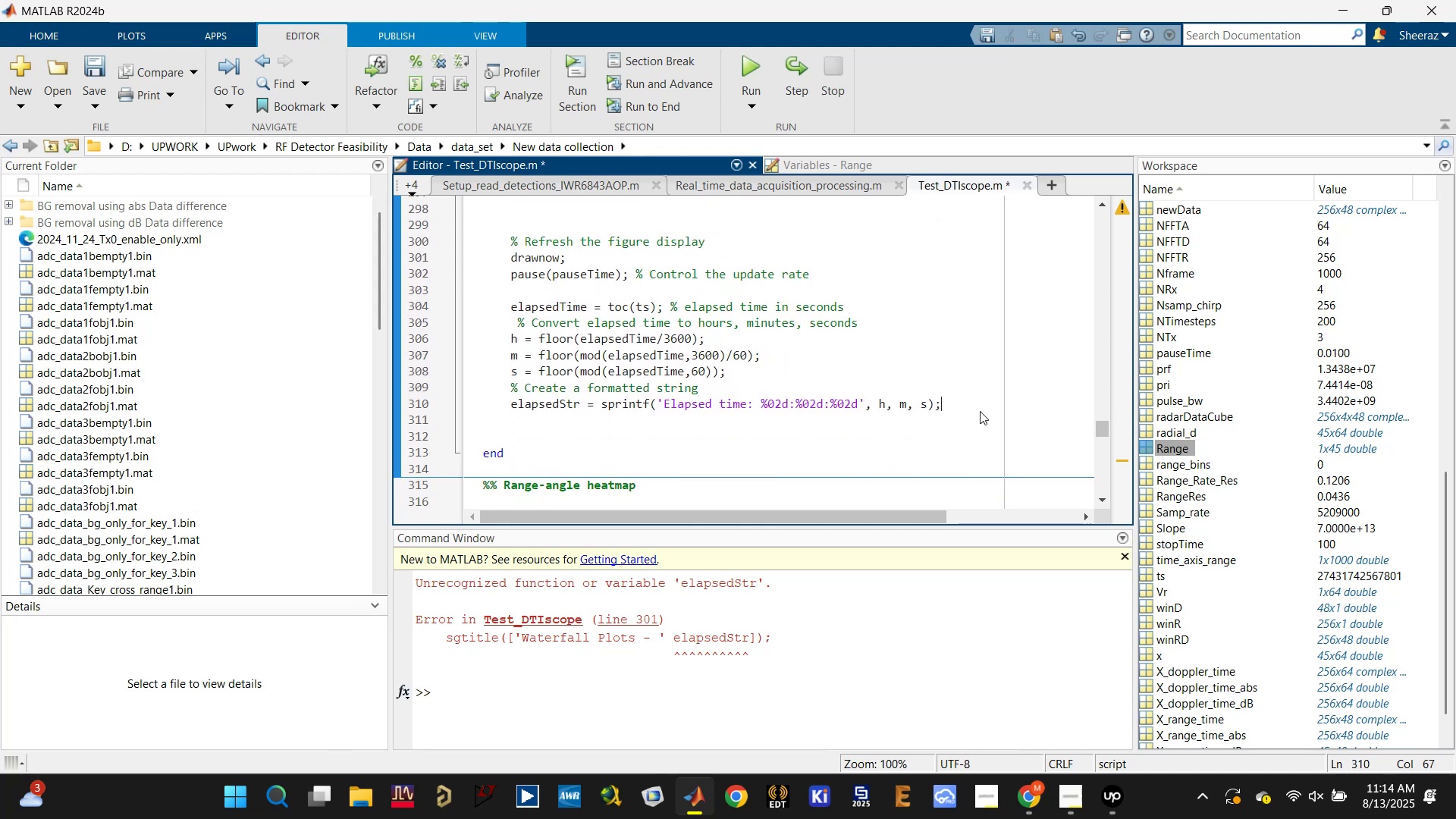 
key(Enter)
 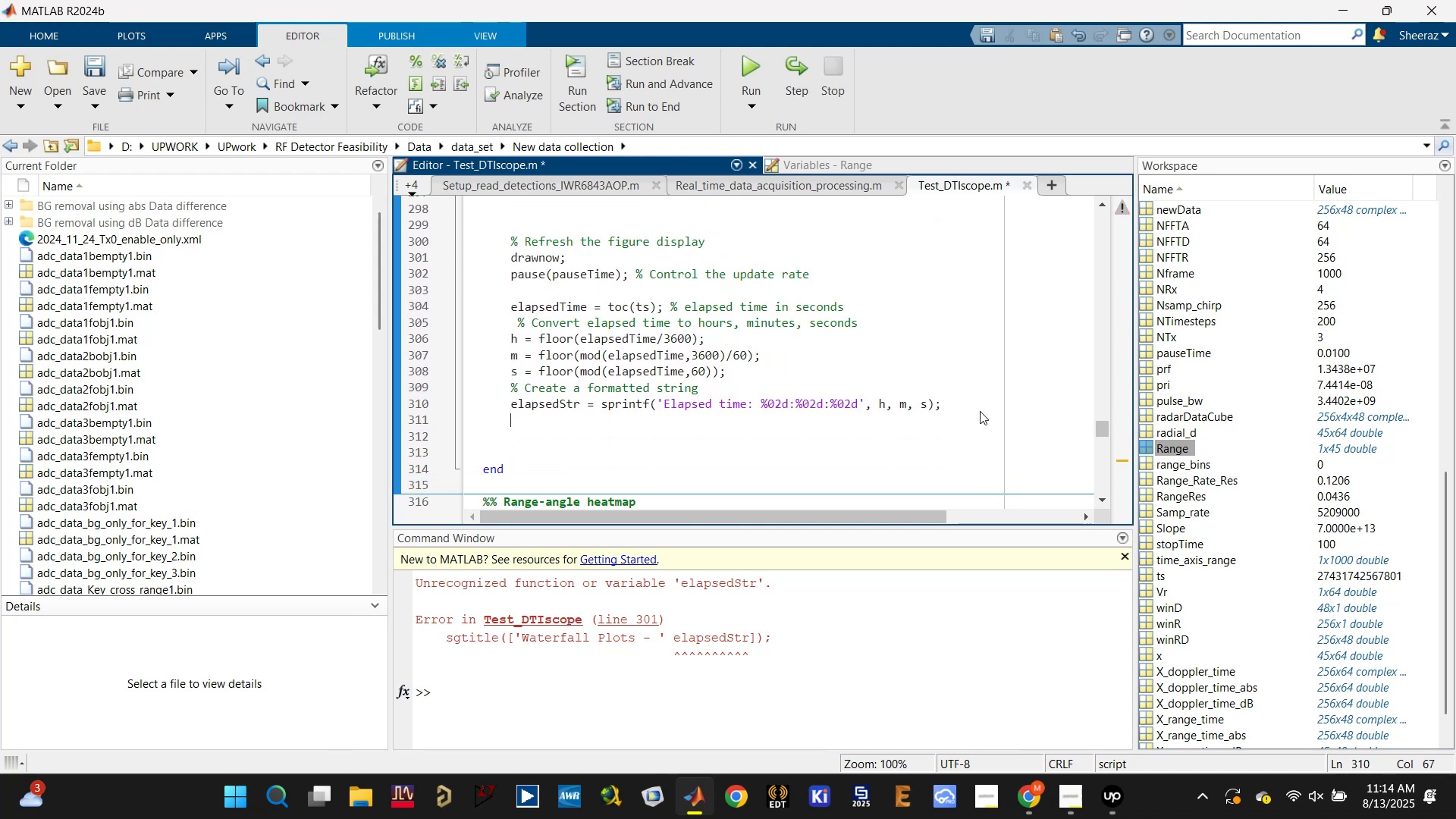 
key(Enter)
 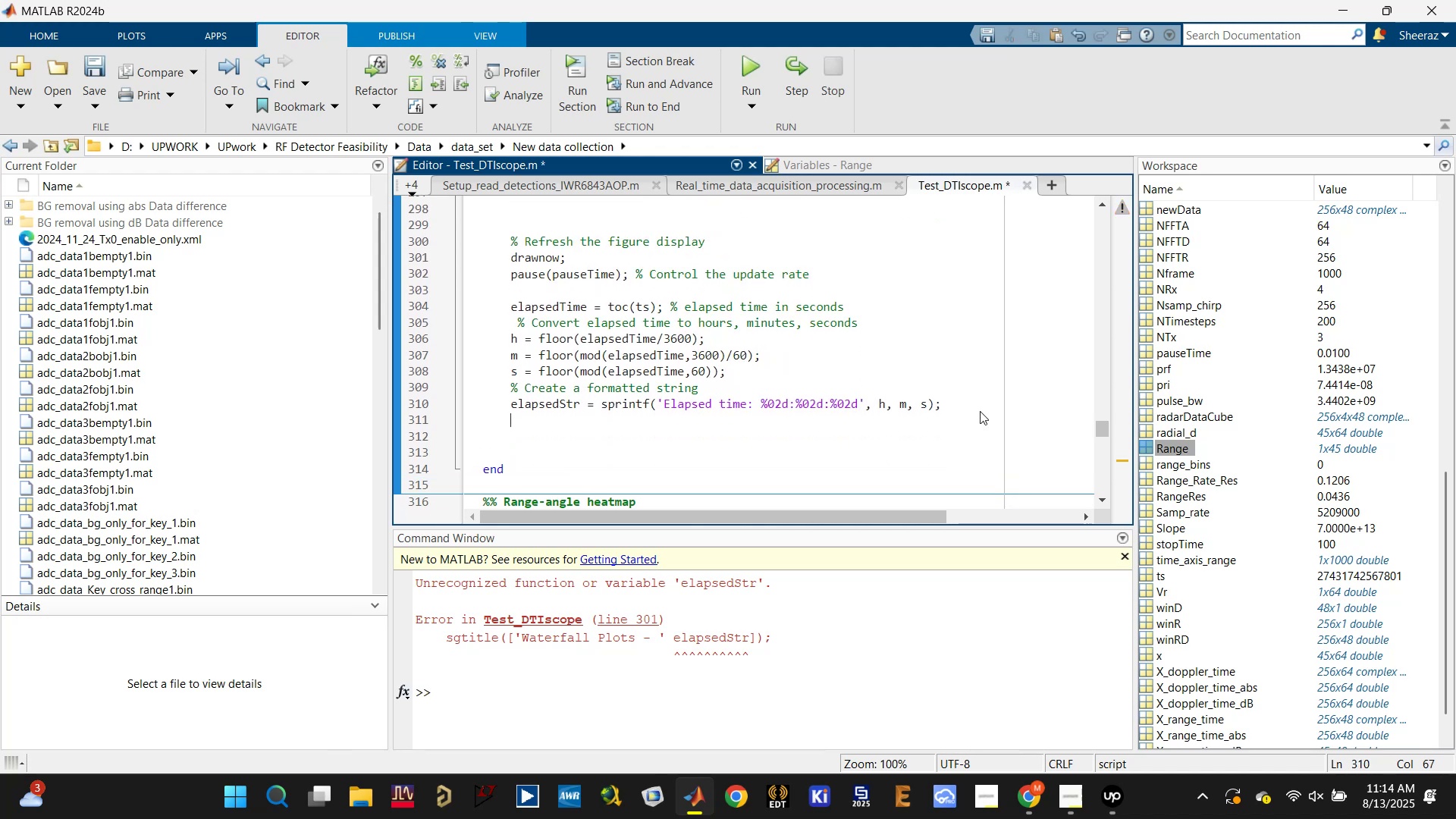 
key(Control+V)
 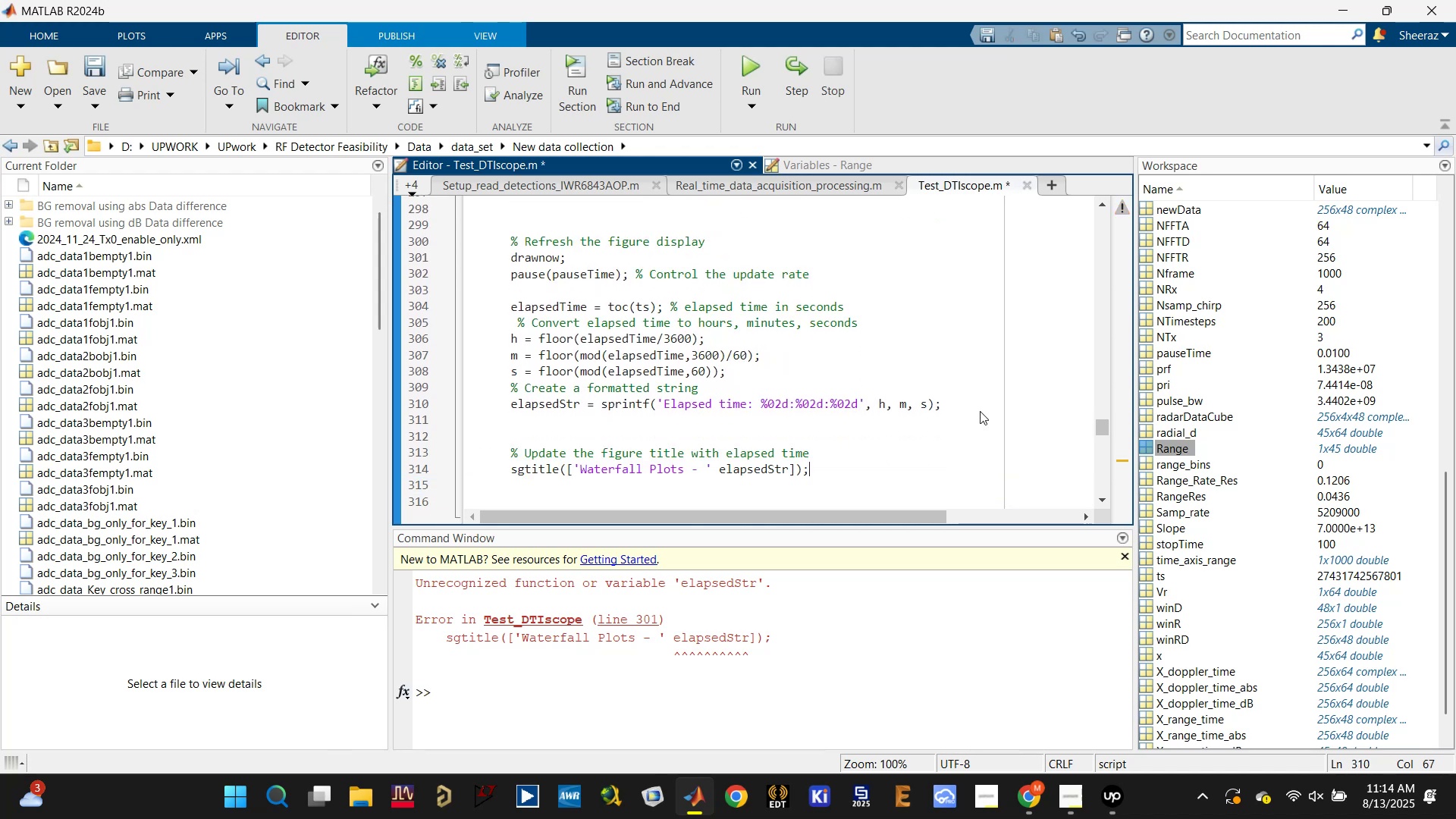 
key(Control+S)
 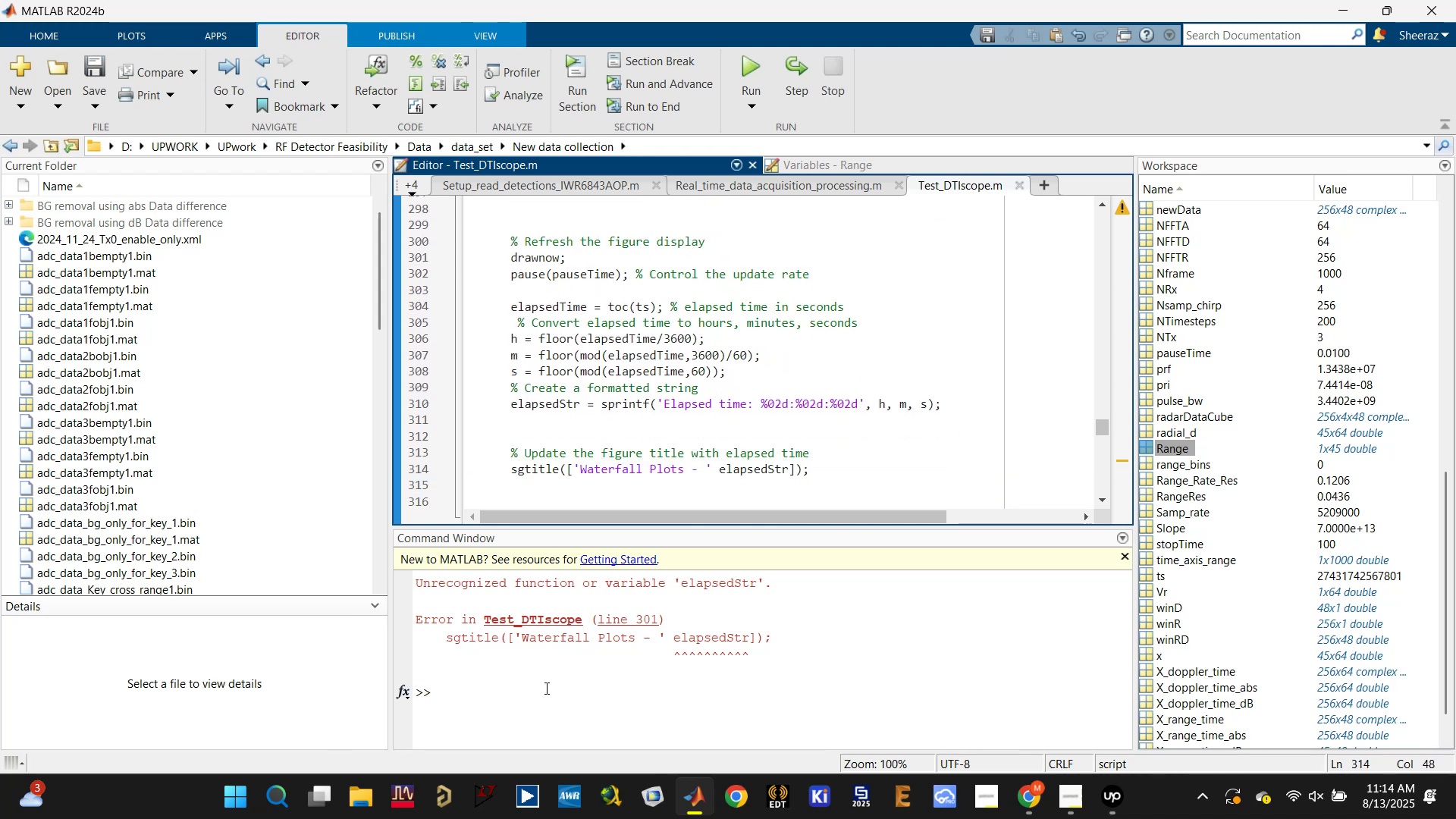 
type(clc)
 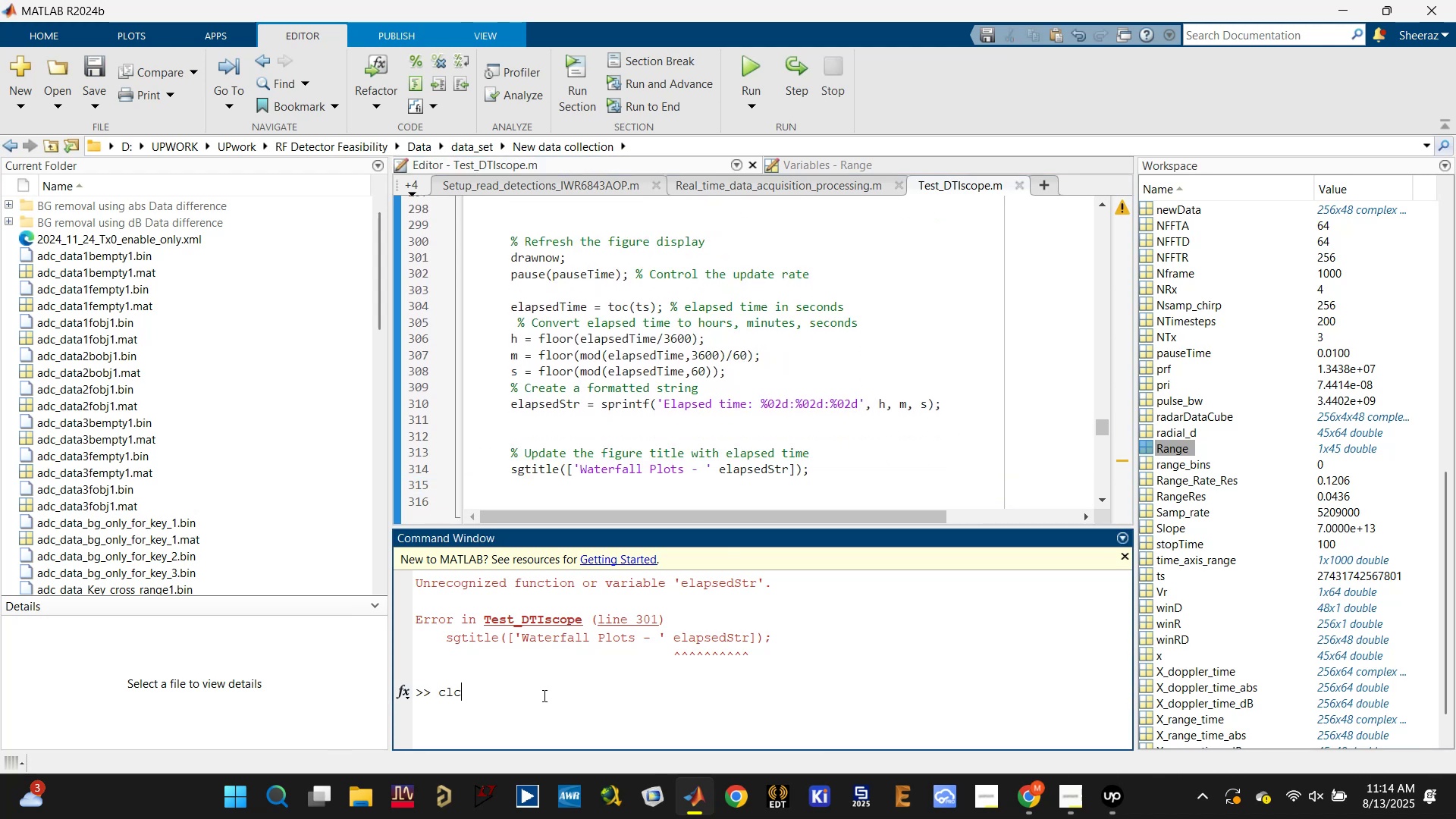 
key(Enter)
 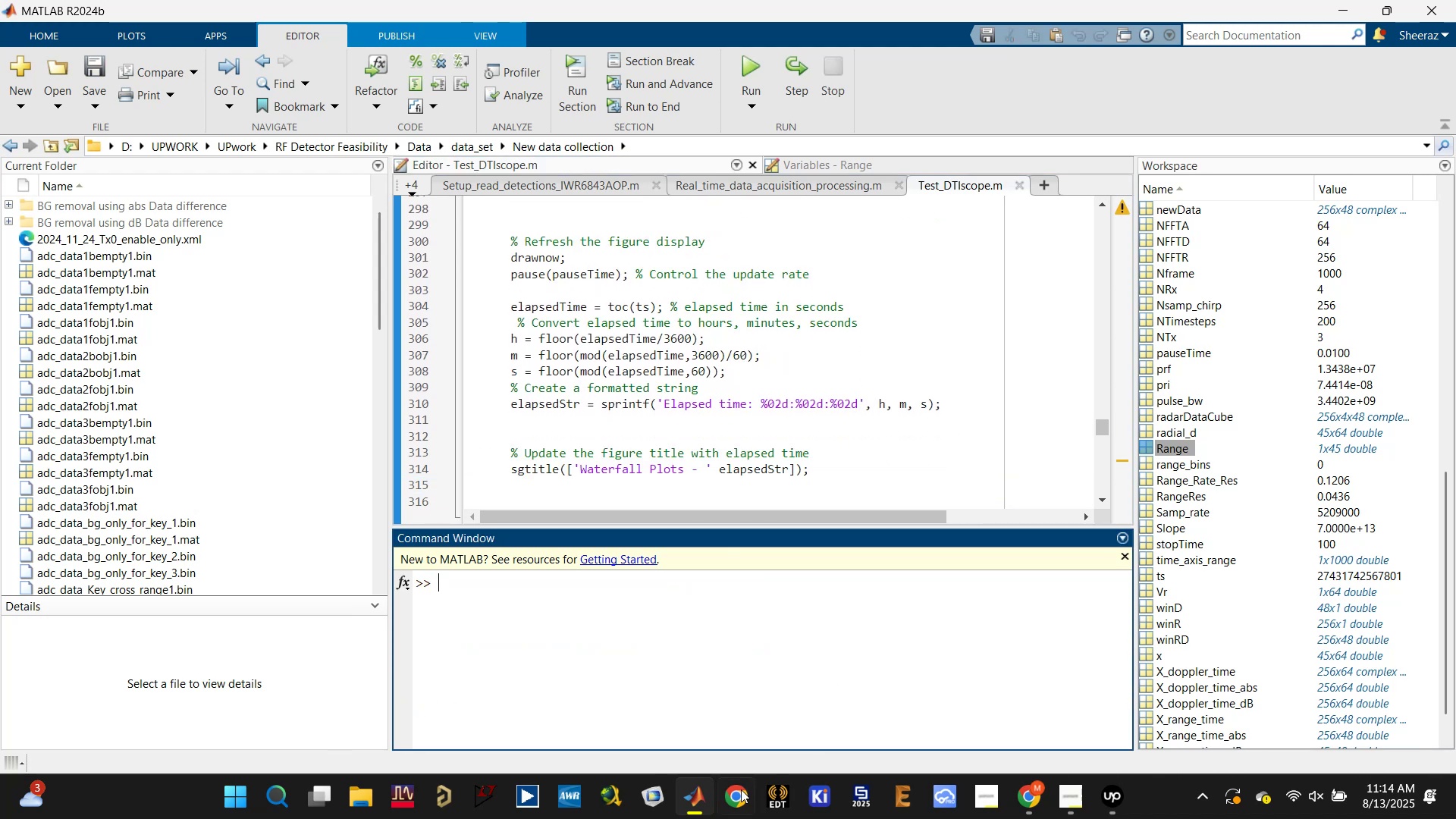 
left_click([700, 800])
 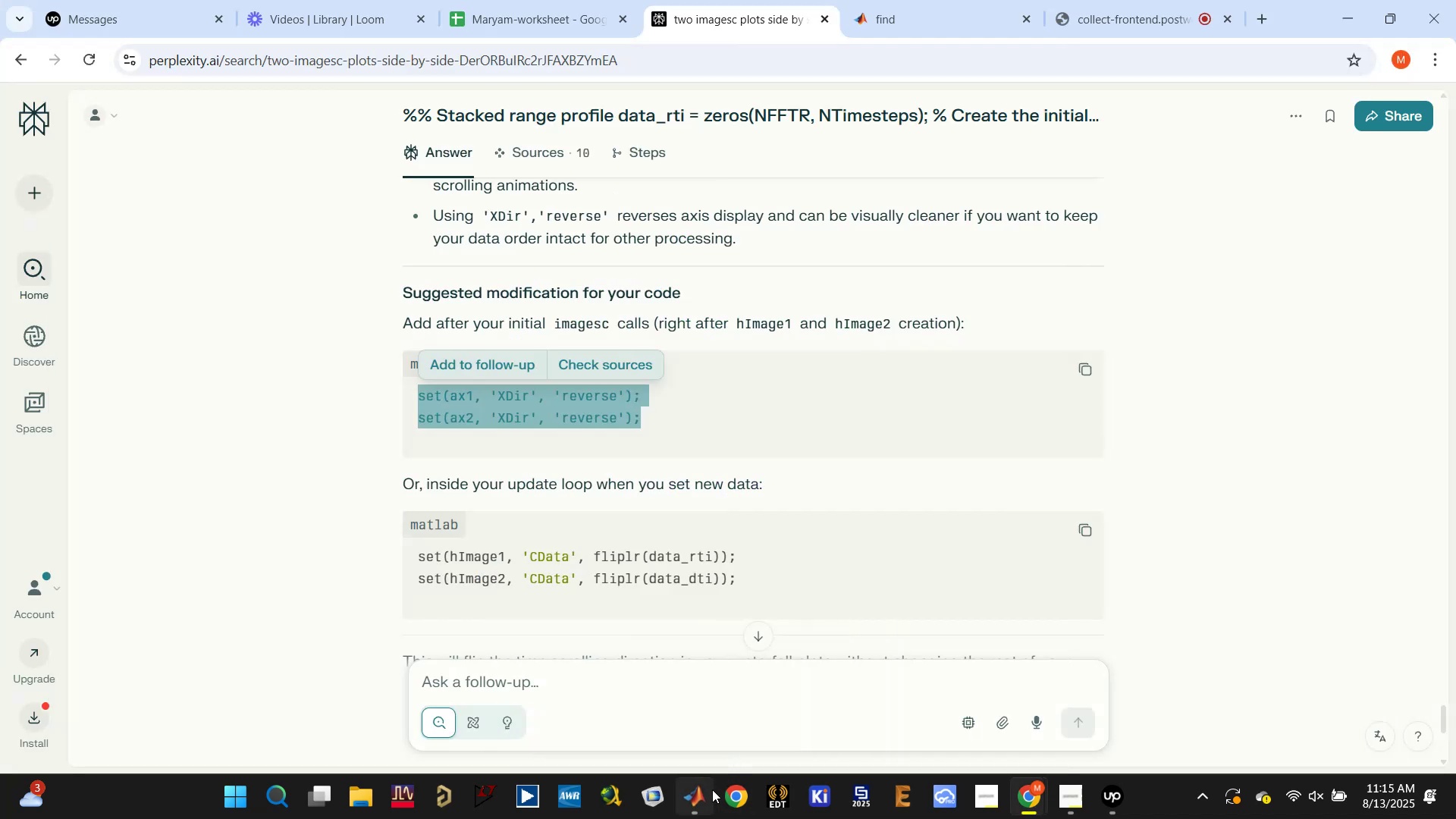 
left_click([701, 796])
 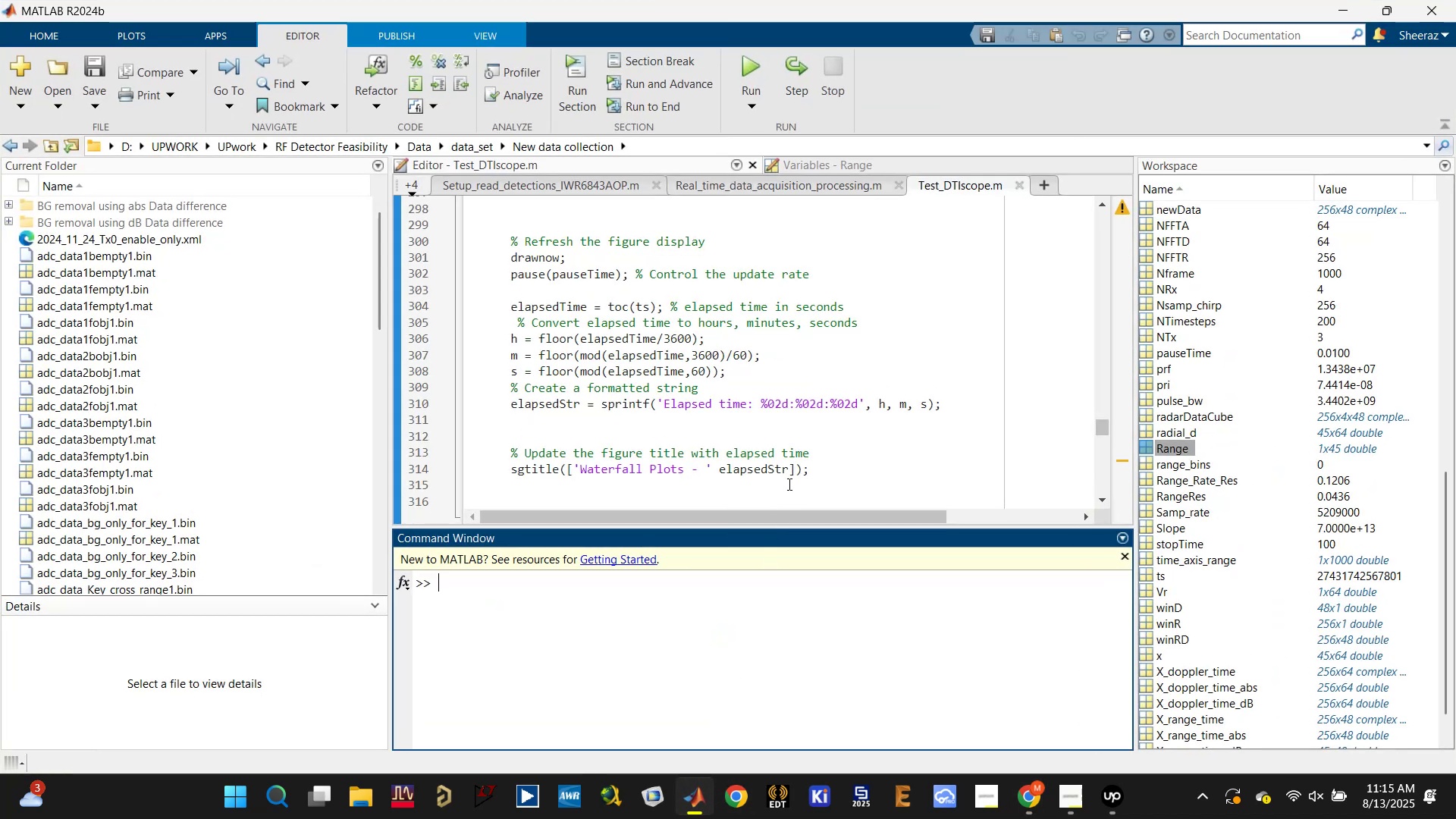 
scroll: coordinate [761, 381], scroll_direction: up, amount: 12.0
 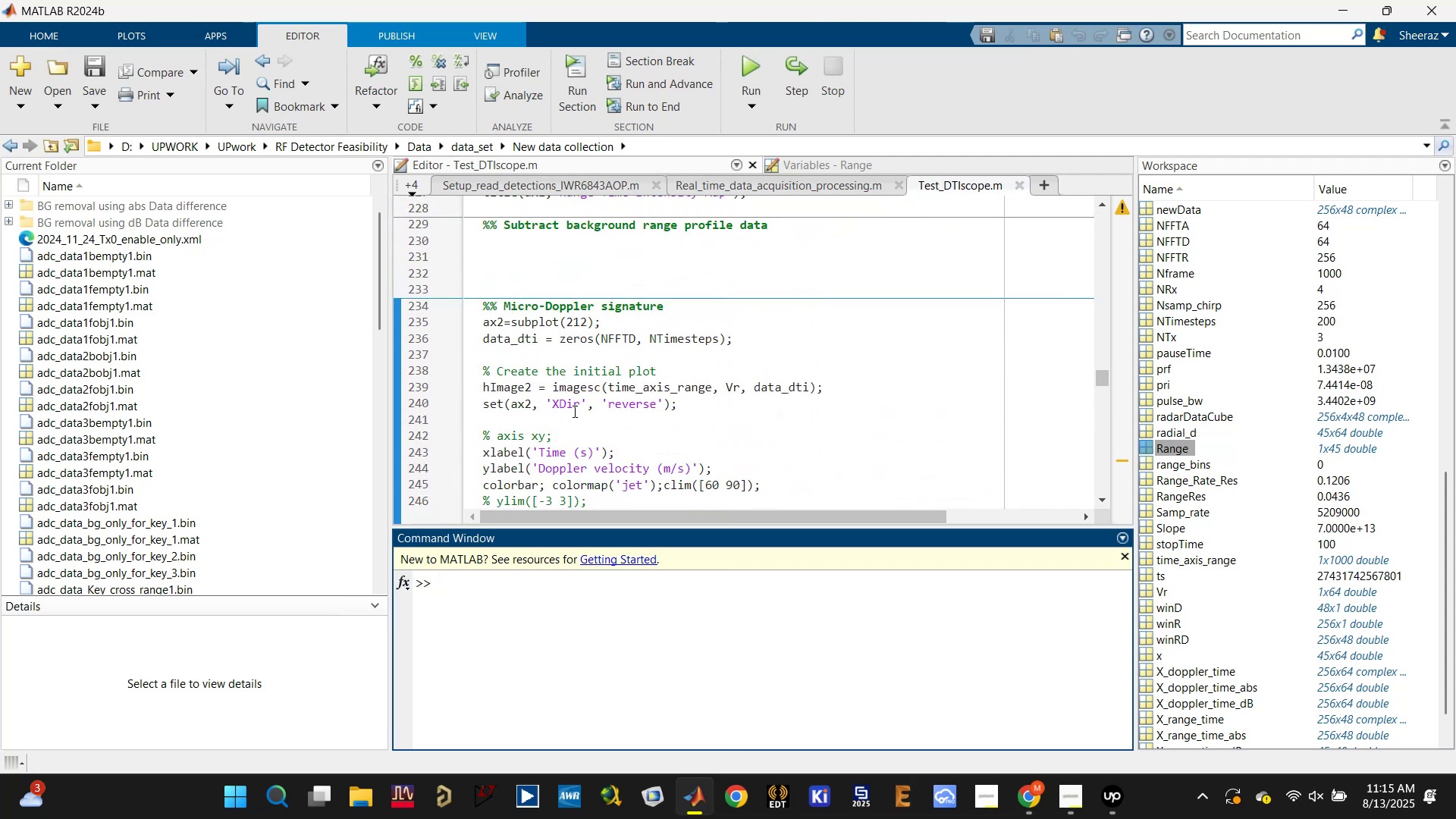 
left_click([560, 402])
 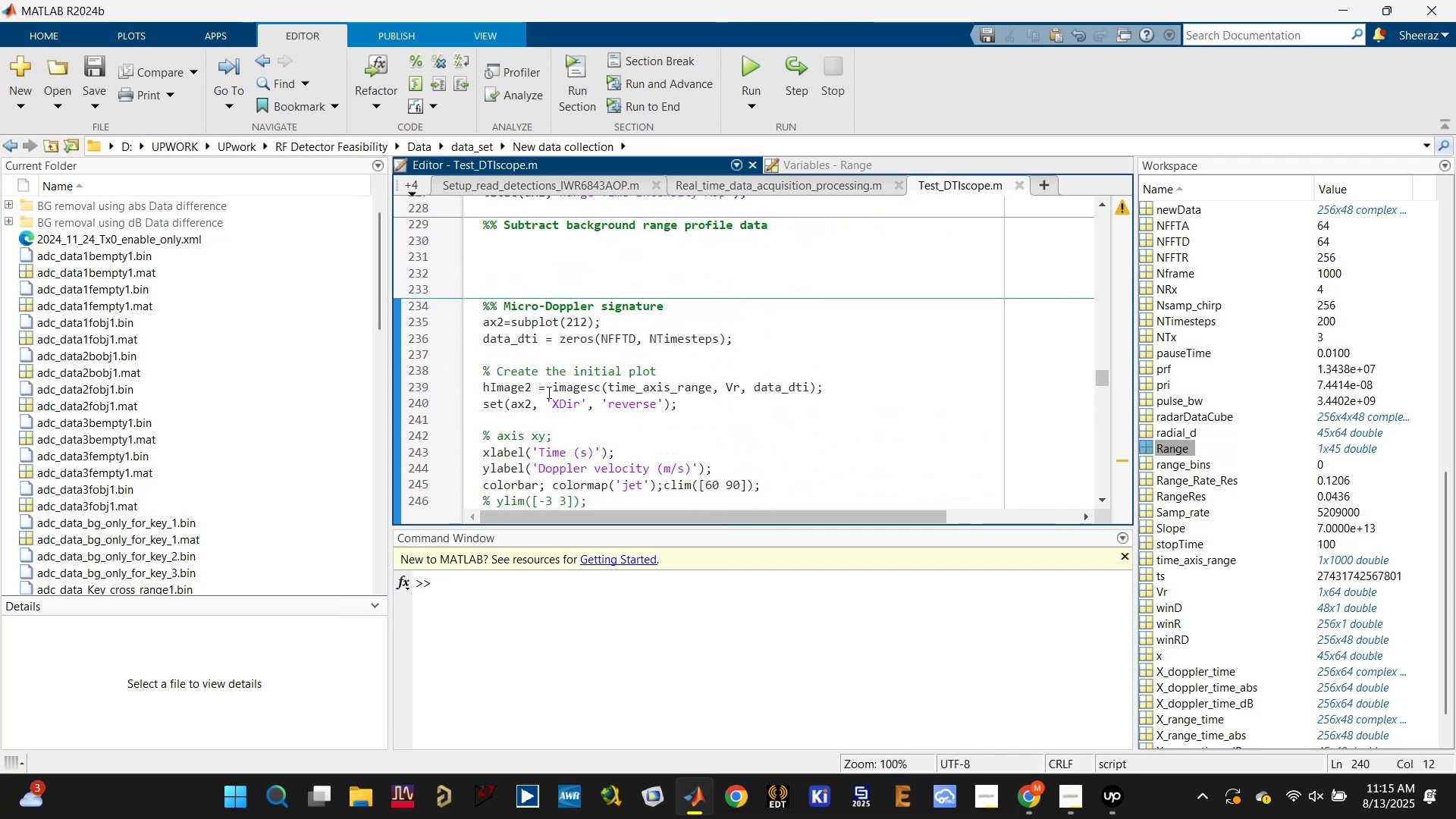 
scroll: coordinate [524, 400], scroll_direction: down, amount: 1.0
 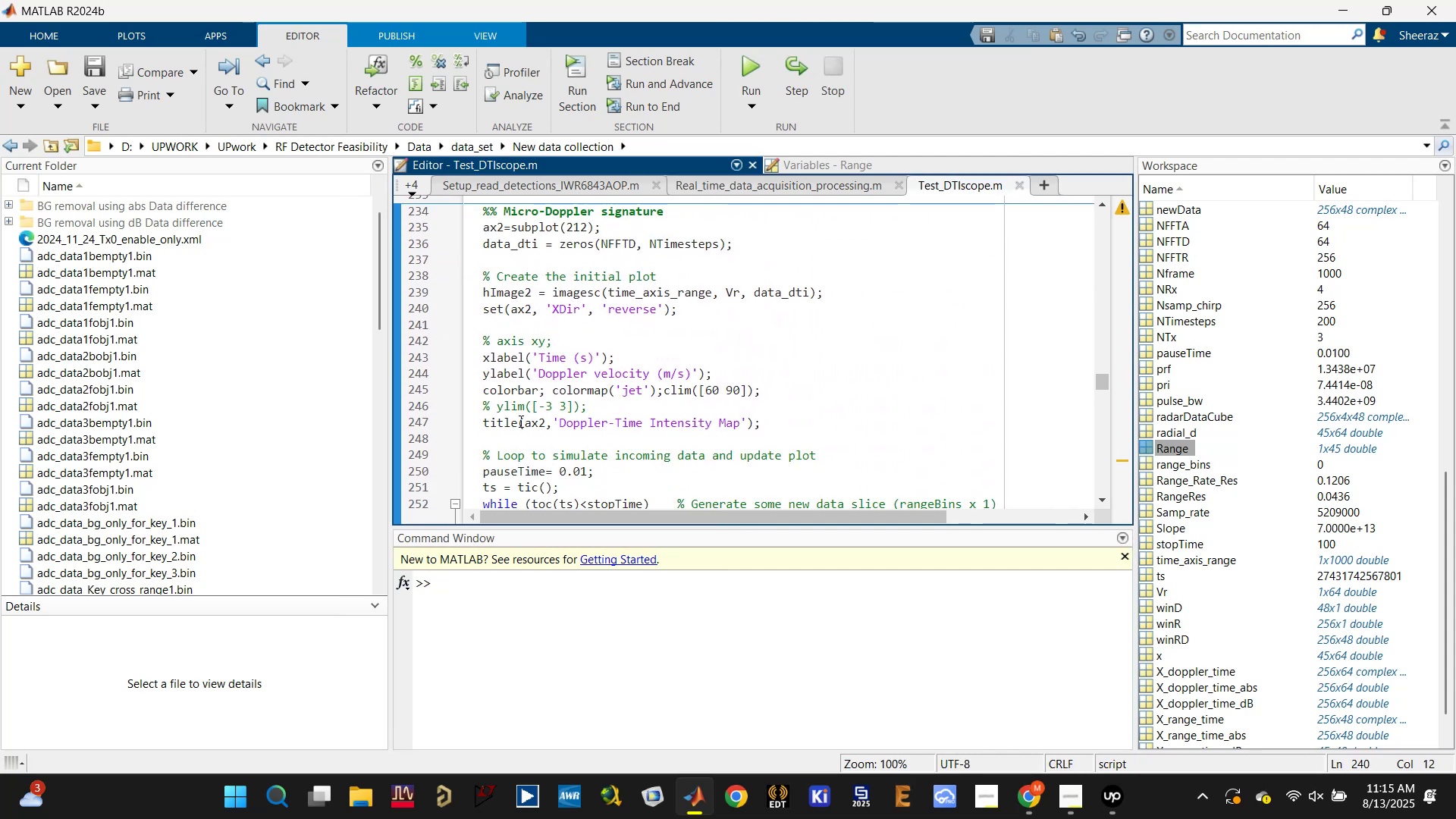 
scroll: coordinate [519, 421], scroll_direction: up, amount: 5.0
 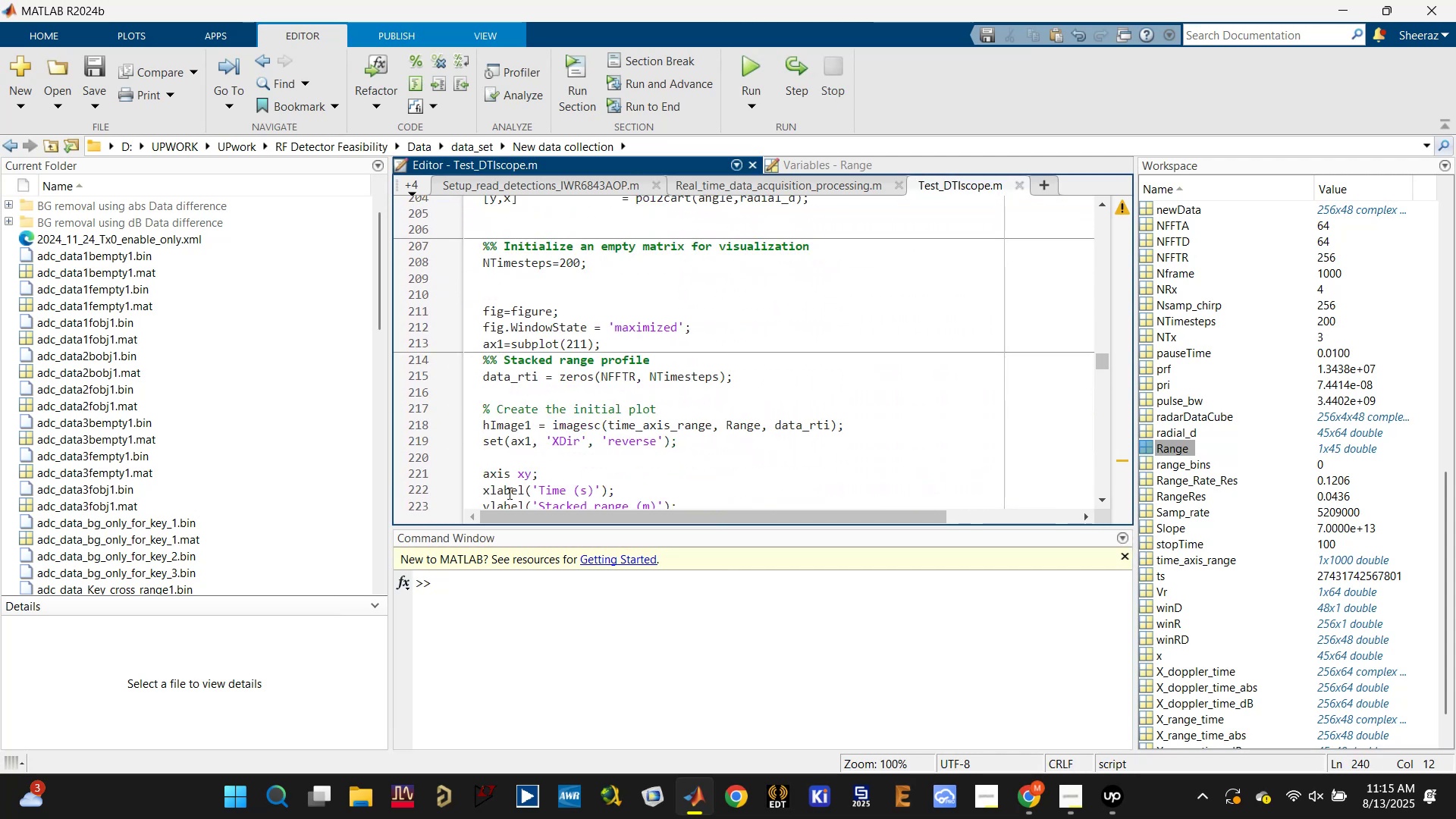 
double_click([512, 470])
 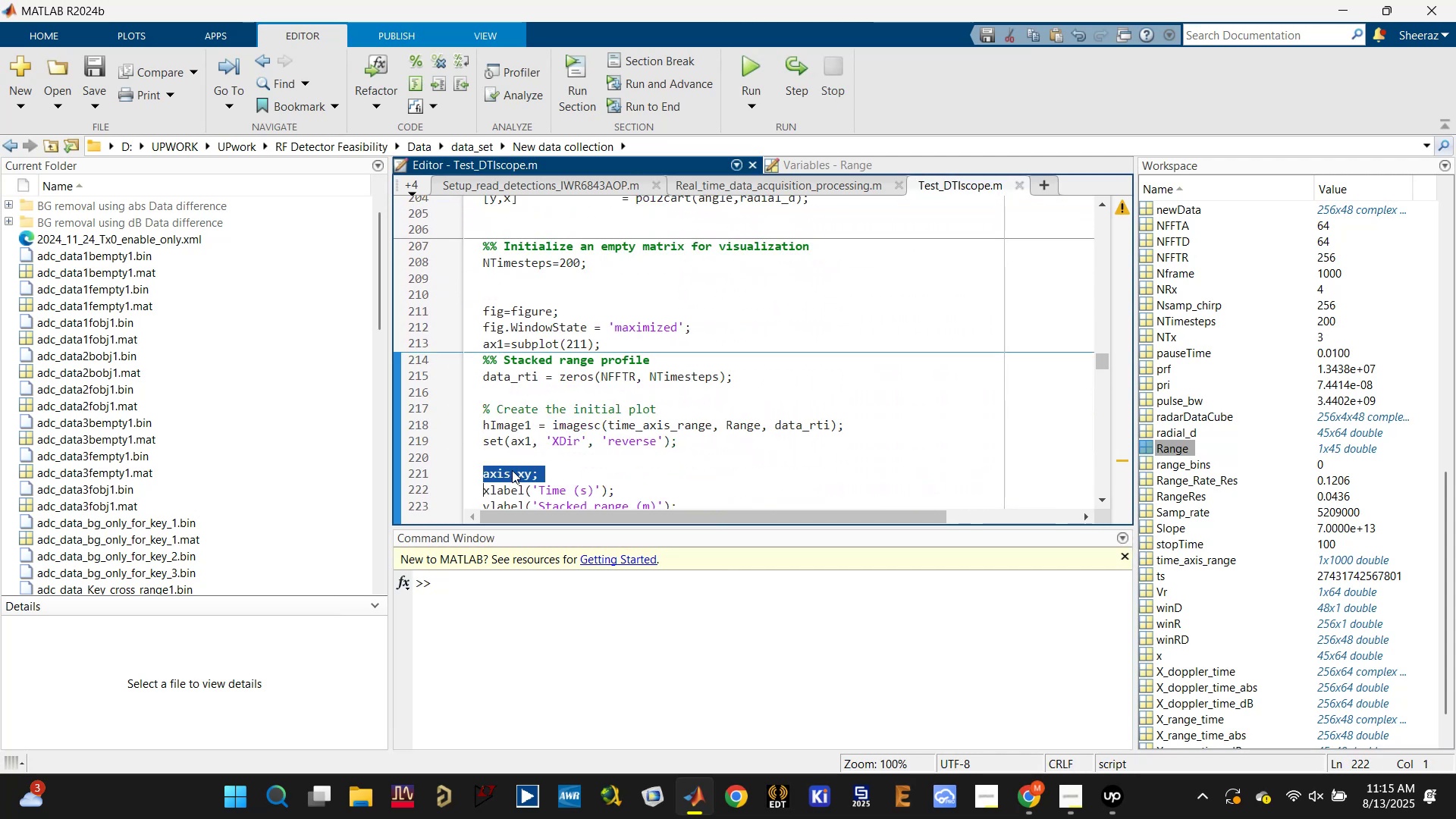 
key(Backspace)
 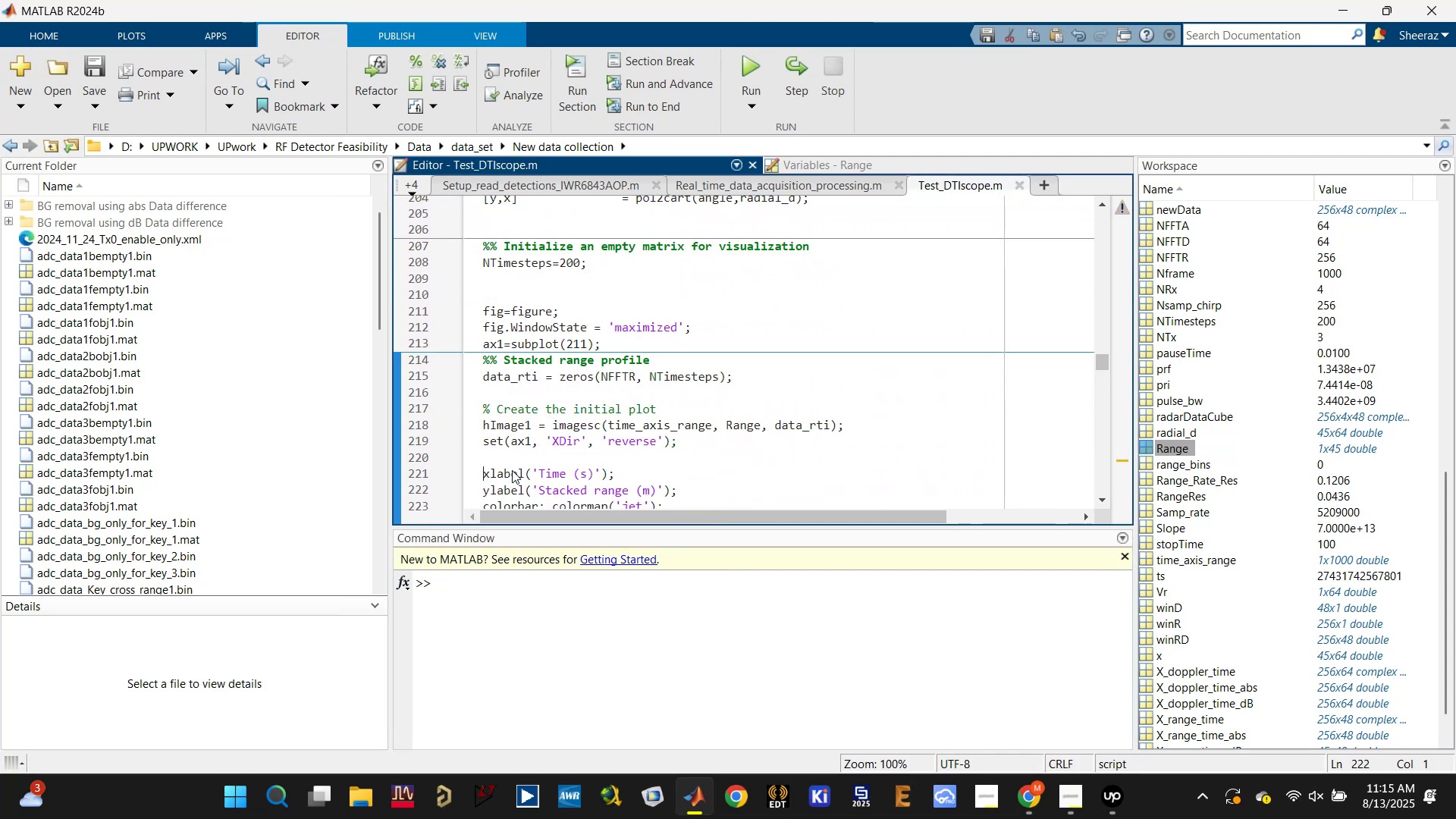 
key(Backspace)
 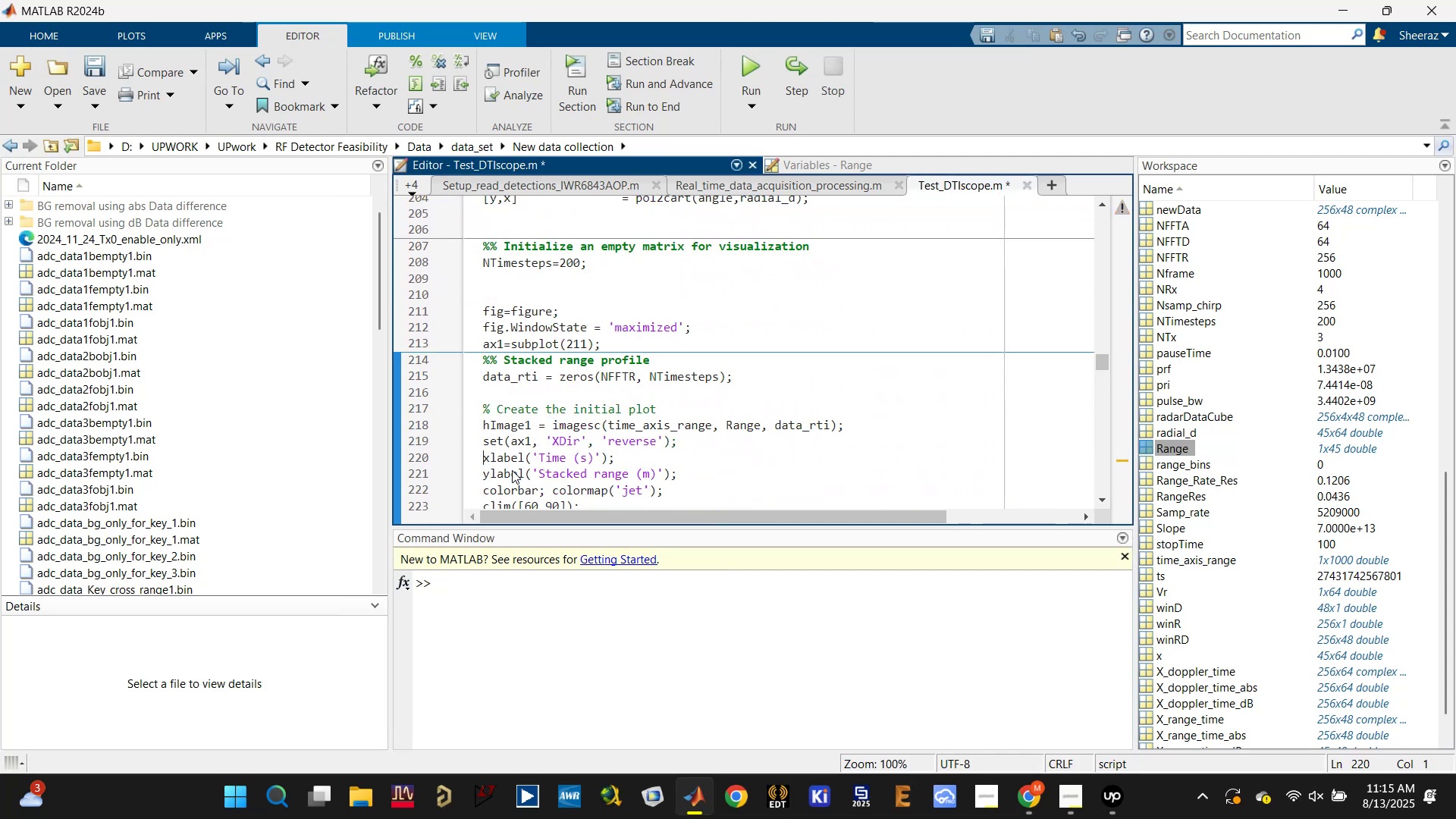 
key(Control+S)
 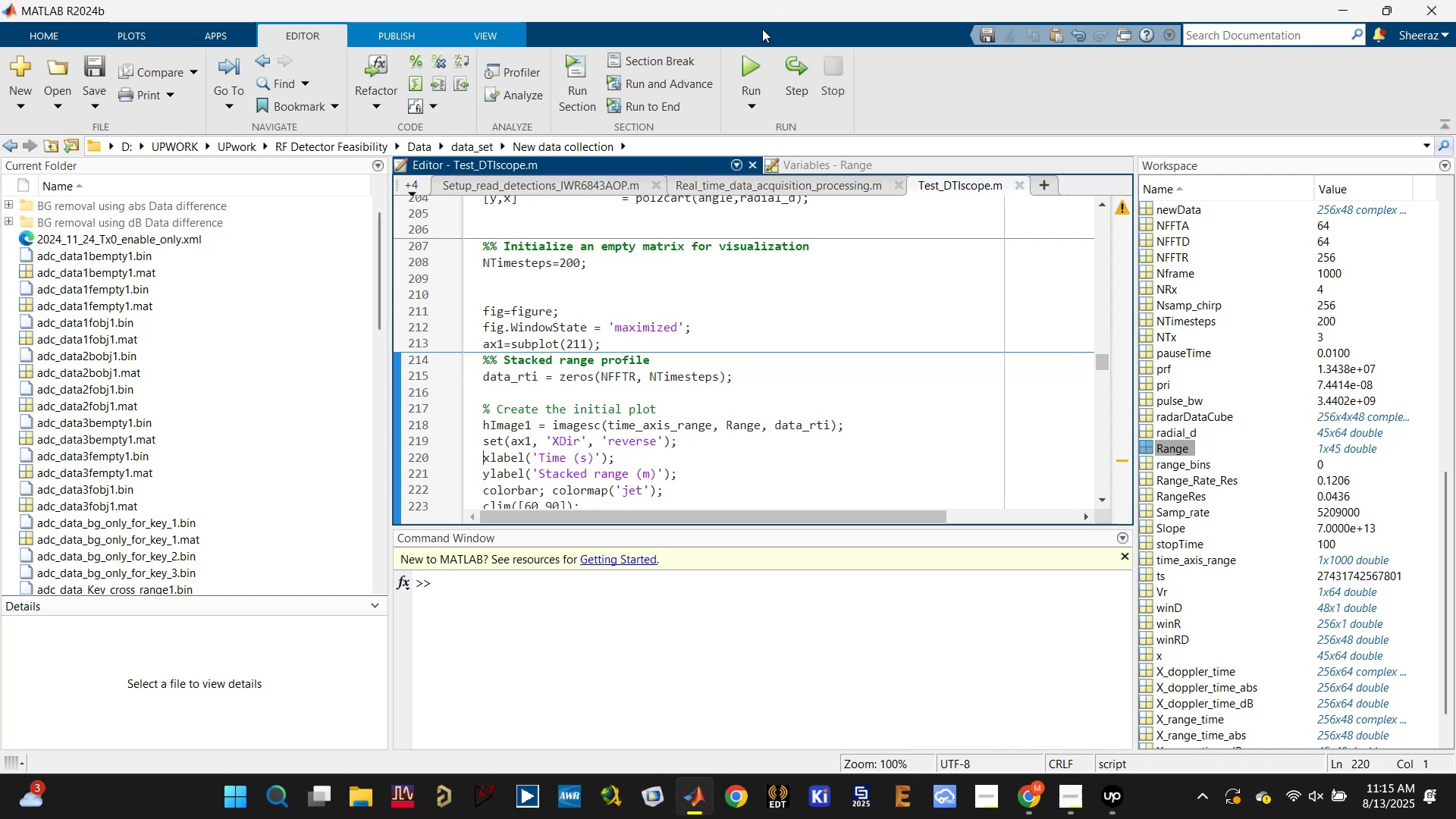 
left_click([758, 64])
 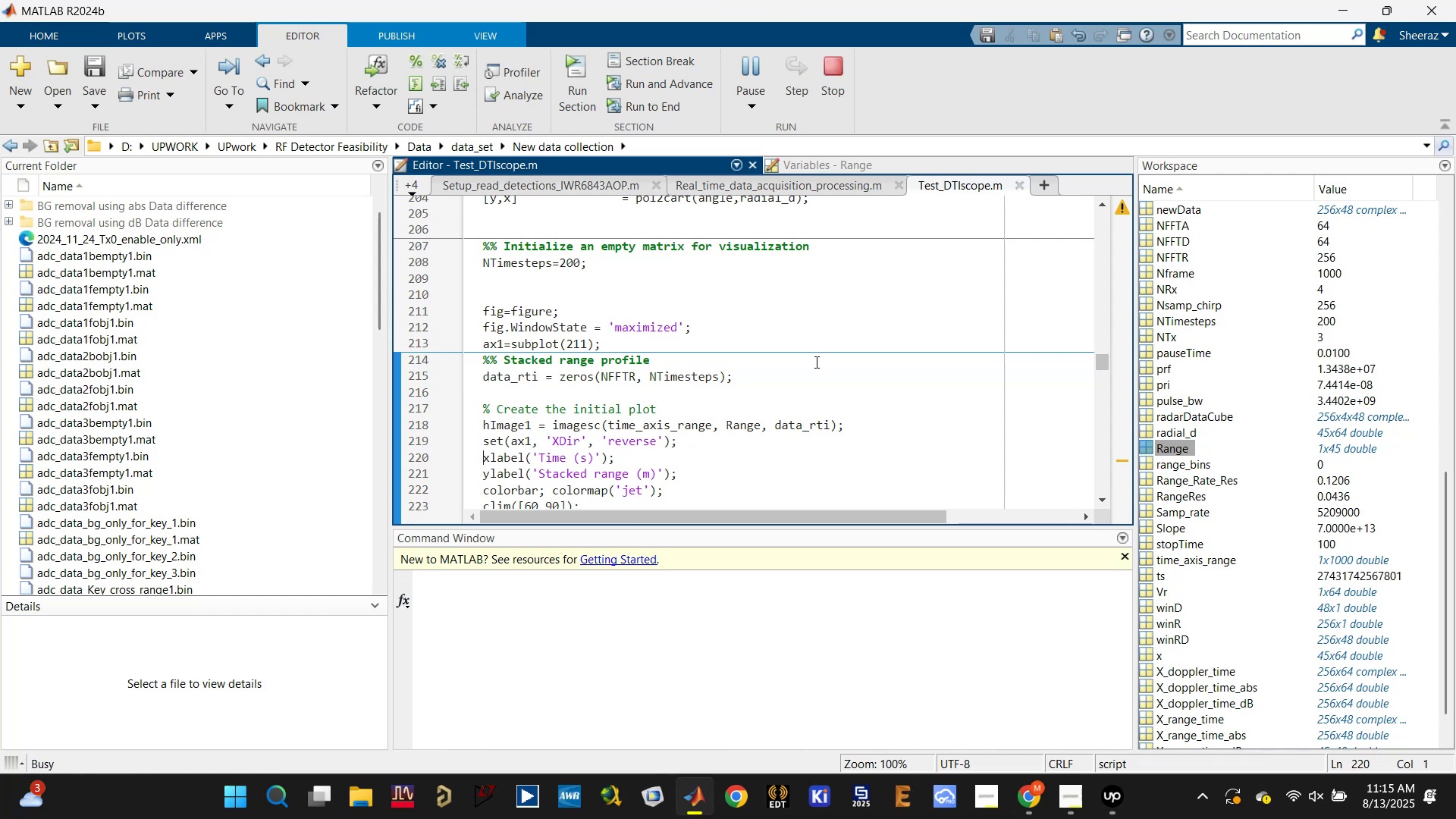 
wait(7.69)
 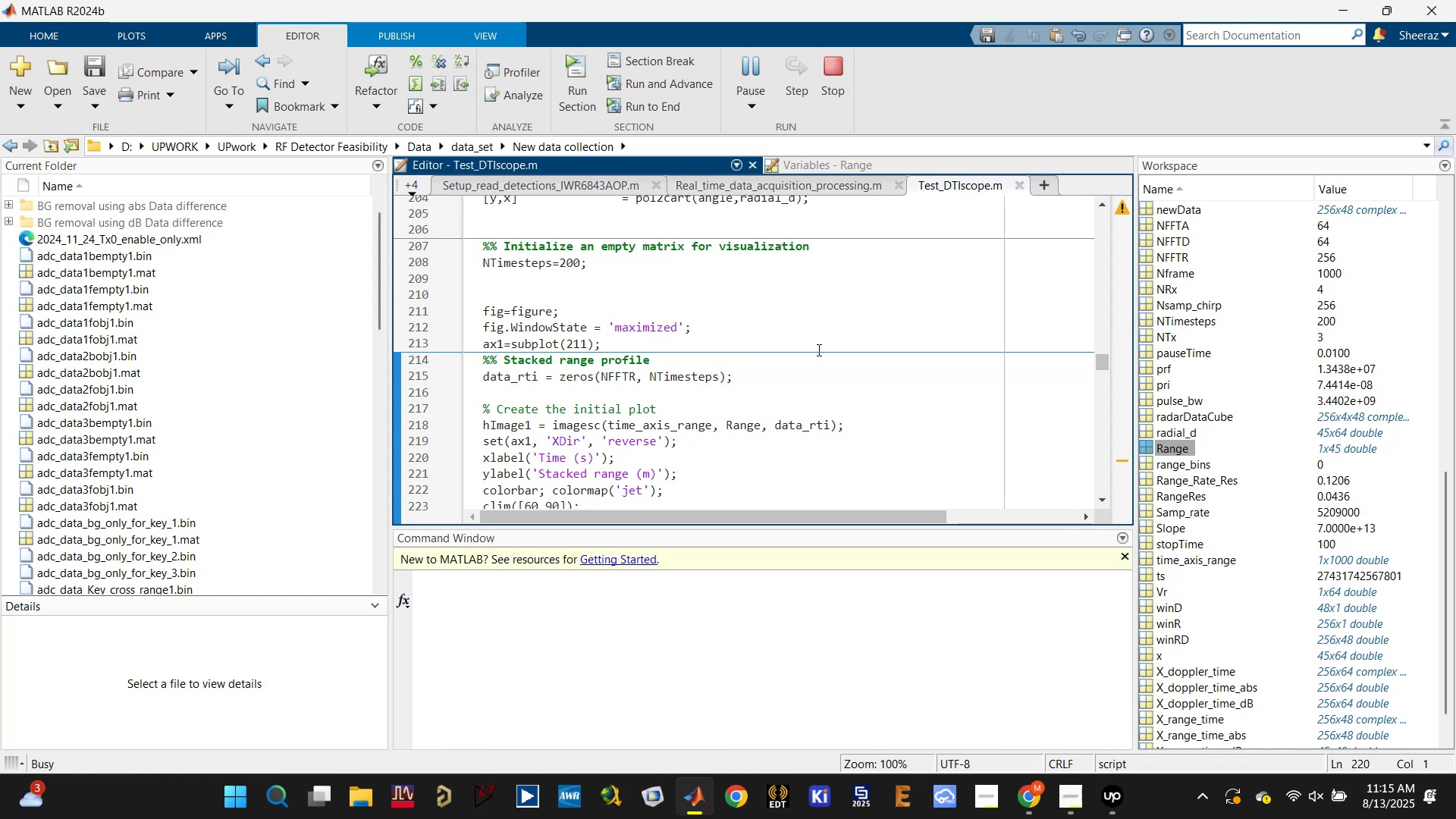 
left_click([1116, 800])
 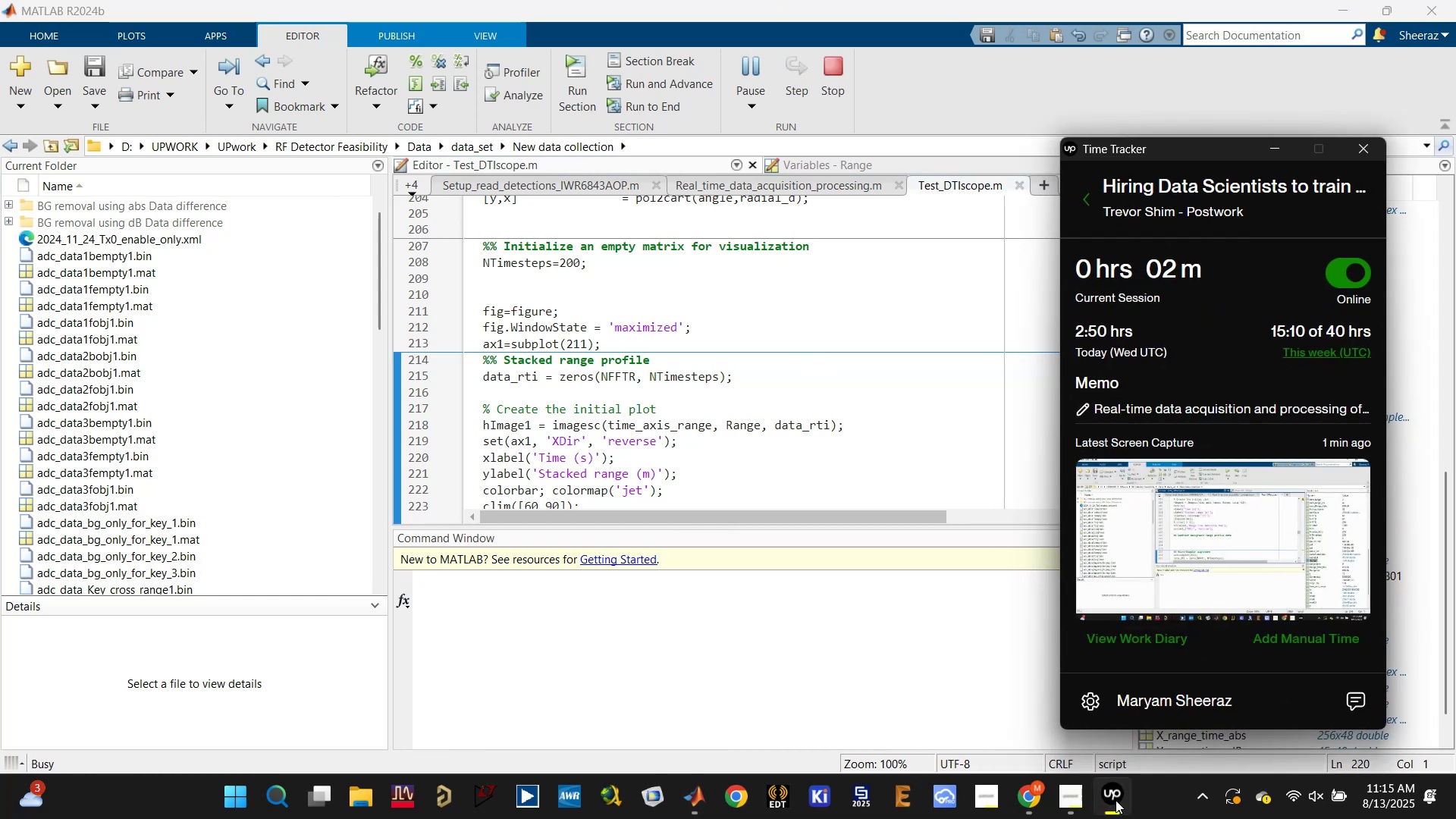 
left_click([1116, 803])
 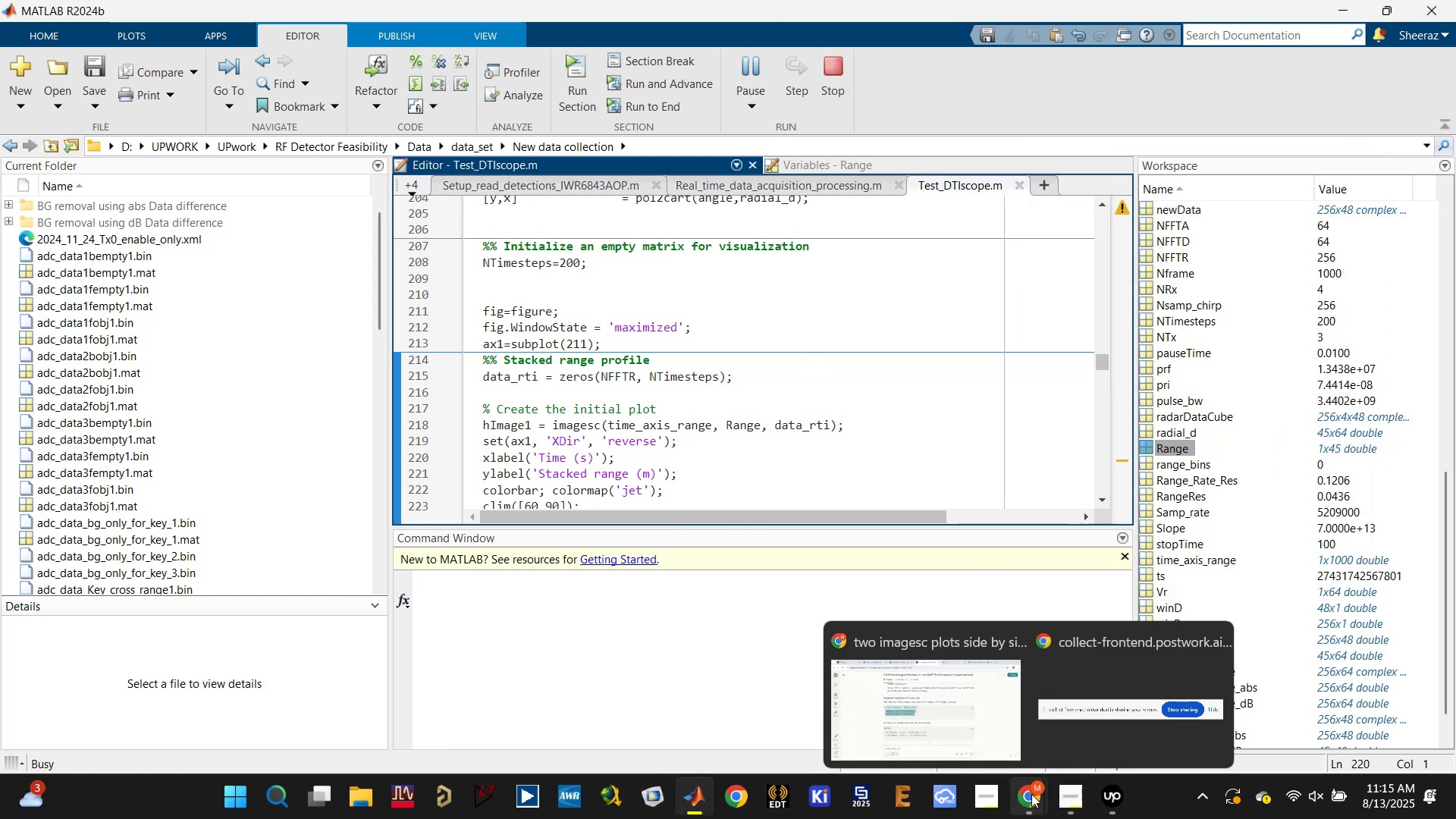 
left_click([940, 653])
 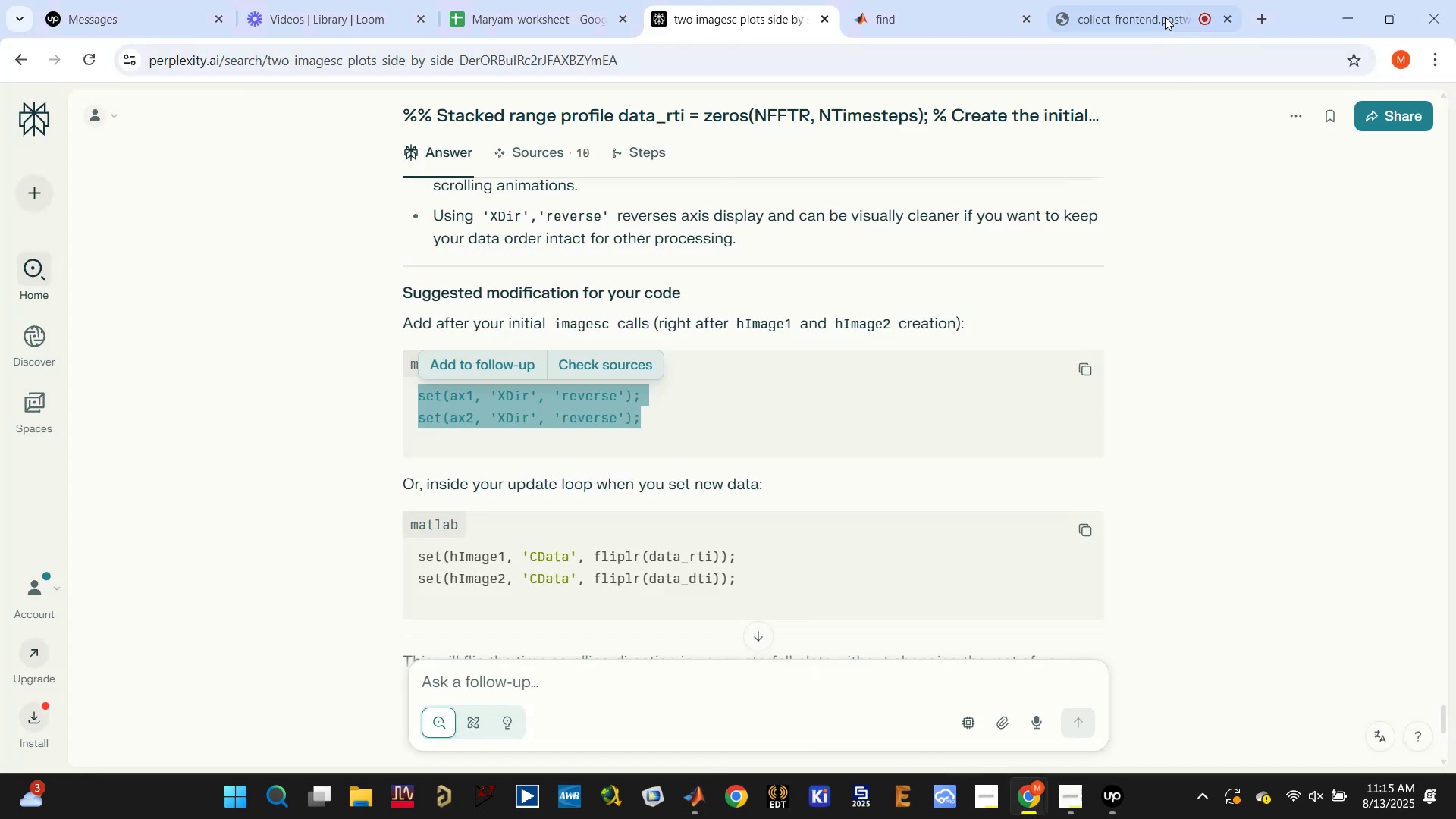 
left_click([1128, 5])
 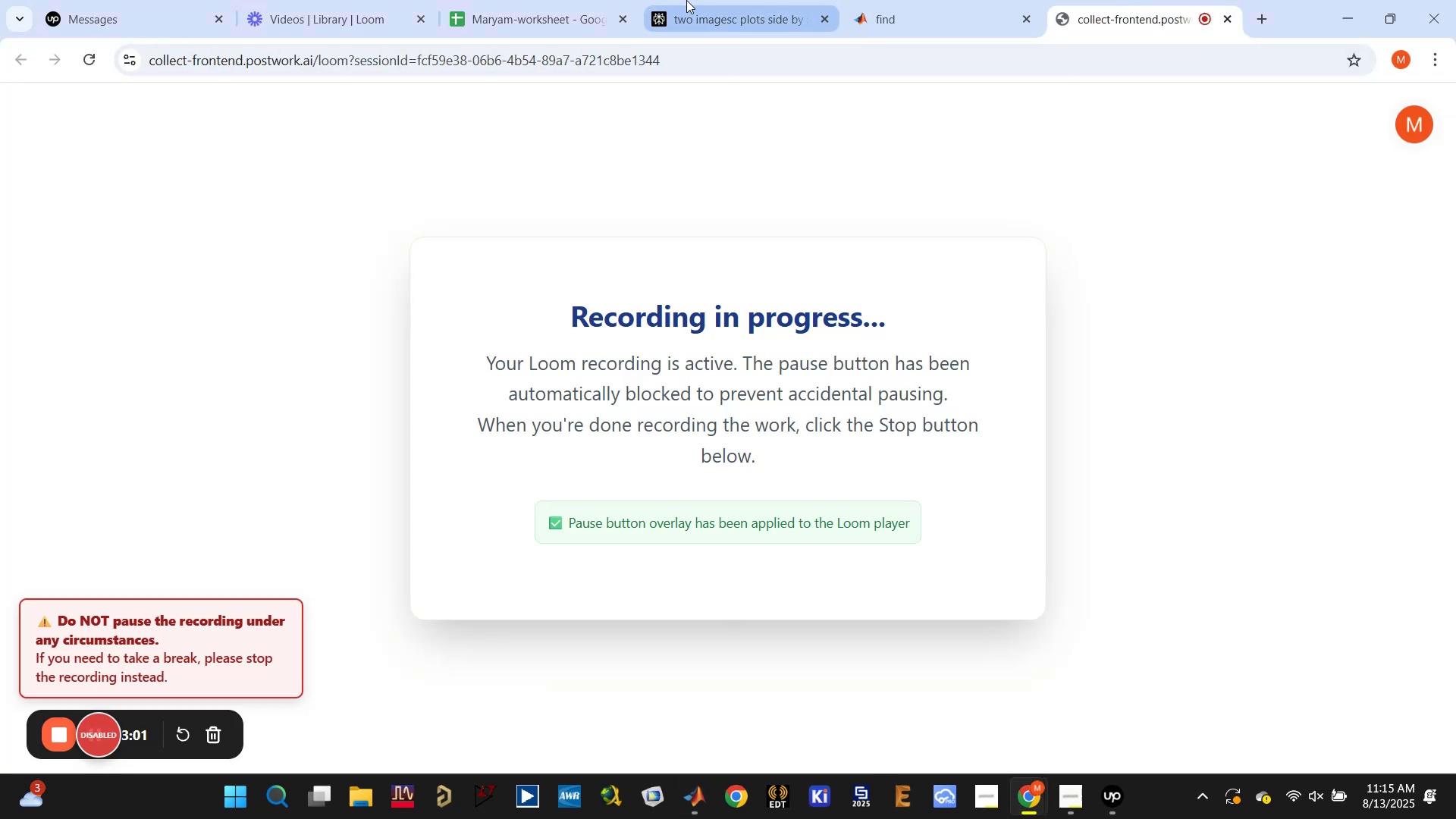 
left_click([686, 0])
 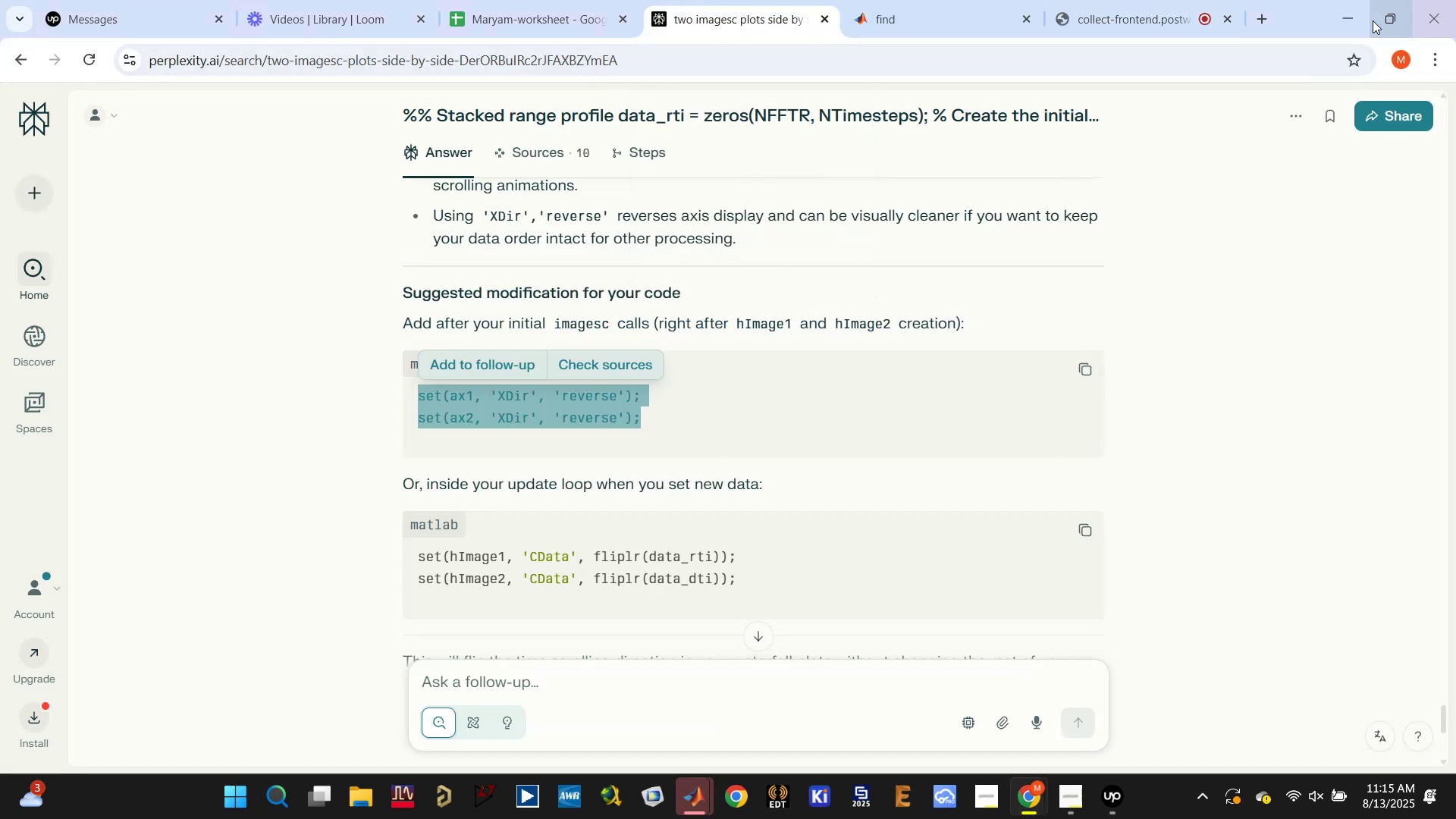 
left_click([1351, 22])
 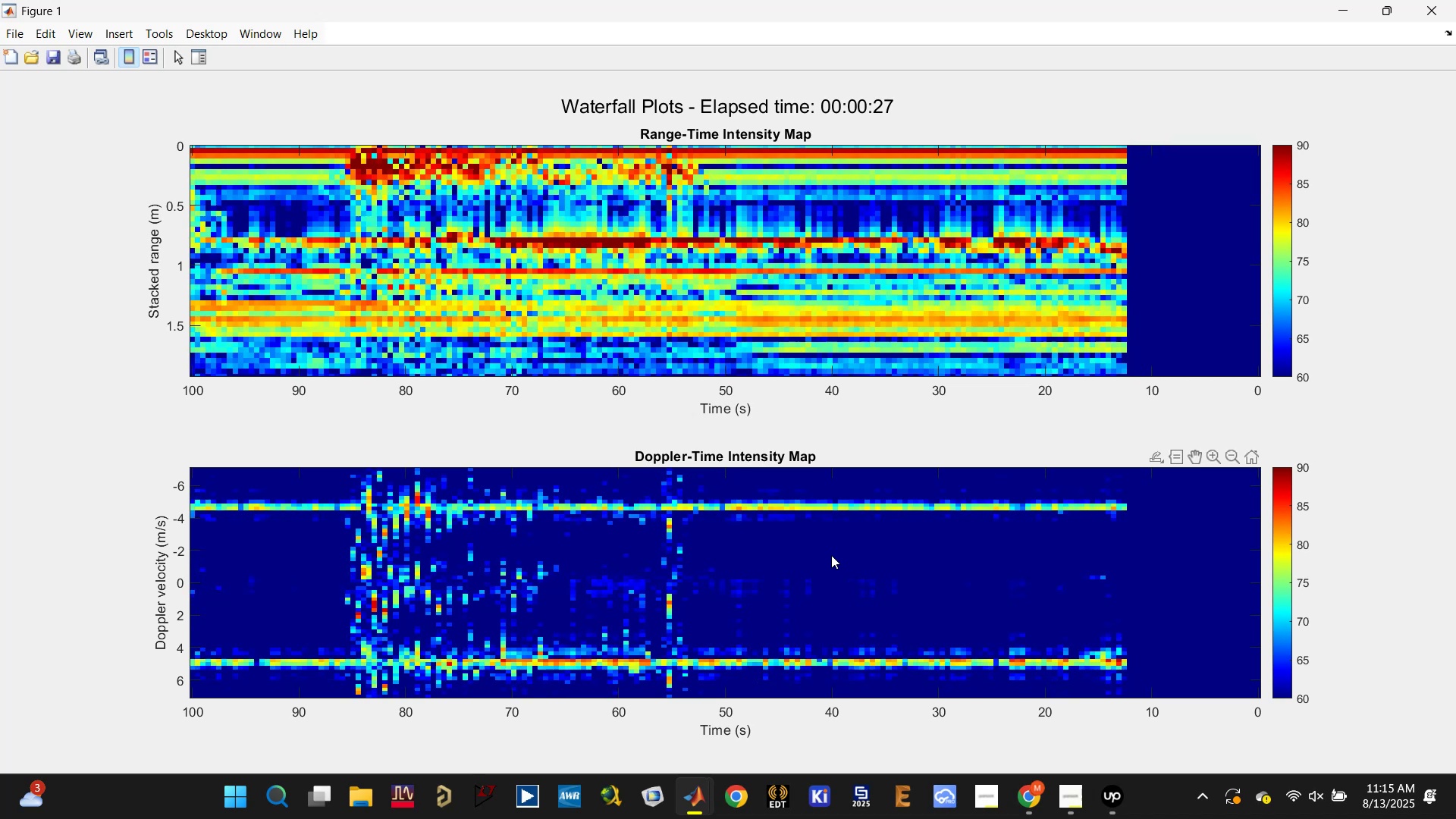 
wait(31.34)
 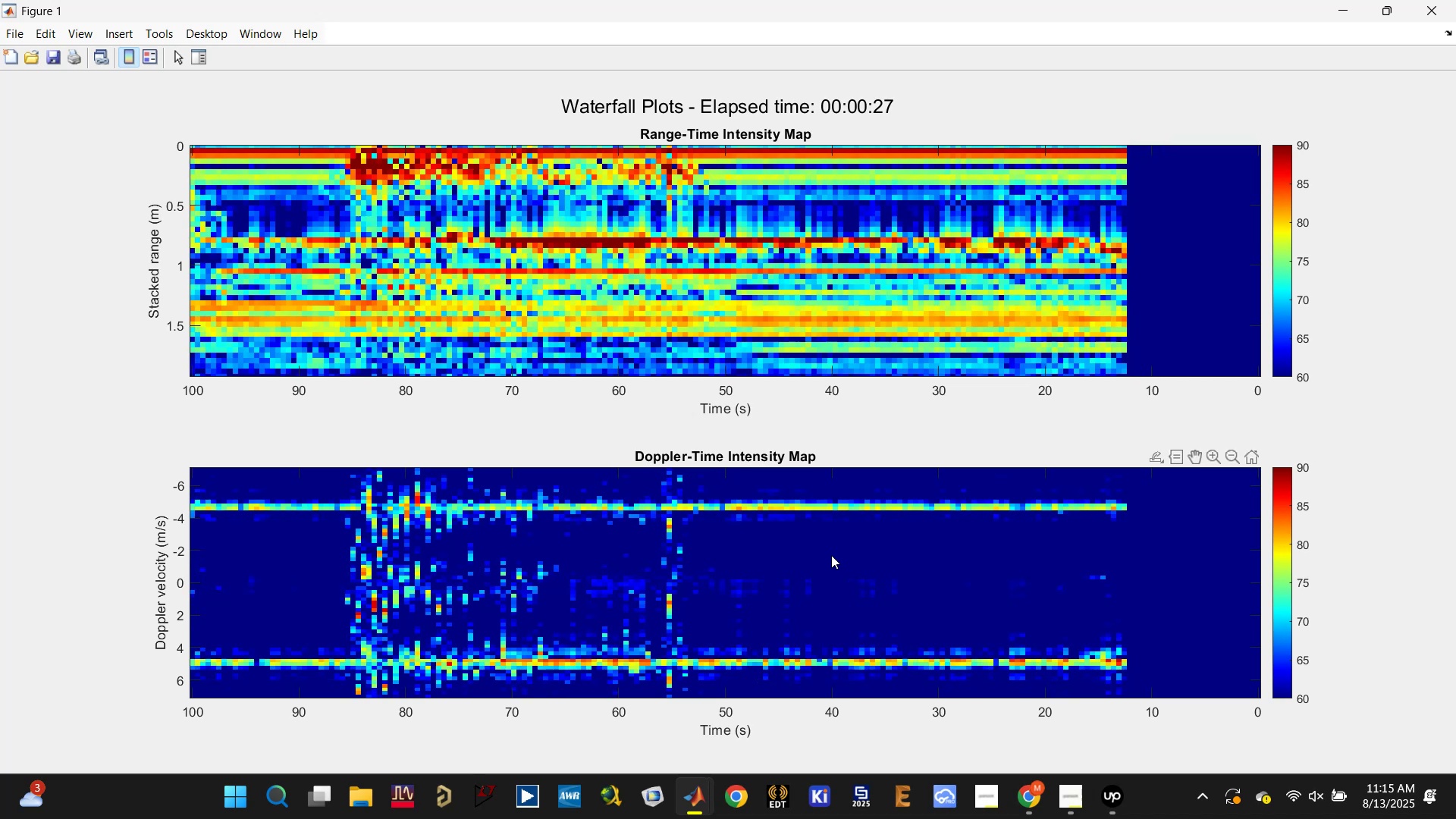 
mouse_move([1370, 25])
 